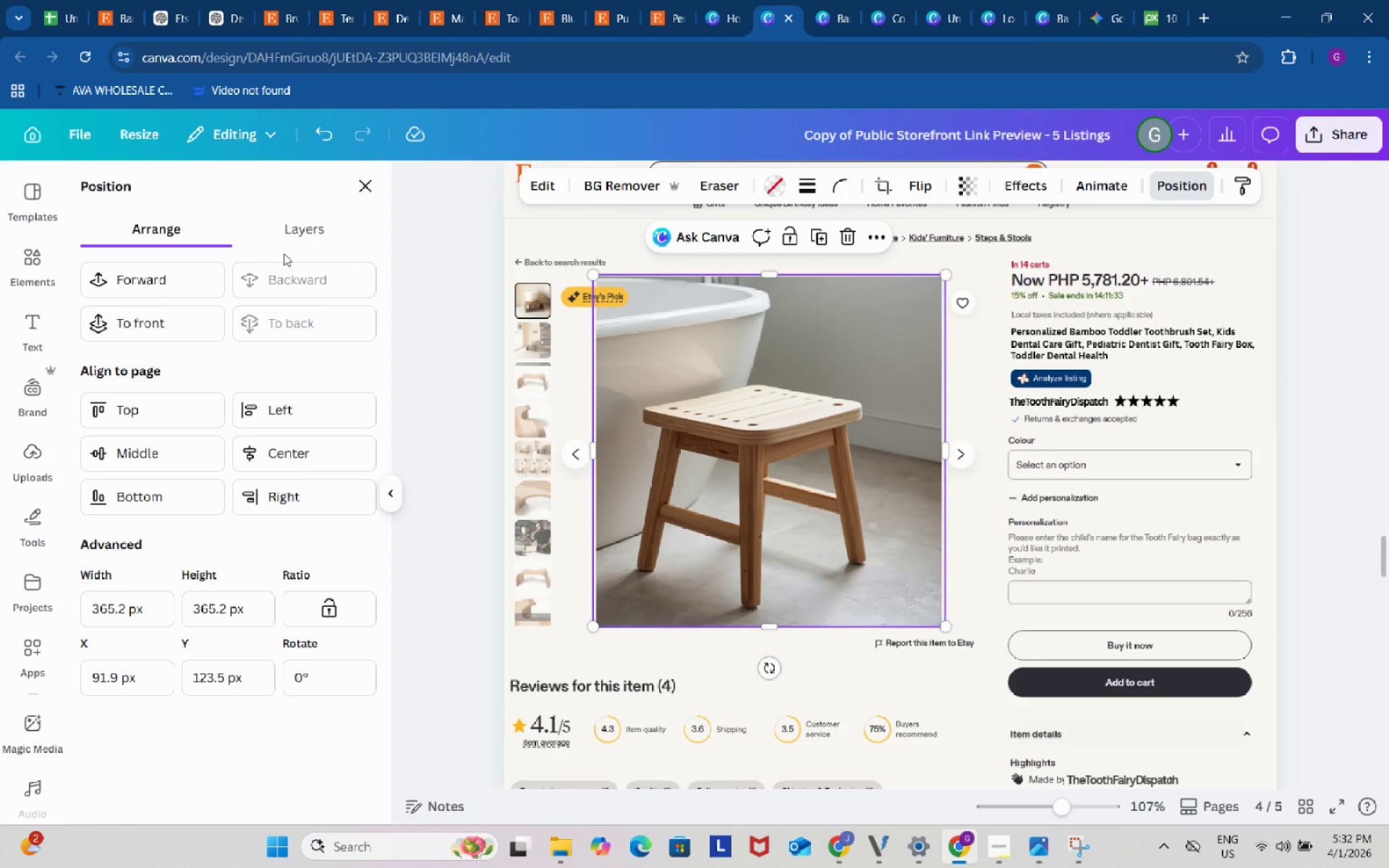 
left_click([172, 273])
 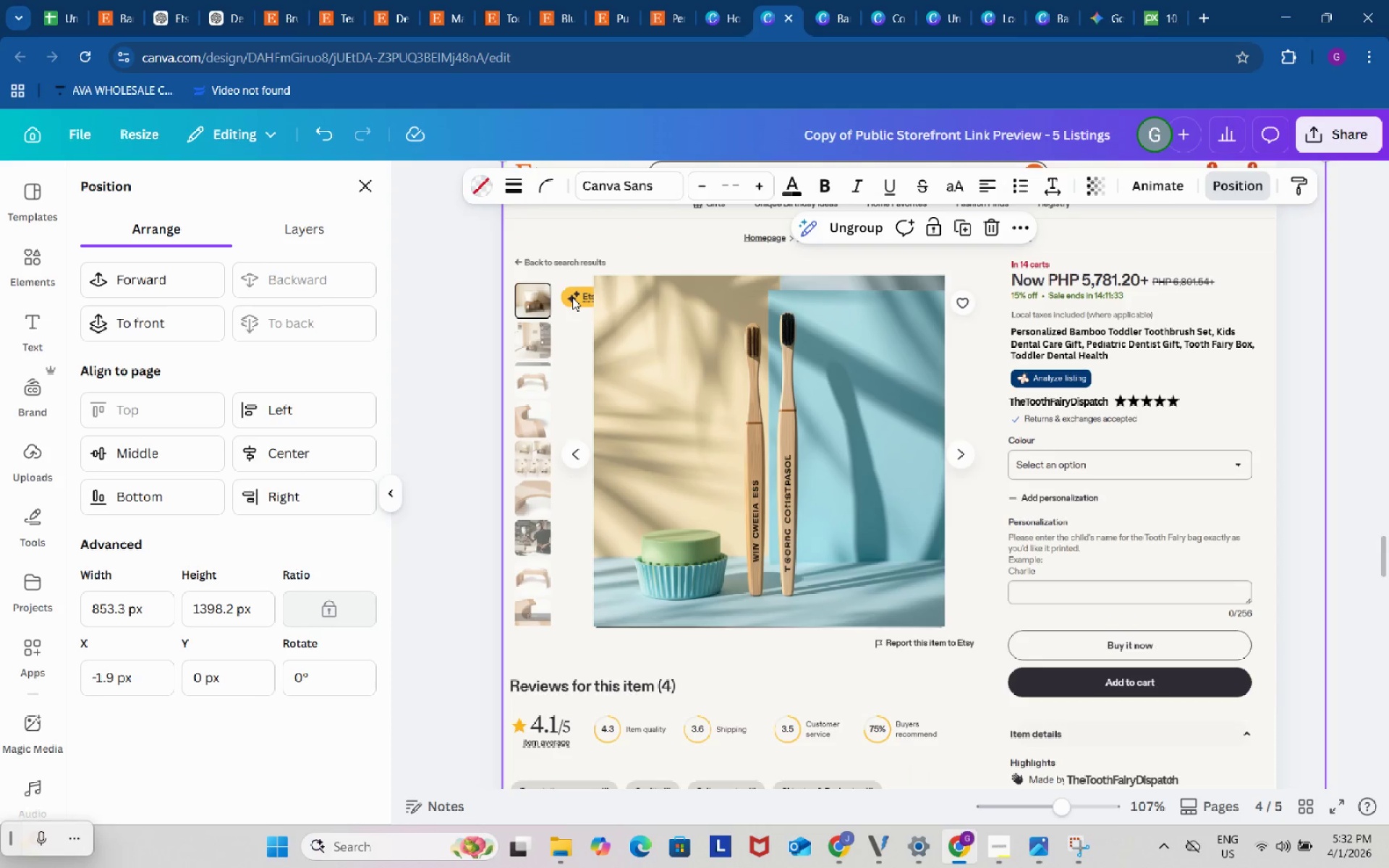 
double_click([572, 297])
 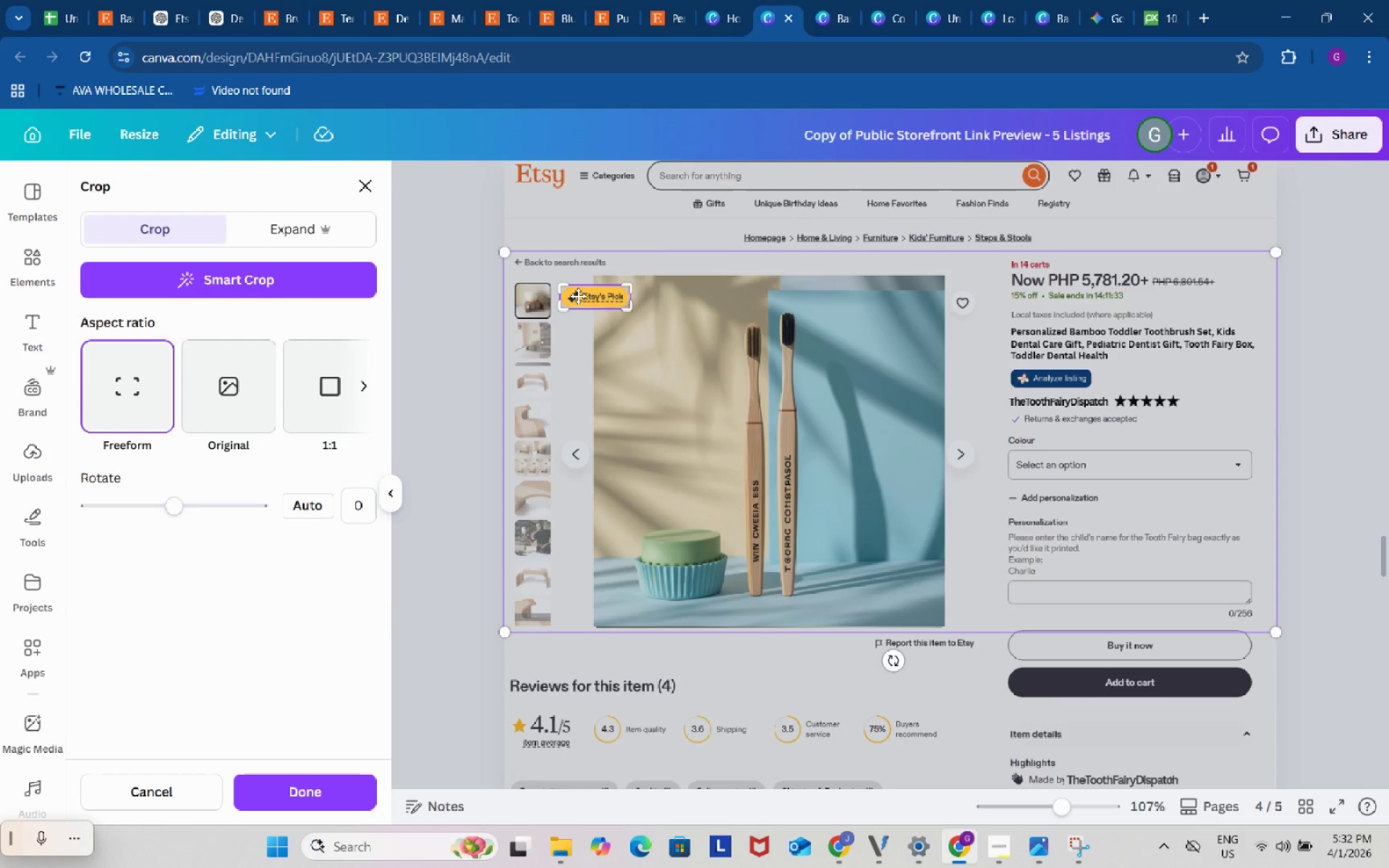 
triple_click([578, 296])
 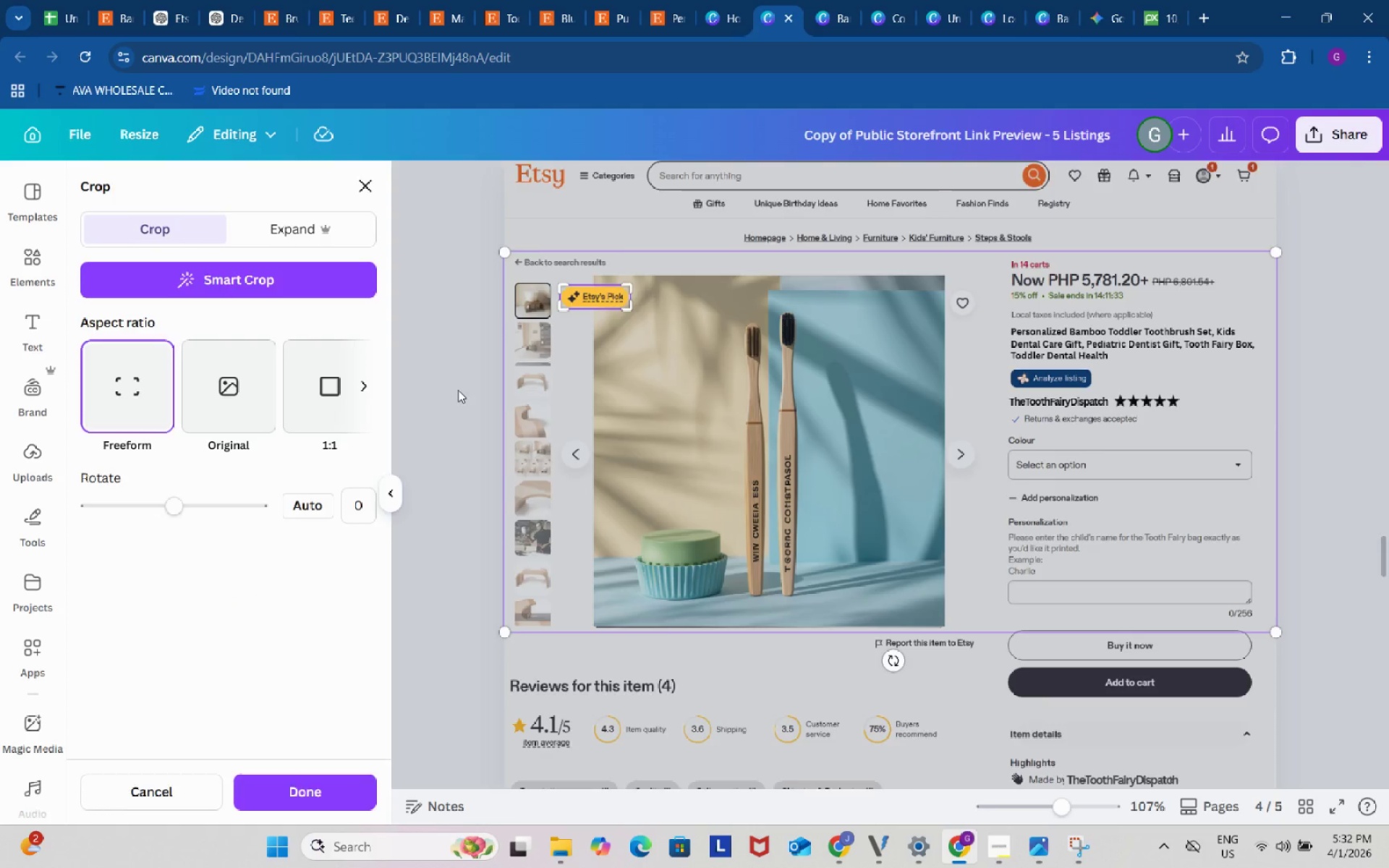 
left_click([458, 390])
 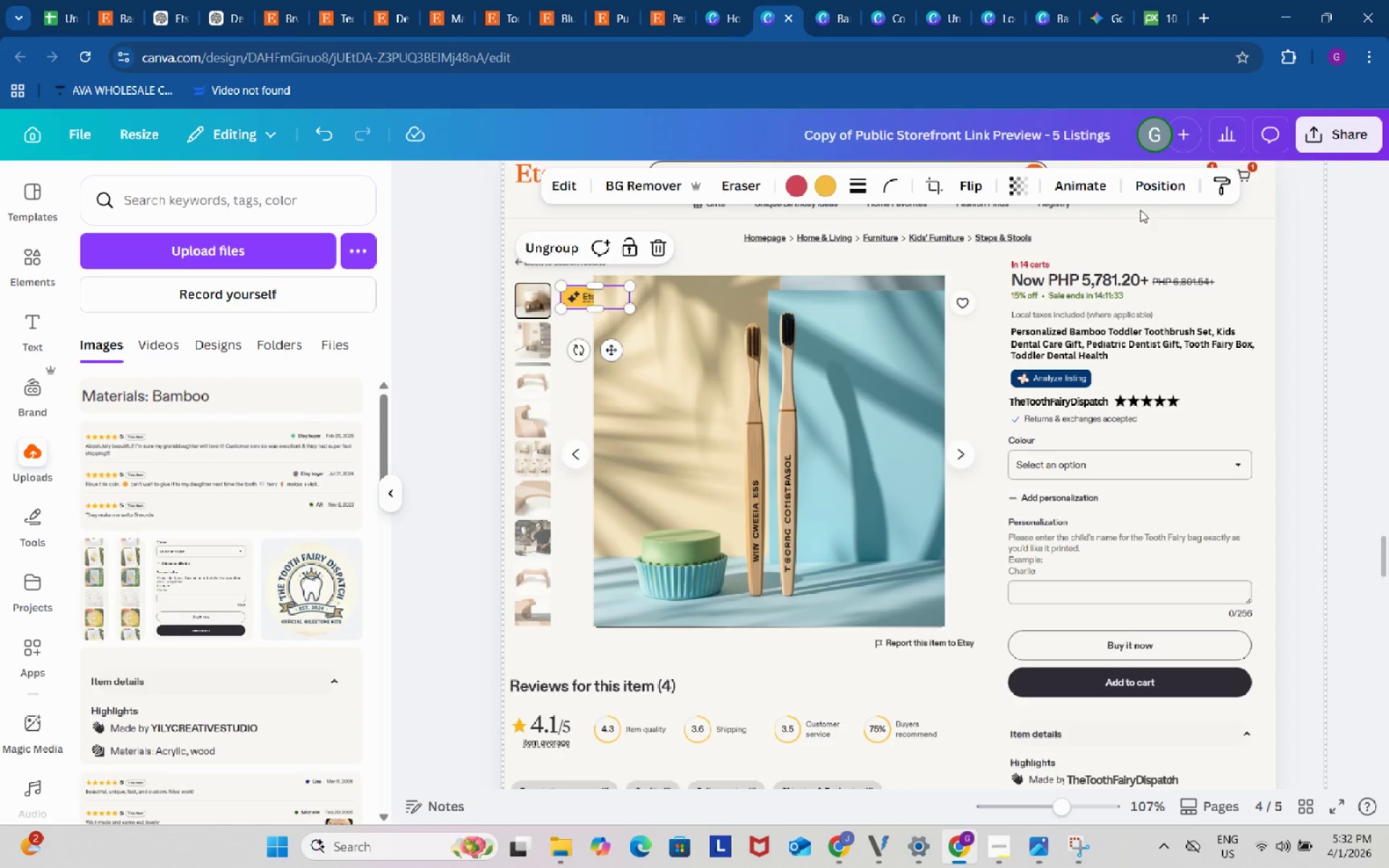 
left_click([1147, 202])
 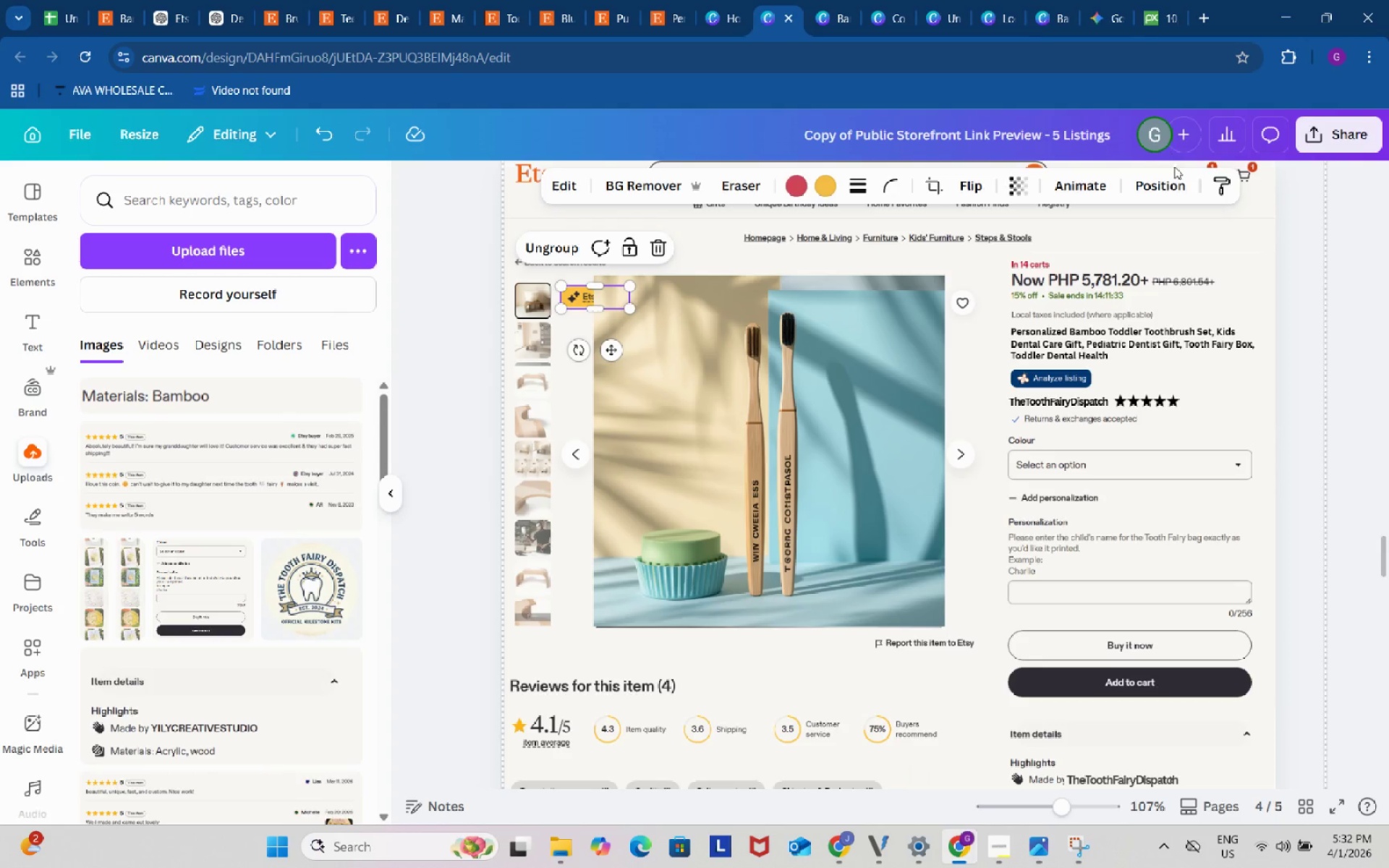 
left_click([1169, 184])
 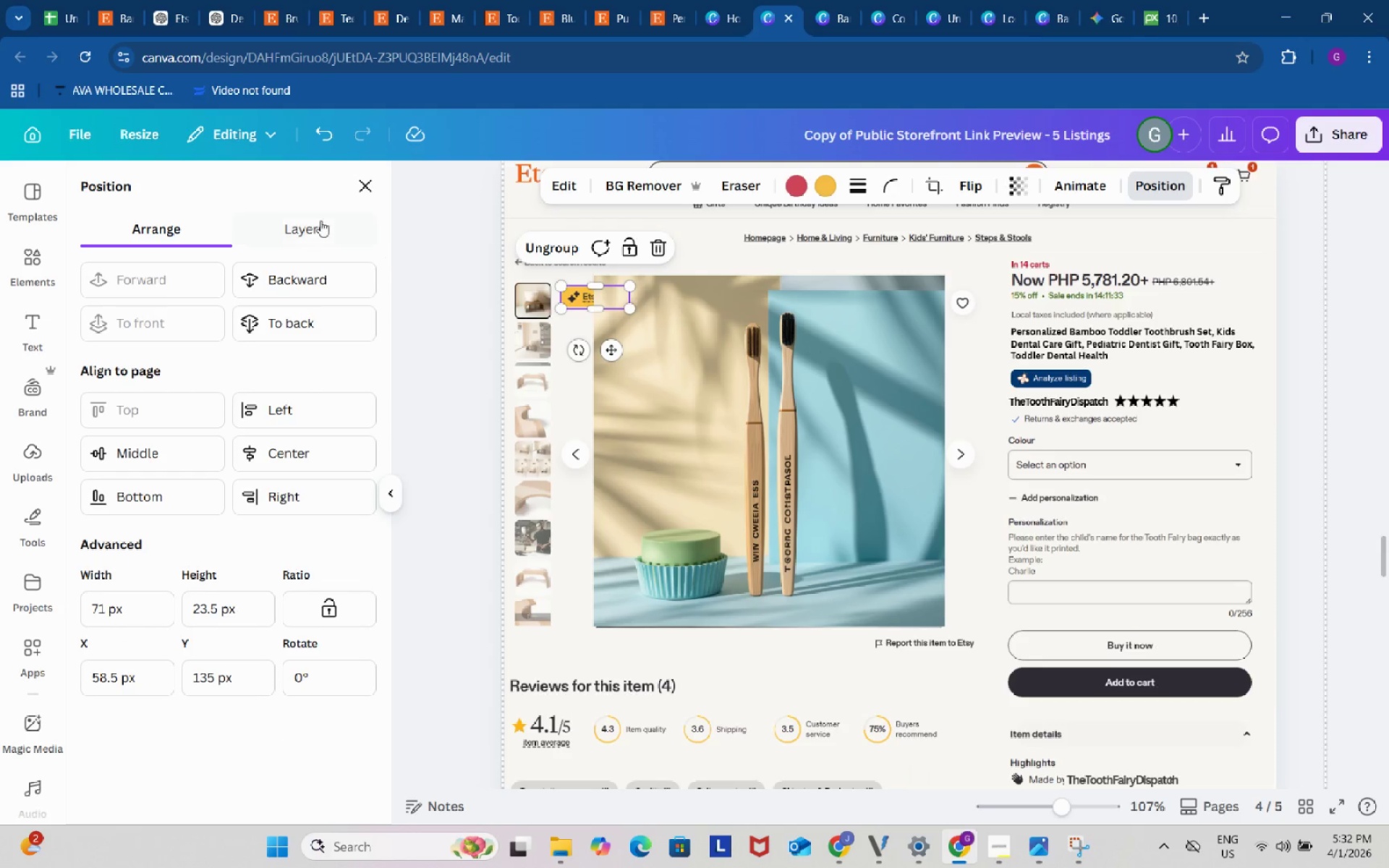 
left_click([310, 221])
 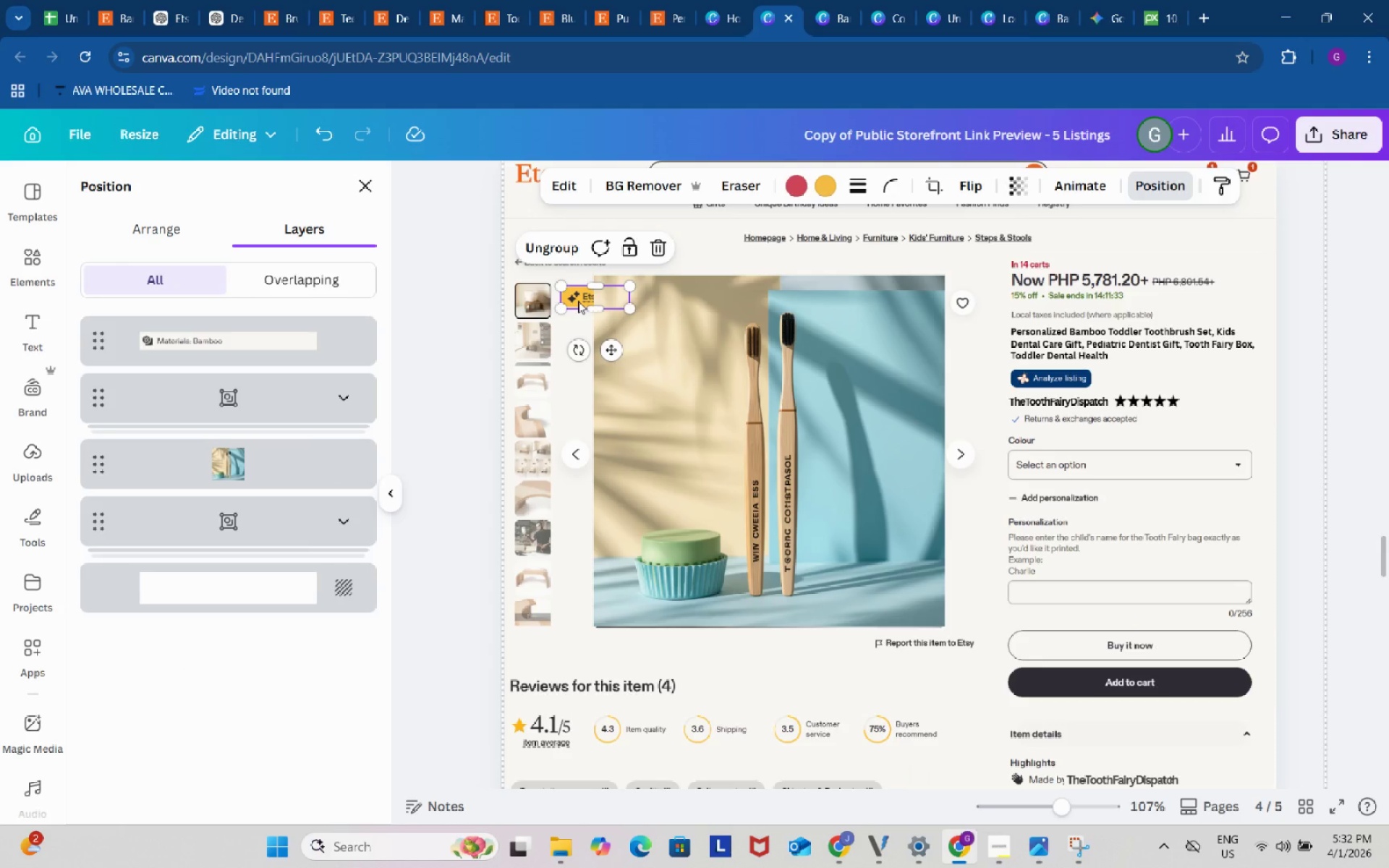 
left_click([579, 301])
 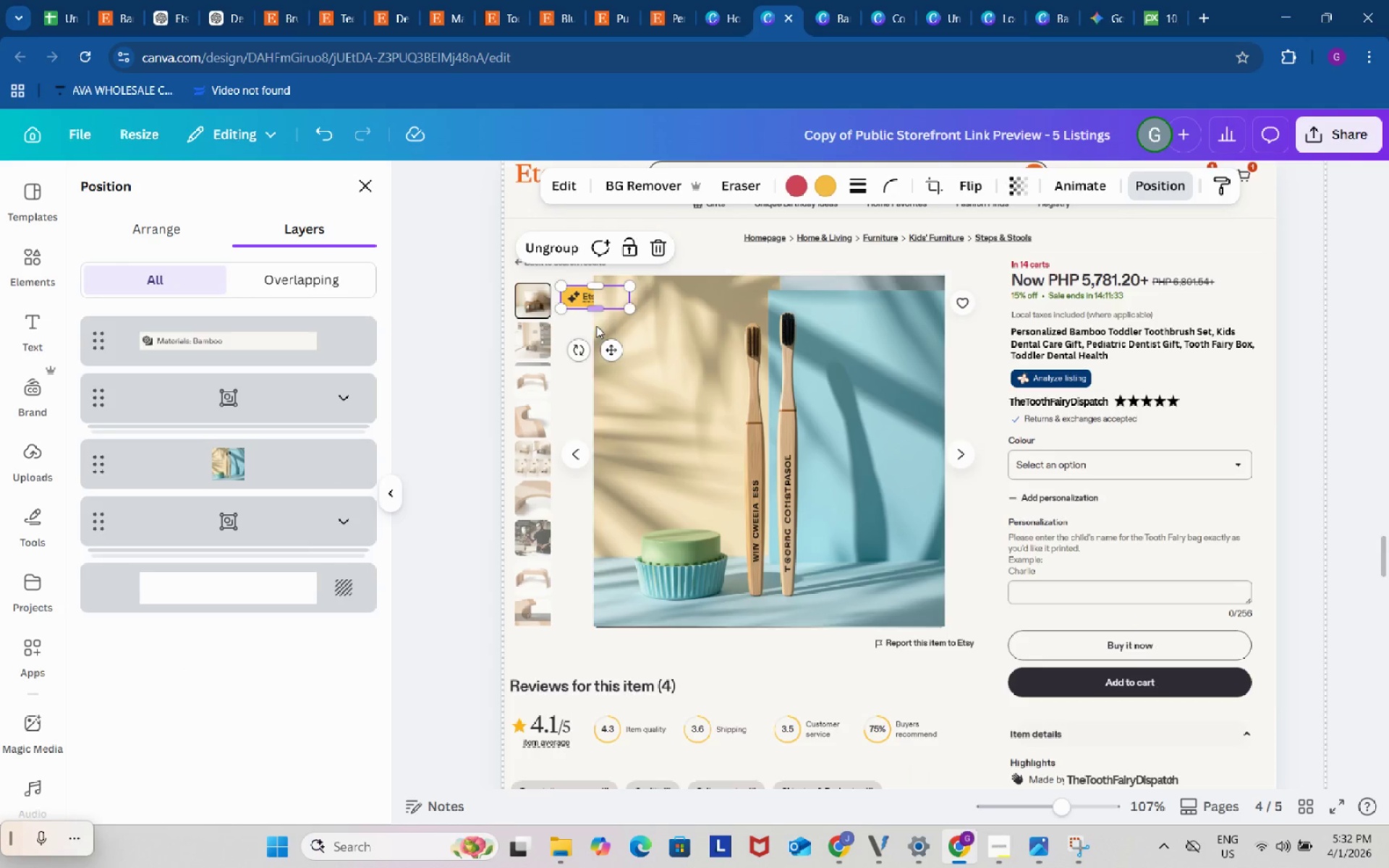 
left_click_drag(start_coordinate=[734, 513], to_coordinate=[731, 503])
 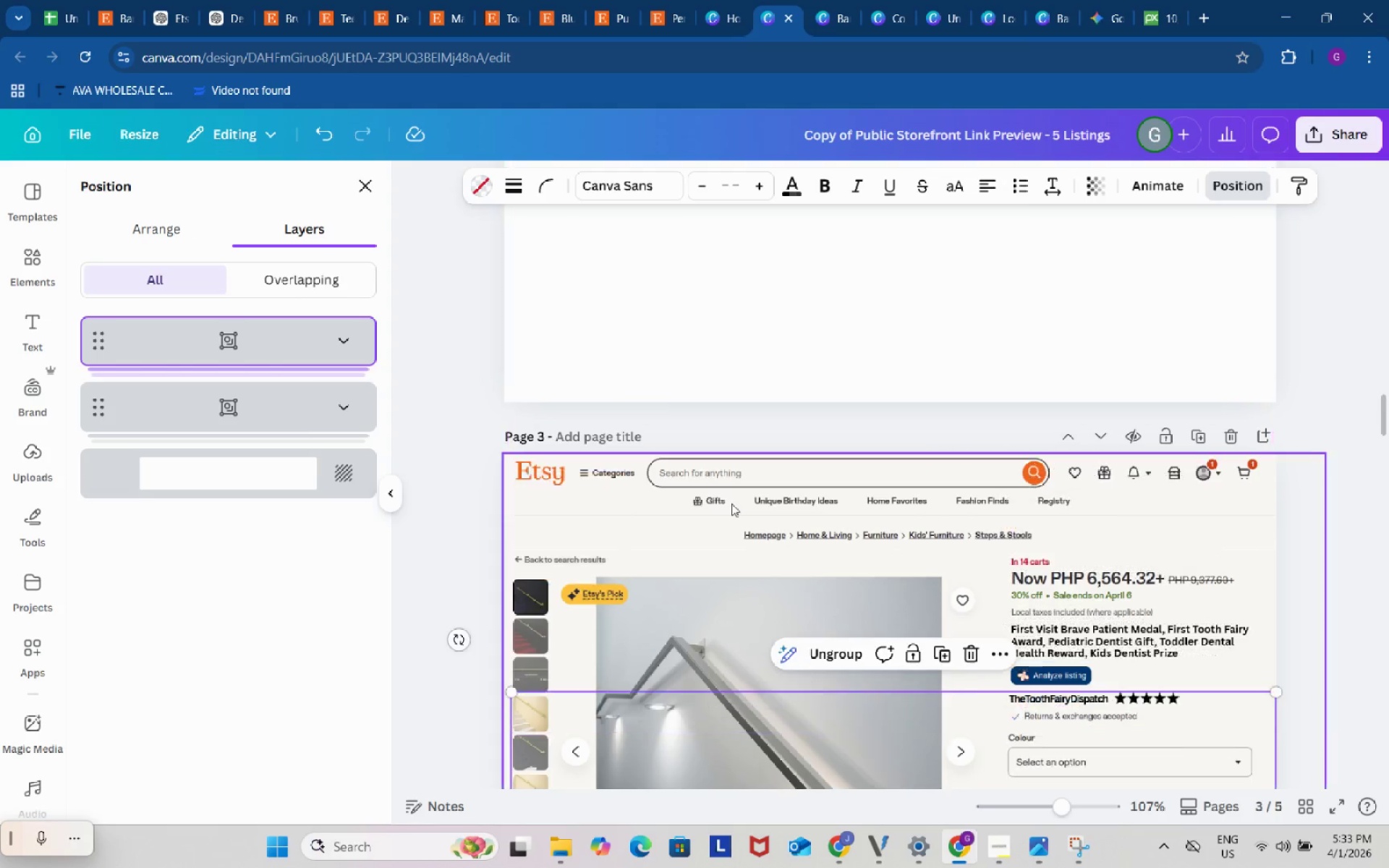 
scroll: coordinate [731, 503], scroll_direction: up, amount: 19.0
 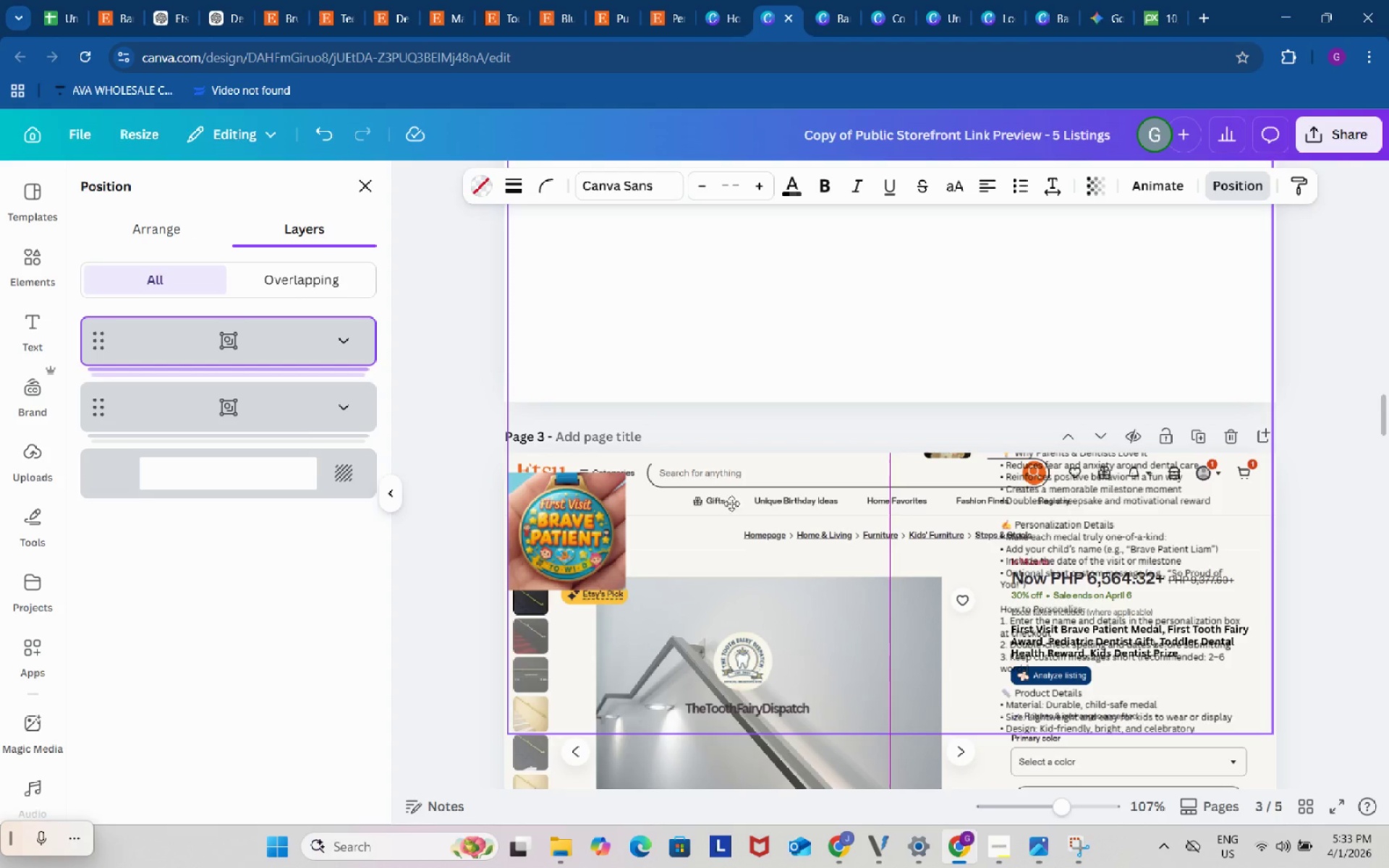 
key(Control+Z)
 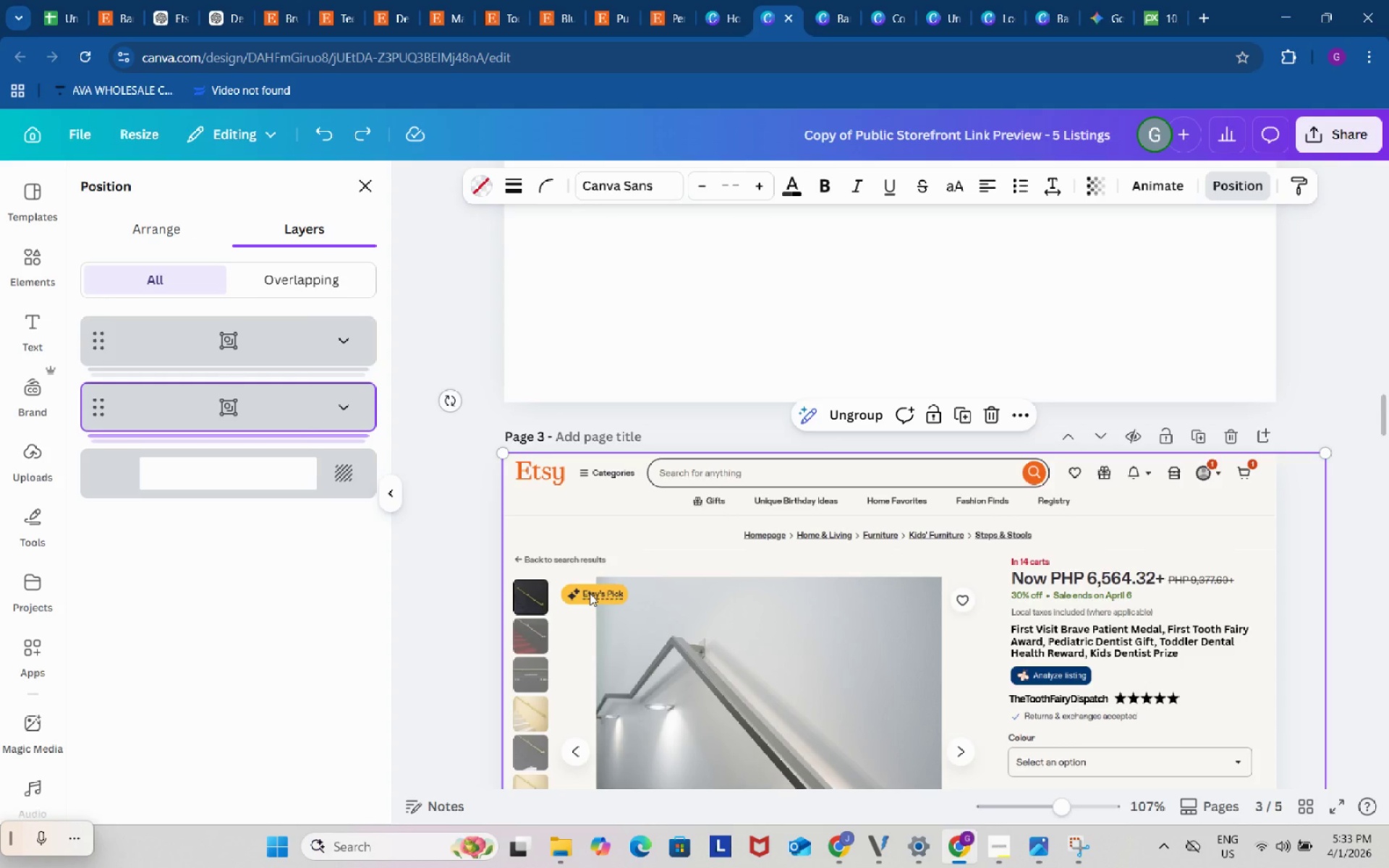 
double_click([590, 593])
 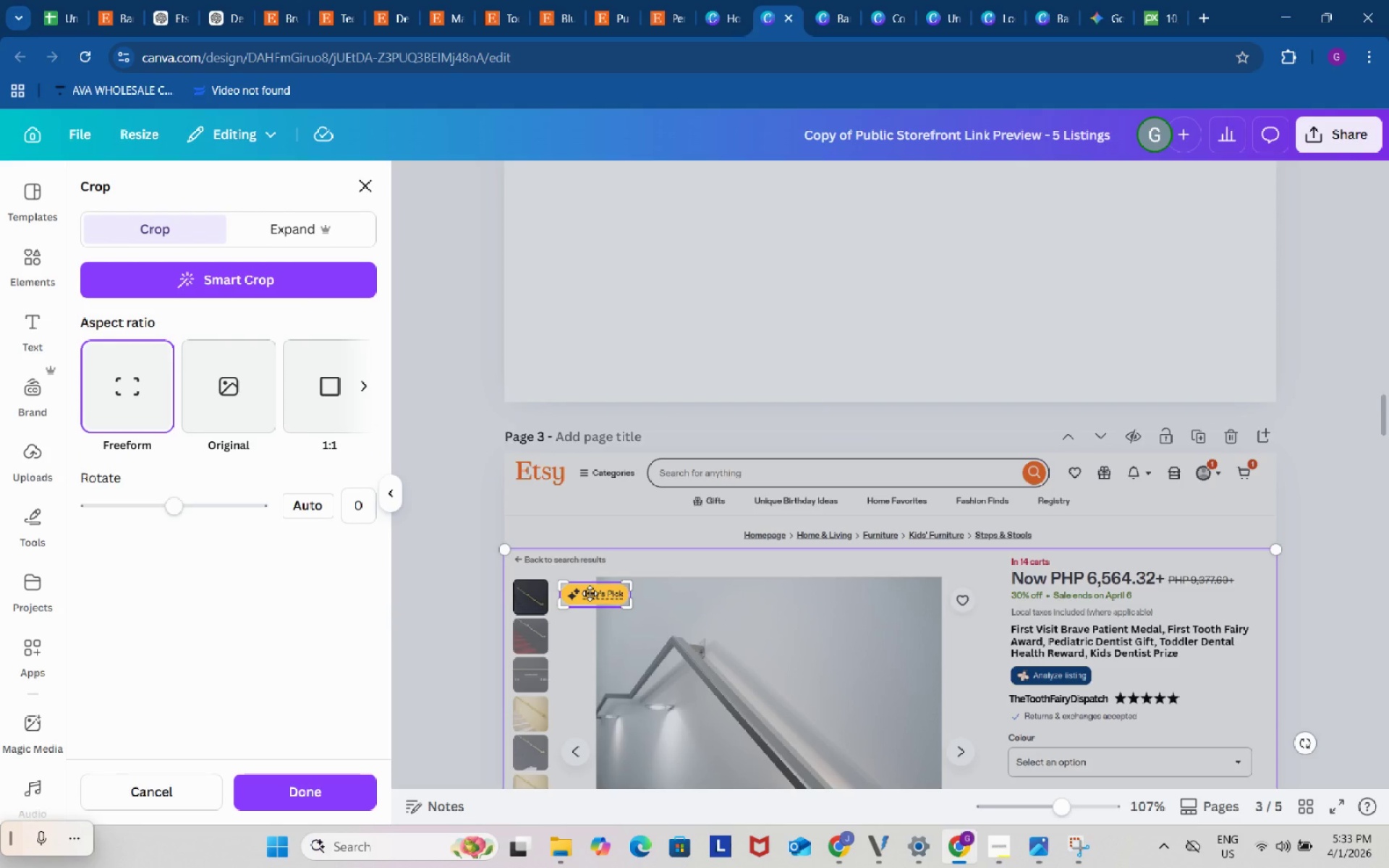 
key(Control+C)
 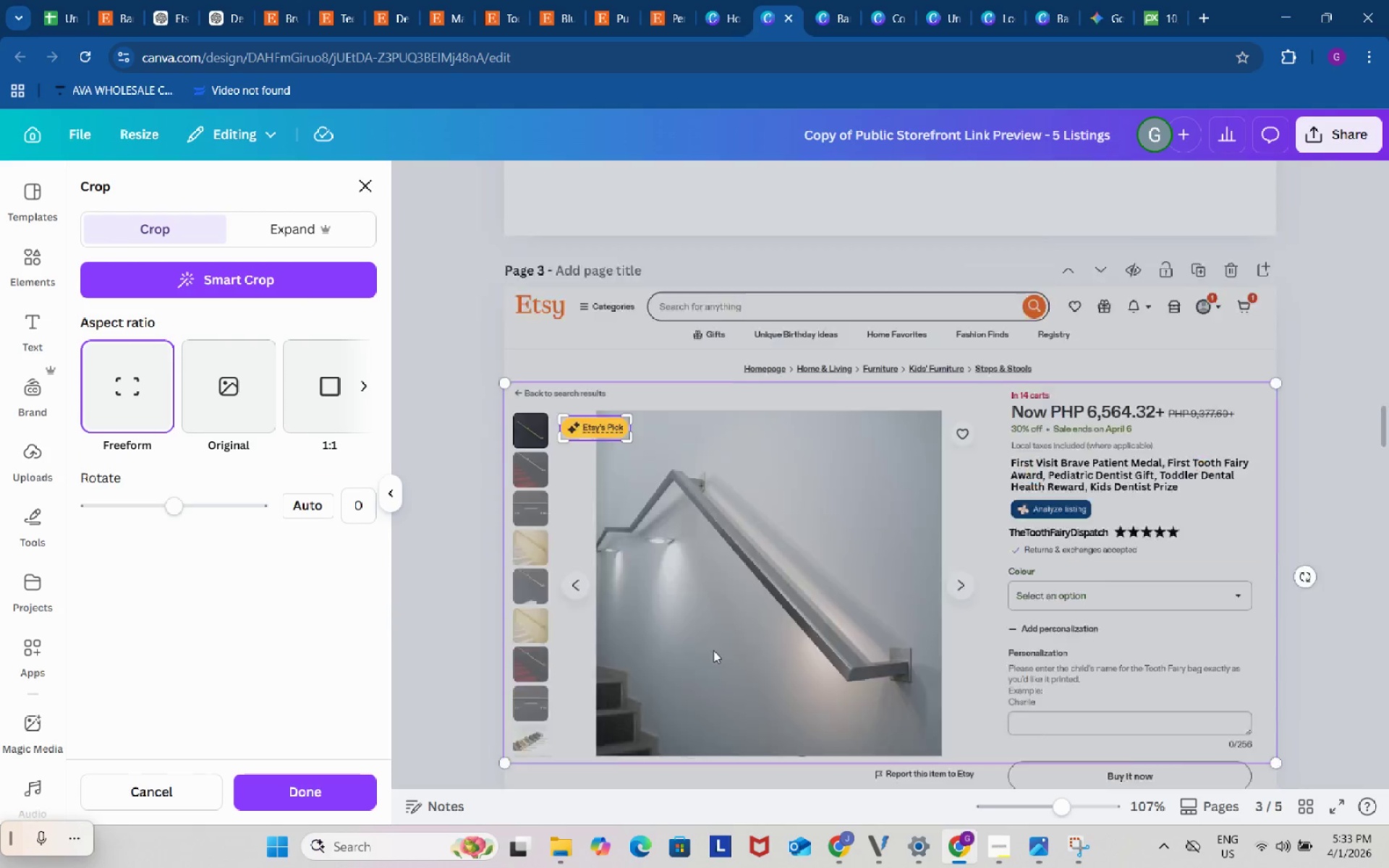 
left_click([684, 484])
 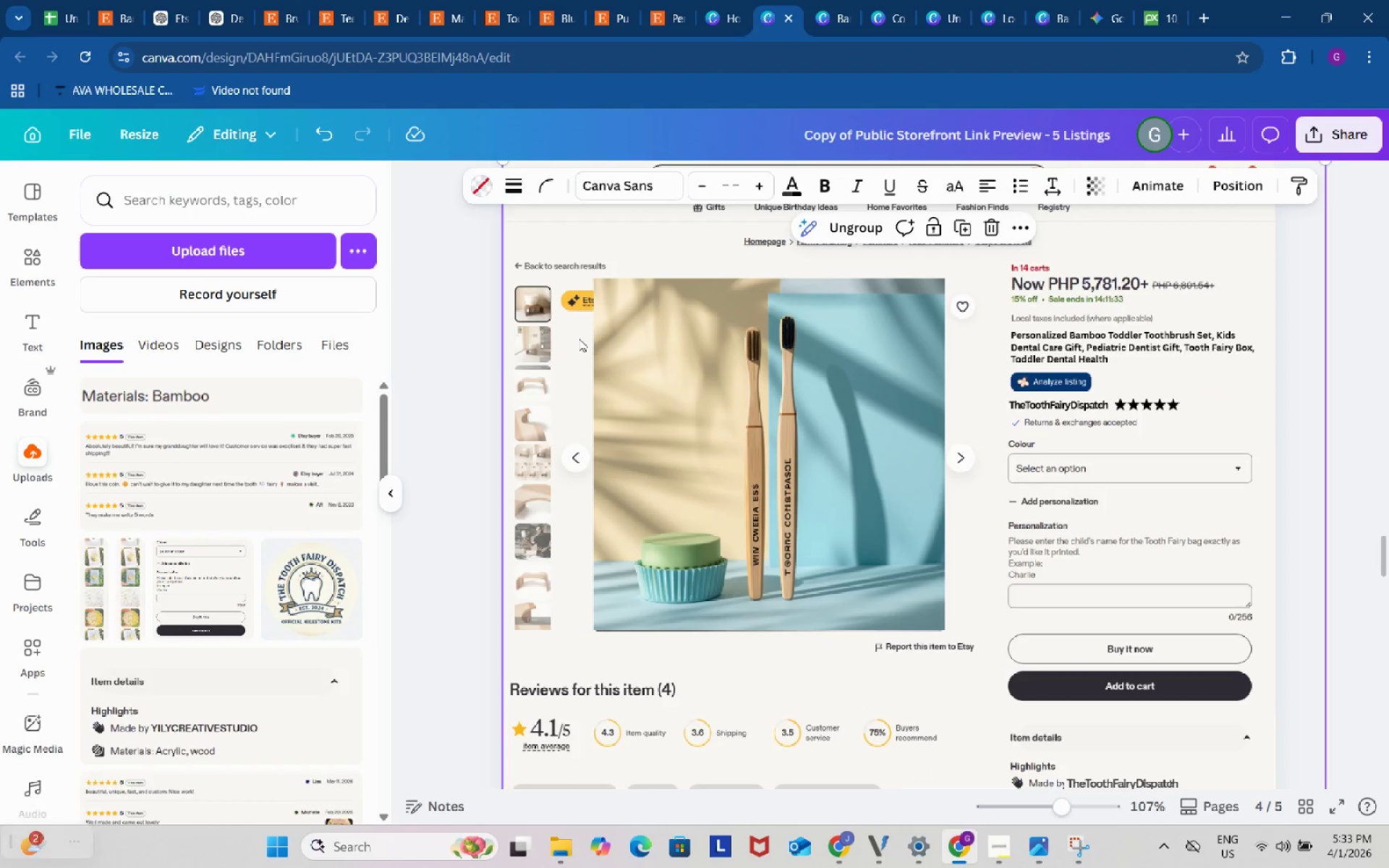 
scroll: coordinate [714, 647], scroll_direction: down, amount: 23.0
 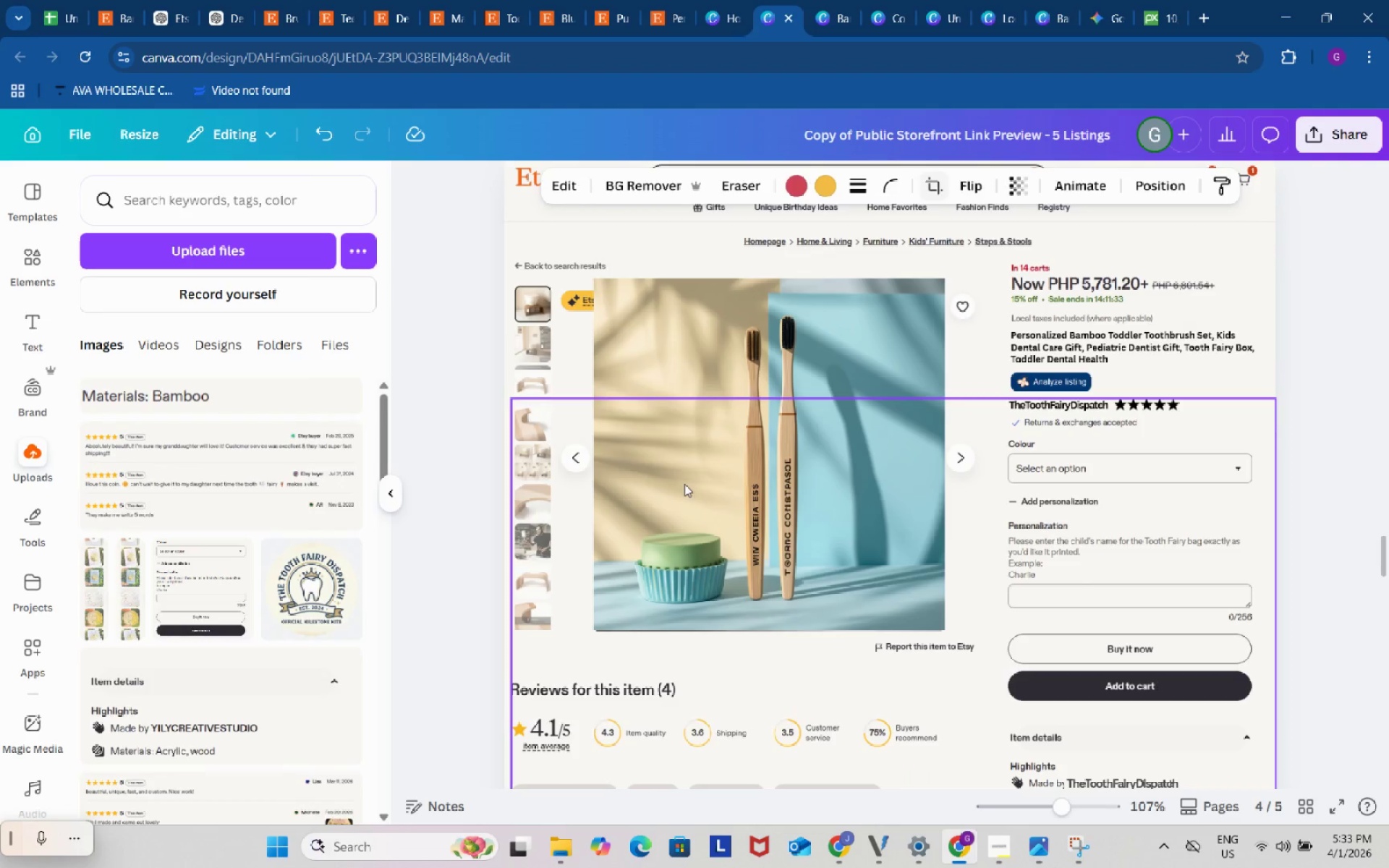 
left_click([579, 339])
 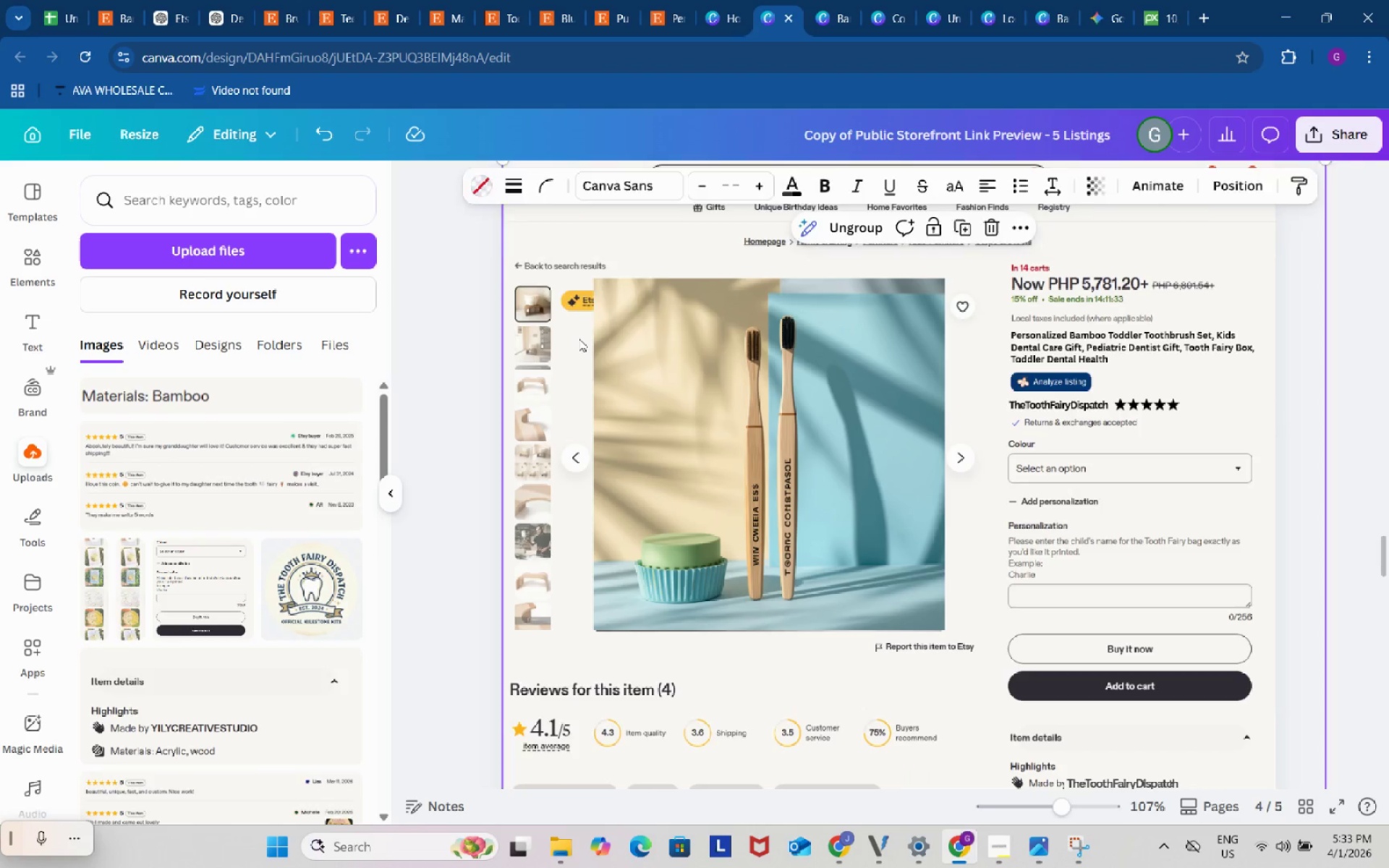 
key(Control+ControlLeft)
 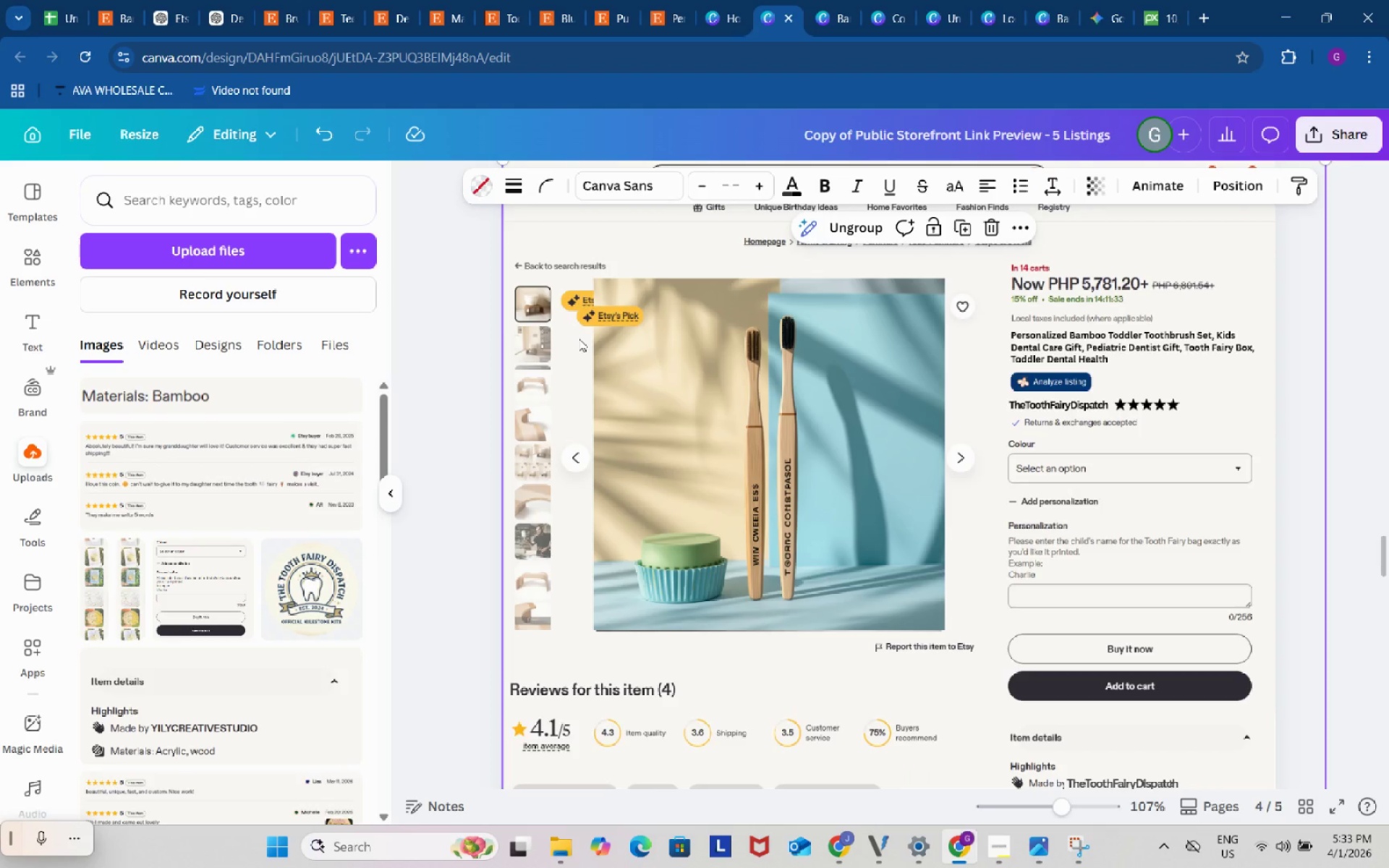 
key(Control+V)
 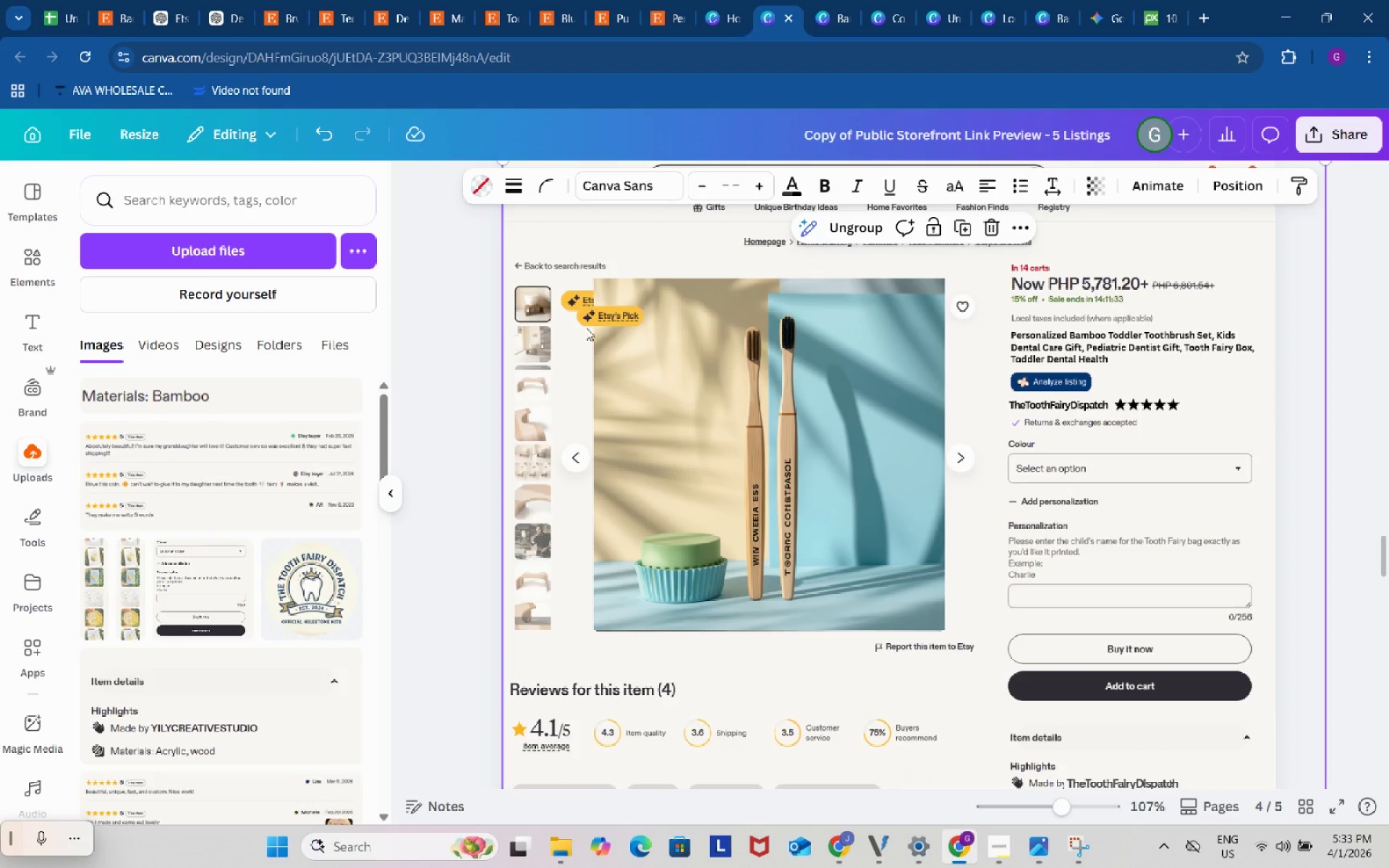 
left_click([579, 339])
 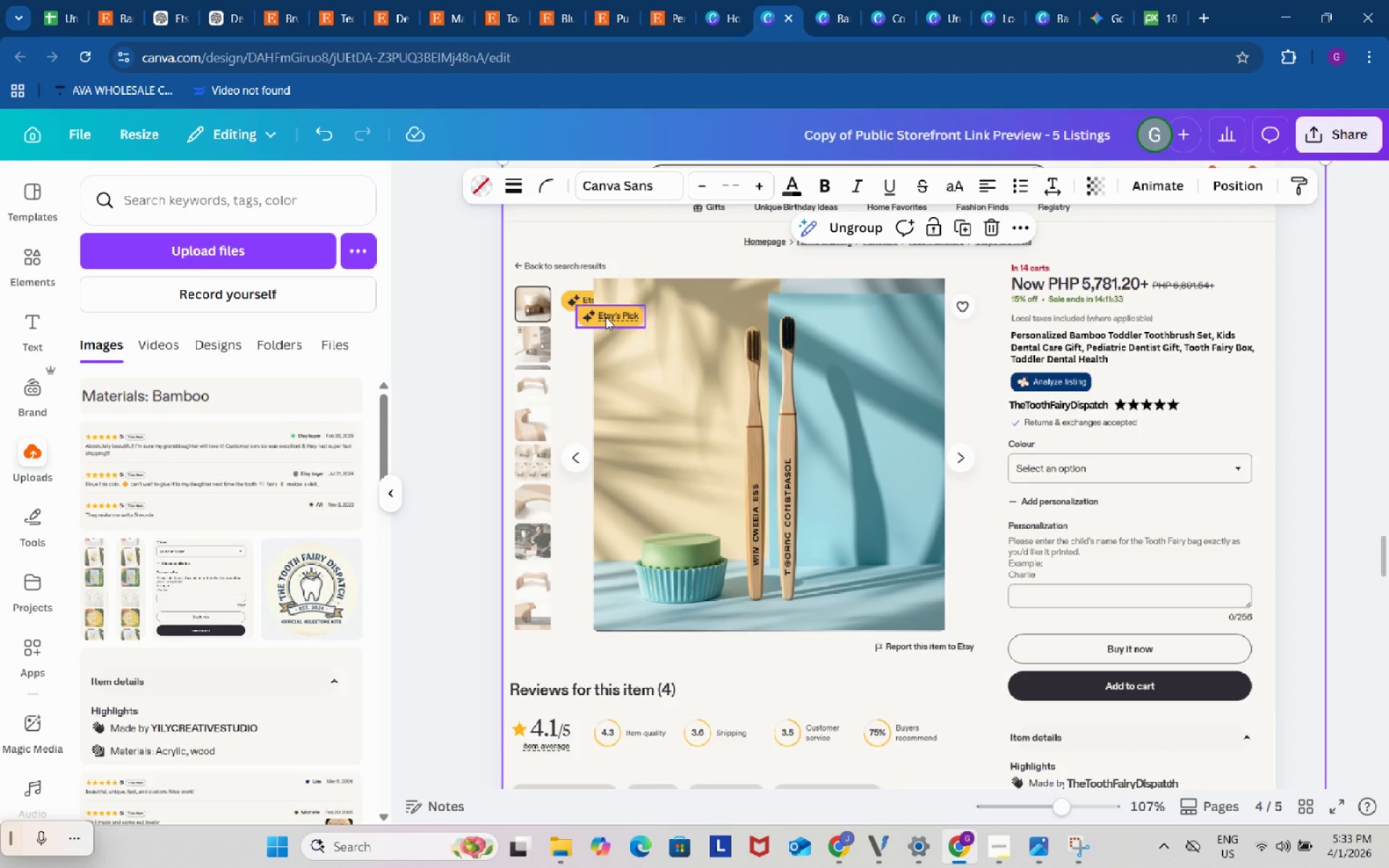 
left_click_drag(start_coordinate=[606, 317], to_coordinate=[591, 302])
 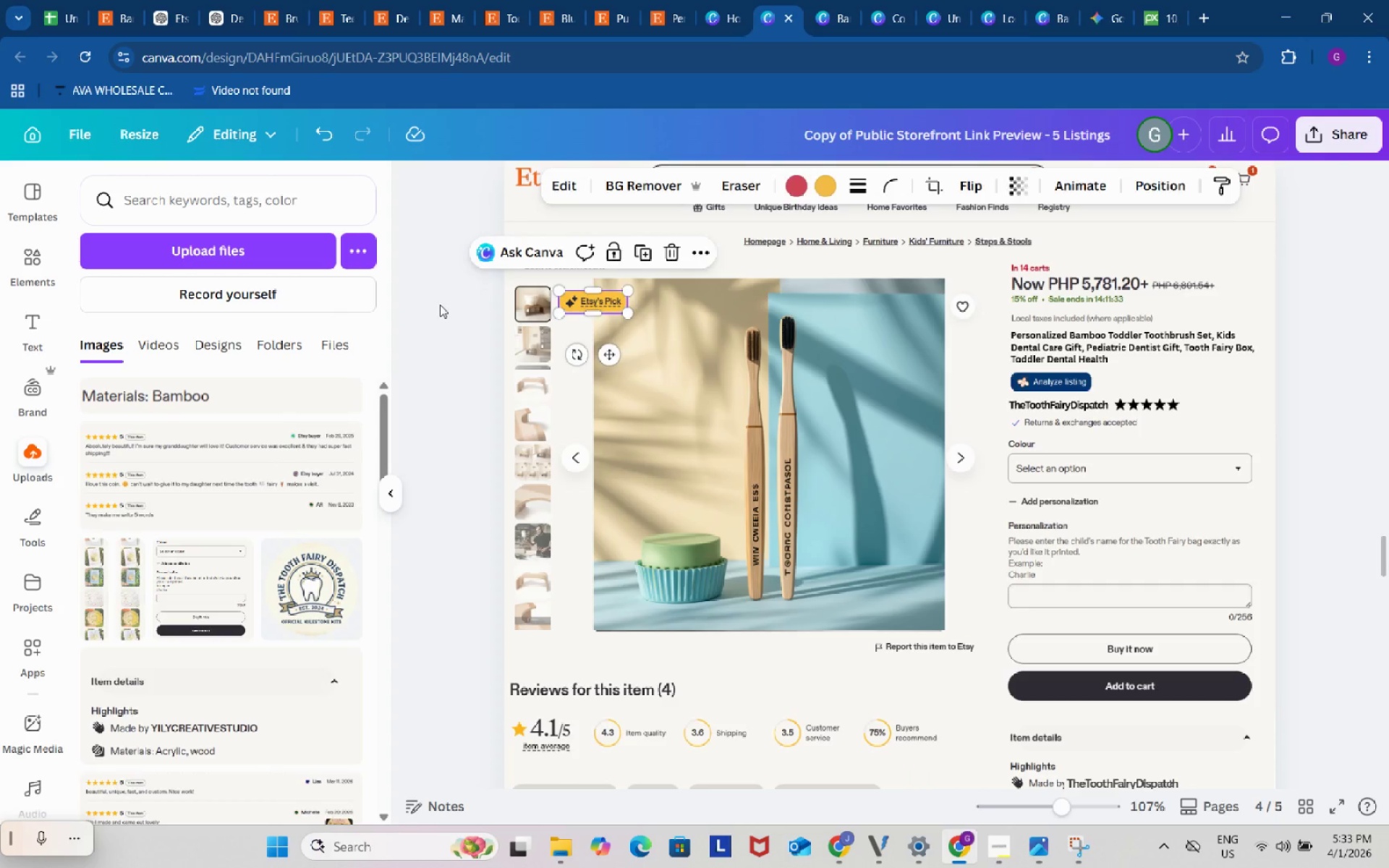 
left_click([440, 305])
 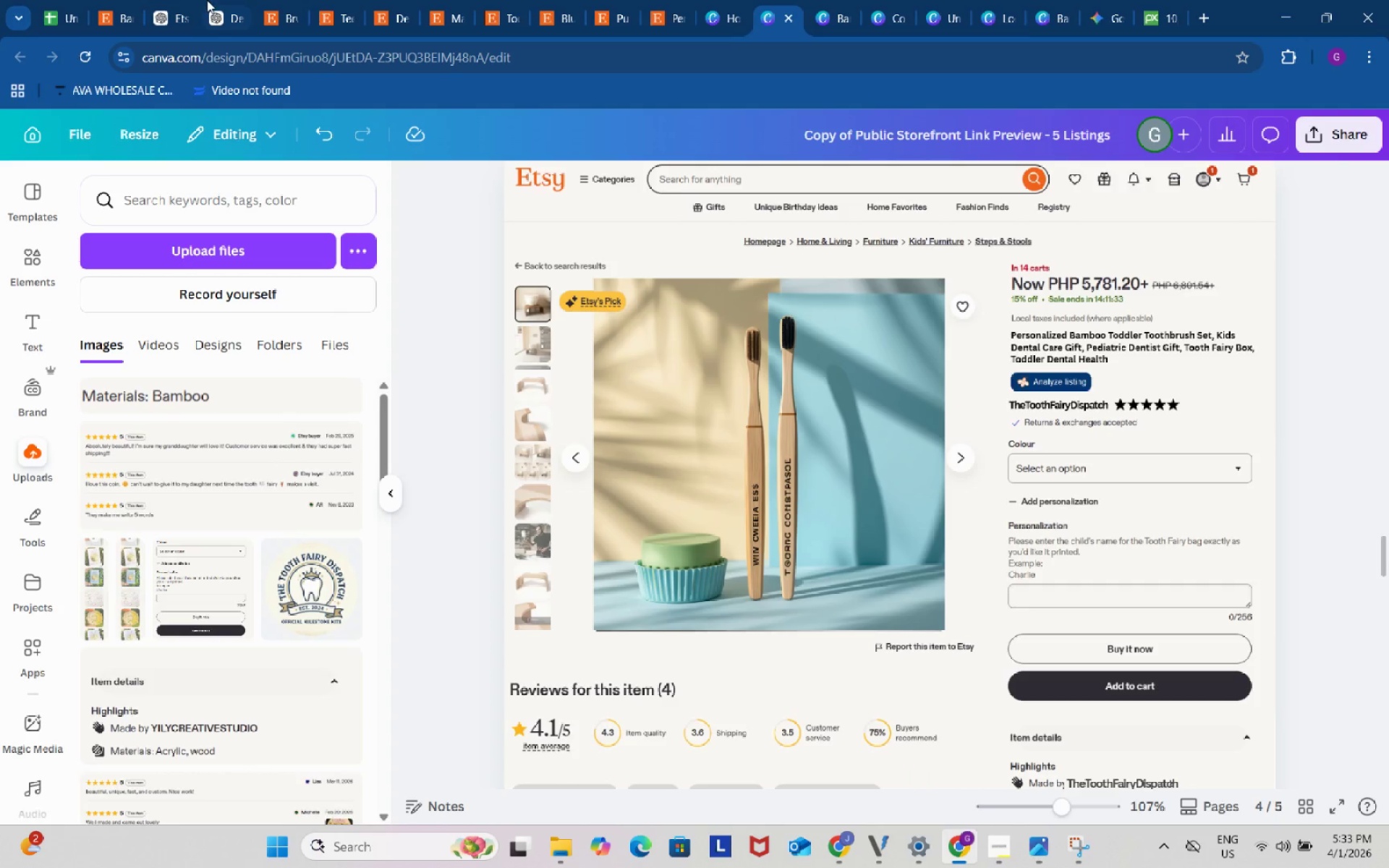 
left_click([123, 0])
 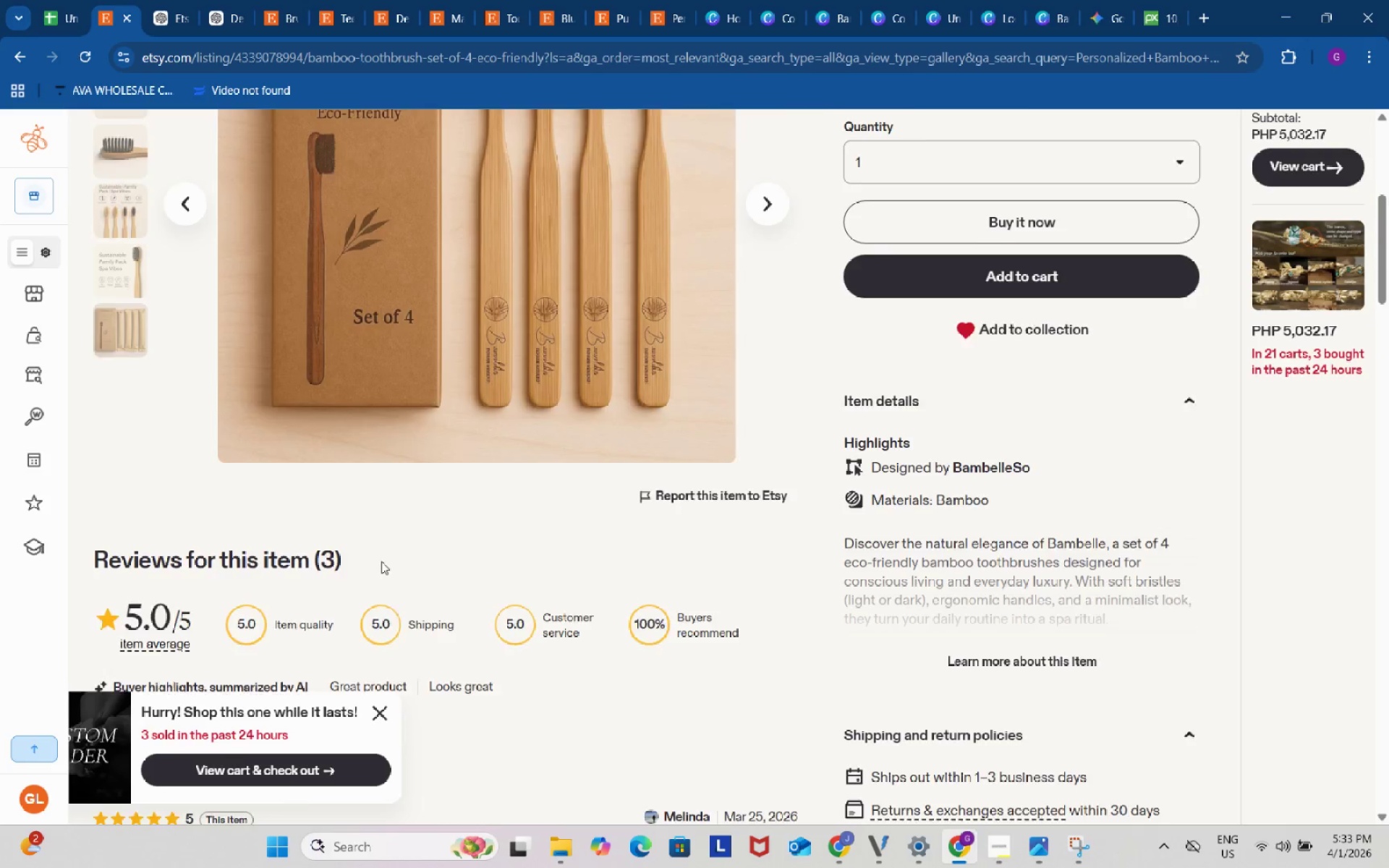 
scroll: coordinate [381, 561], scroll_direction: up, amount: 3.0
 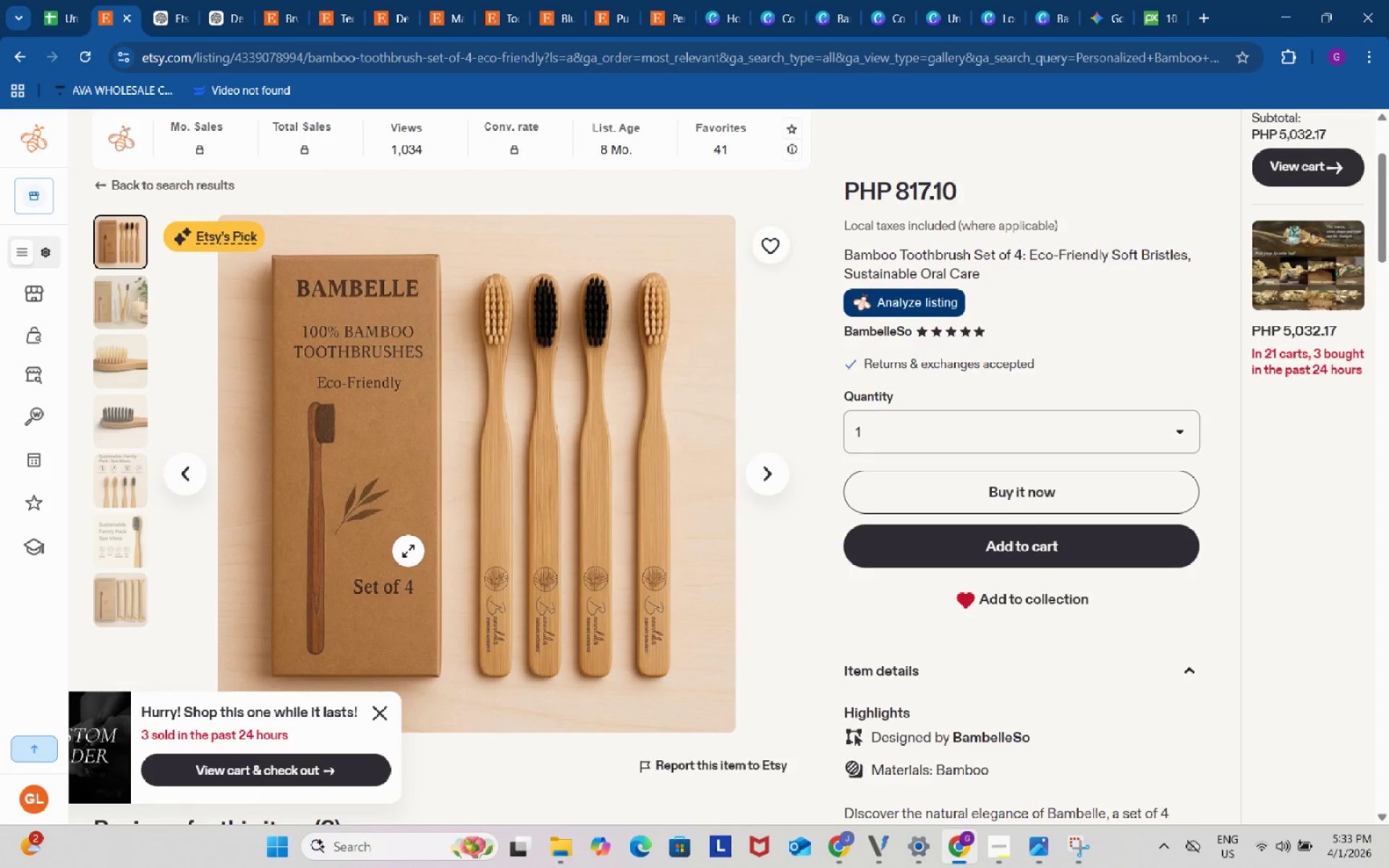 
scroll: coordinate [408, 550], scroll_direction: down, amount: 1.0
 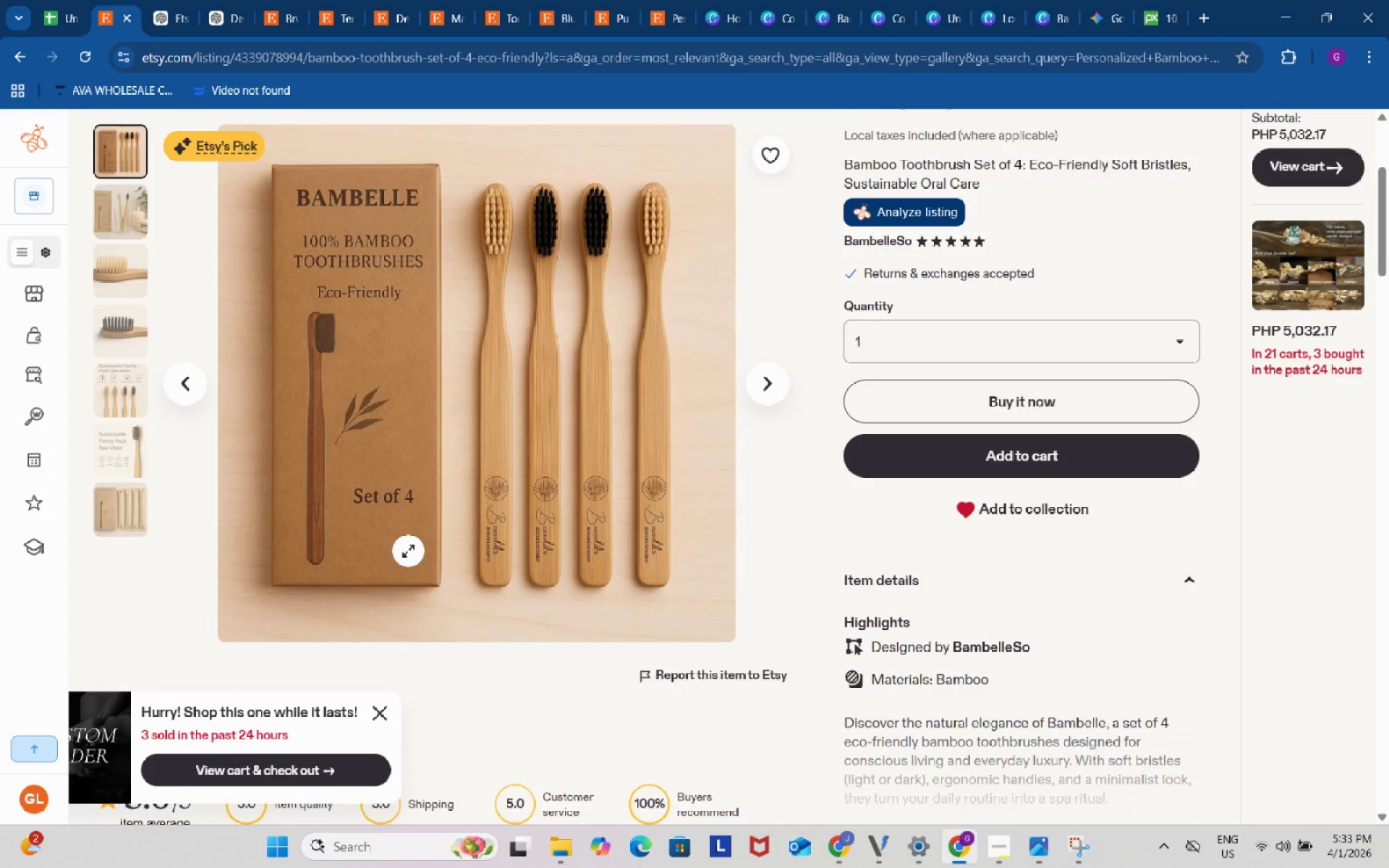 
scroll: coordinate [408, 550], scroll_direction: up, amount: 1.0
 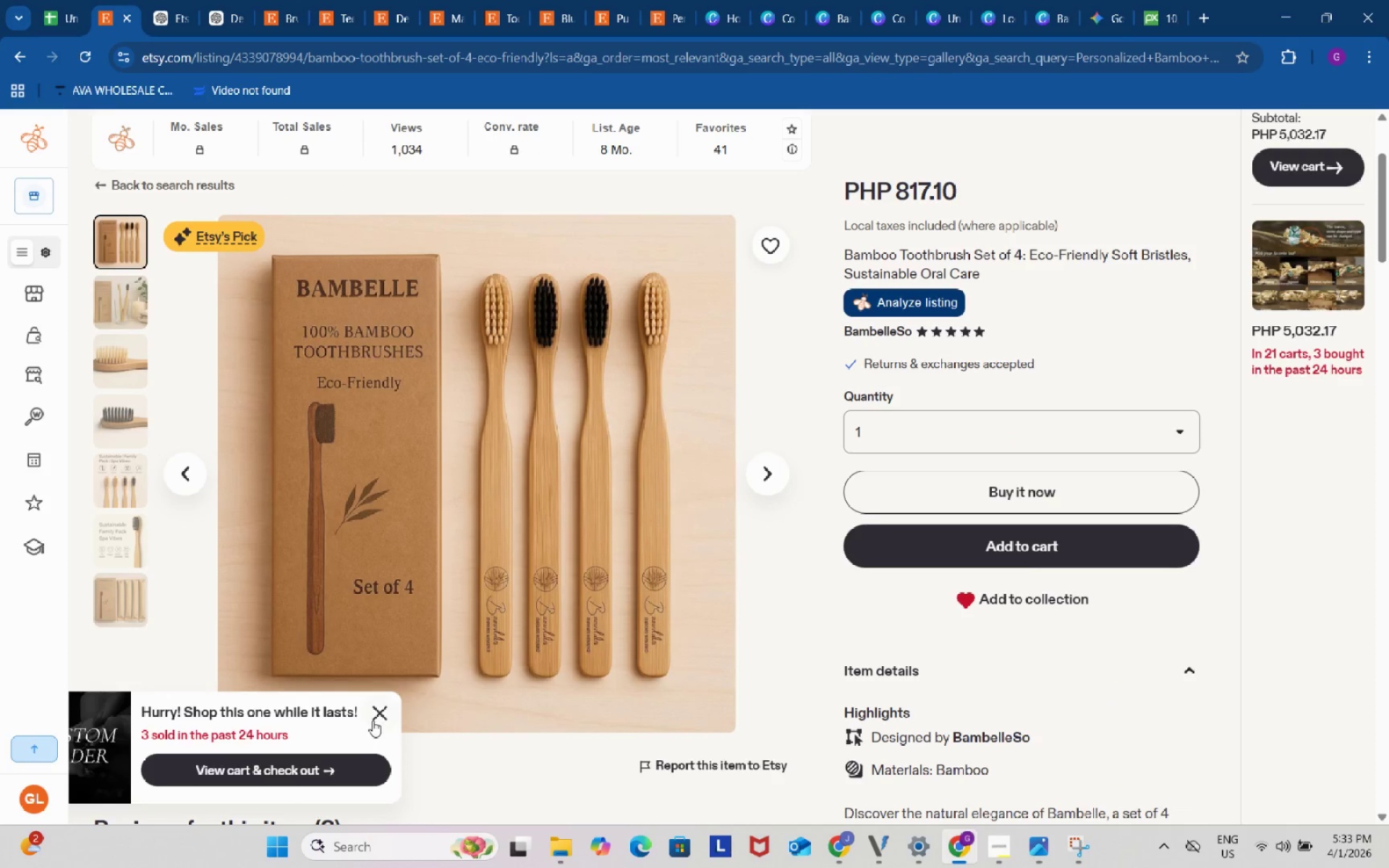 
left_click([378, 712])
 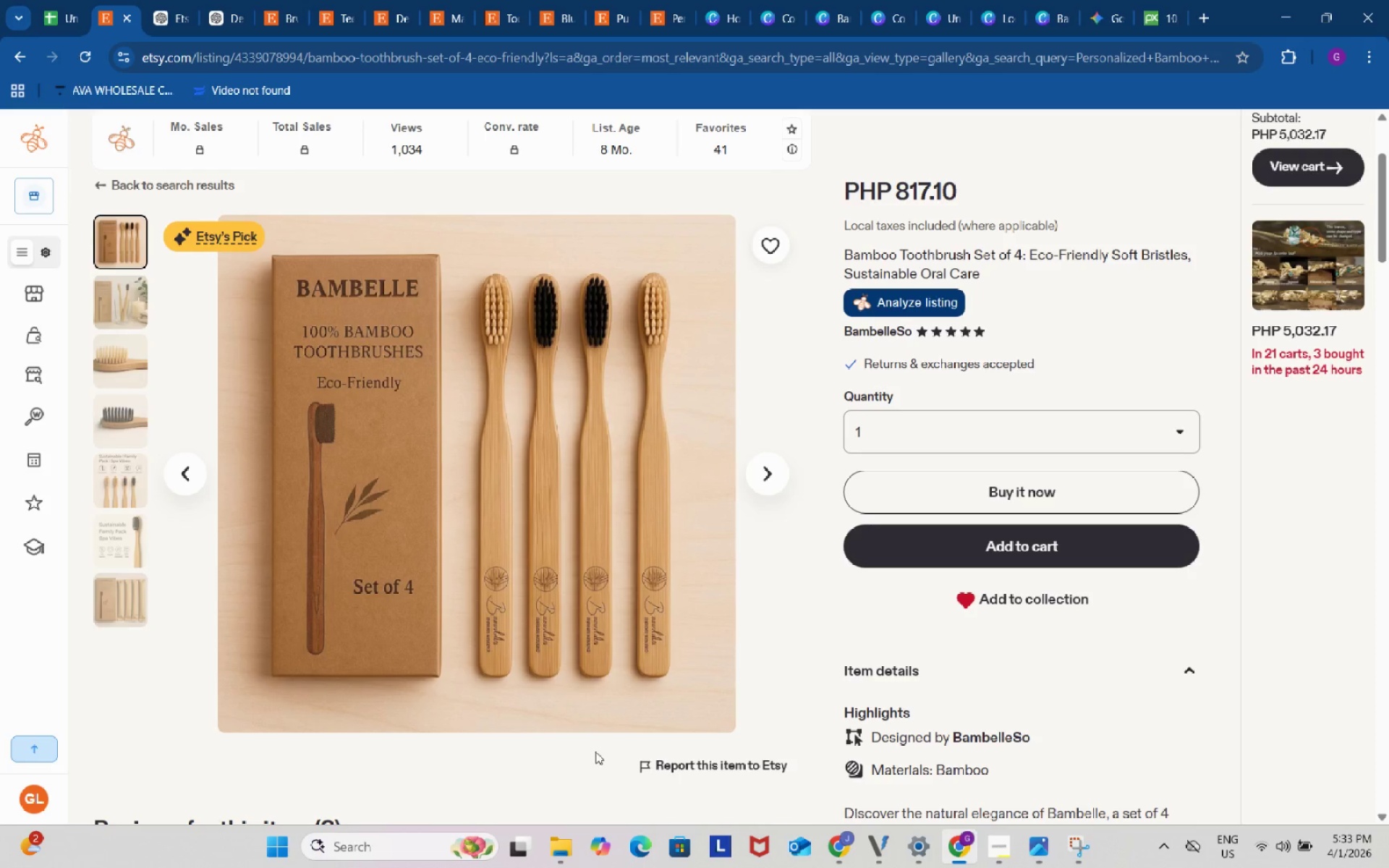 
key(Meta+Shift+S)
 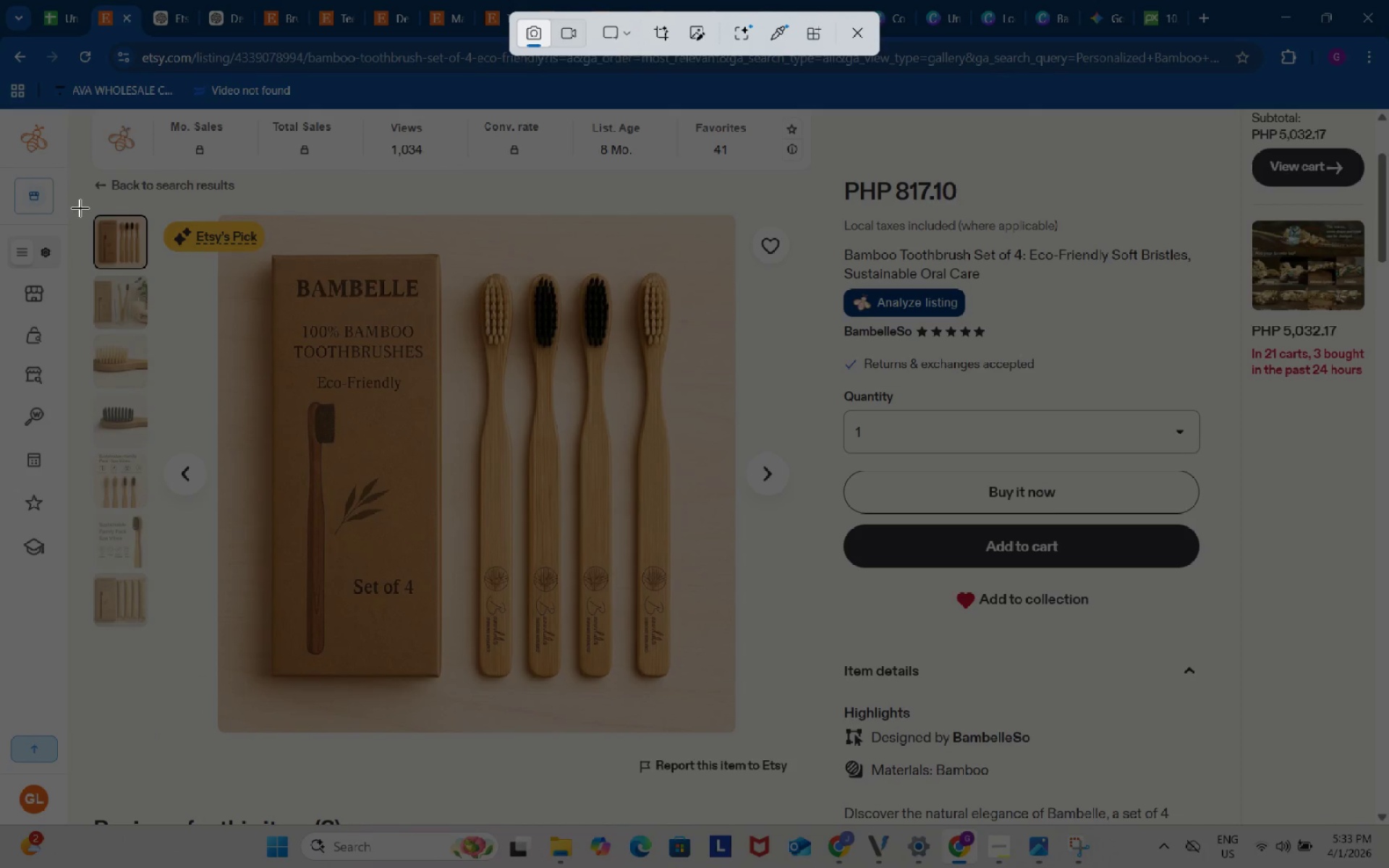 
left_click_drag(start_coordinate=[80, 205], to_coordinate=[158, 746])
 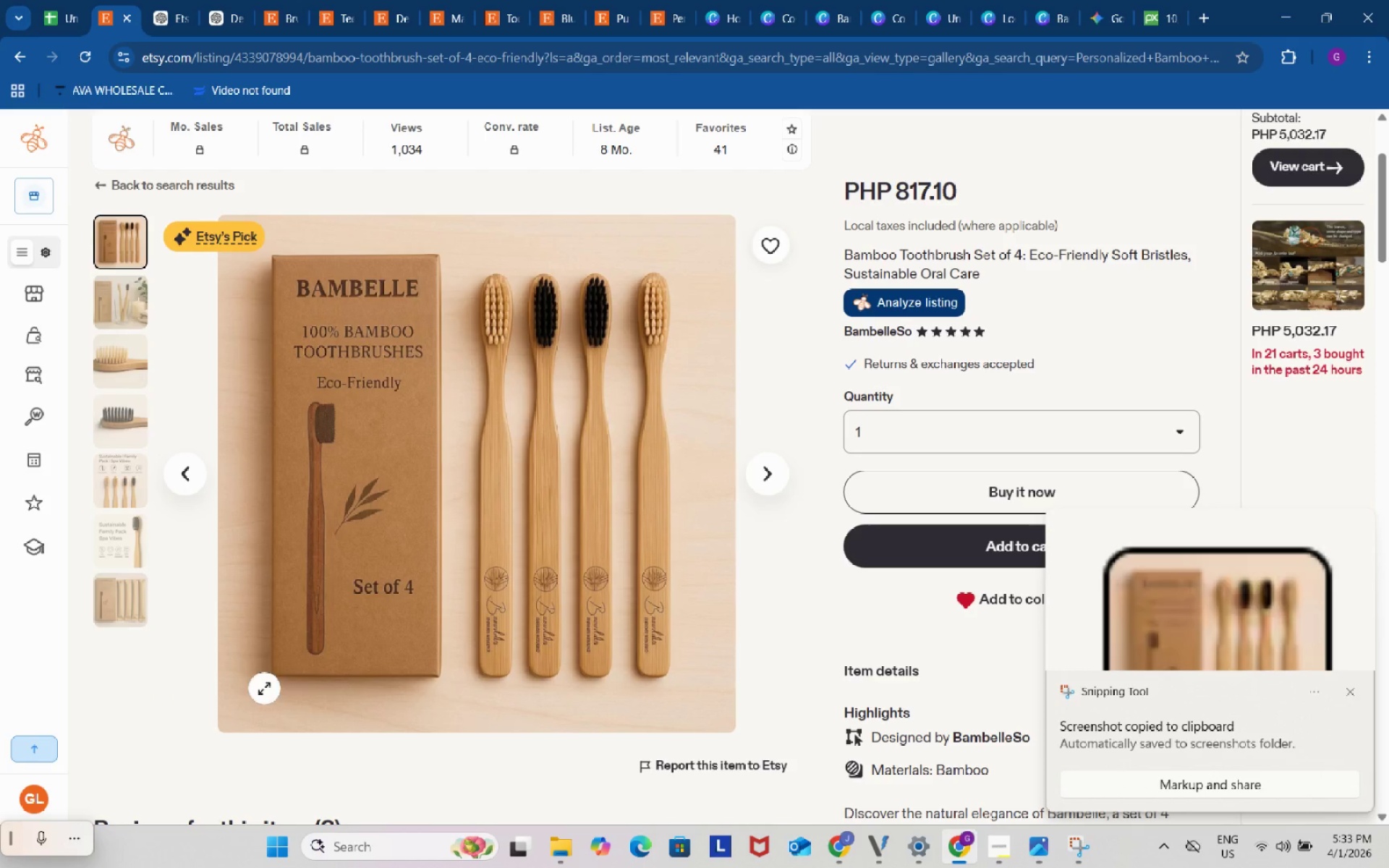 
wait(5.11)
 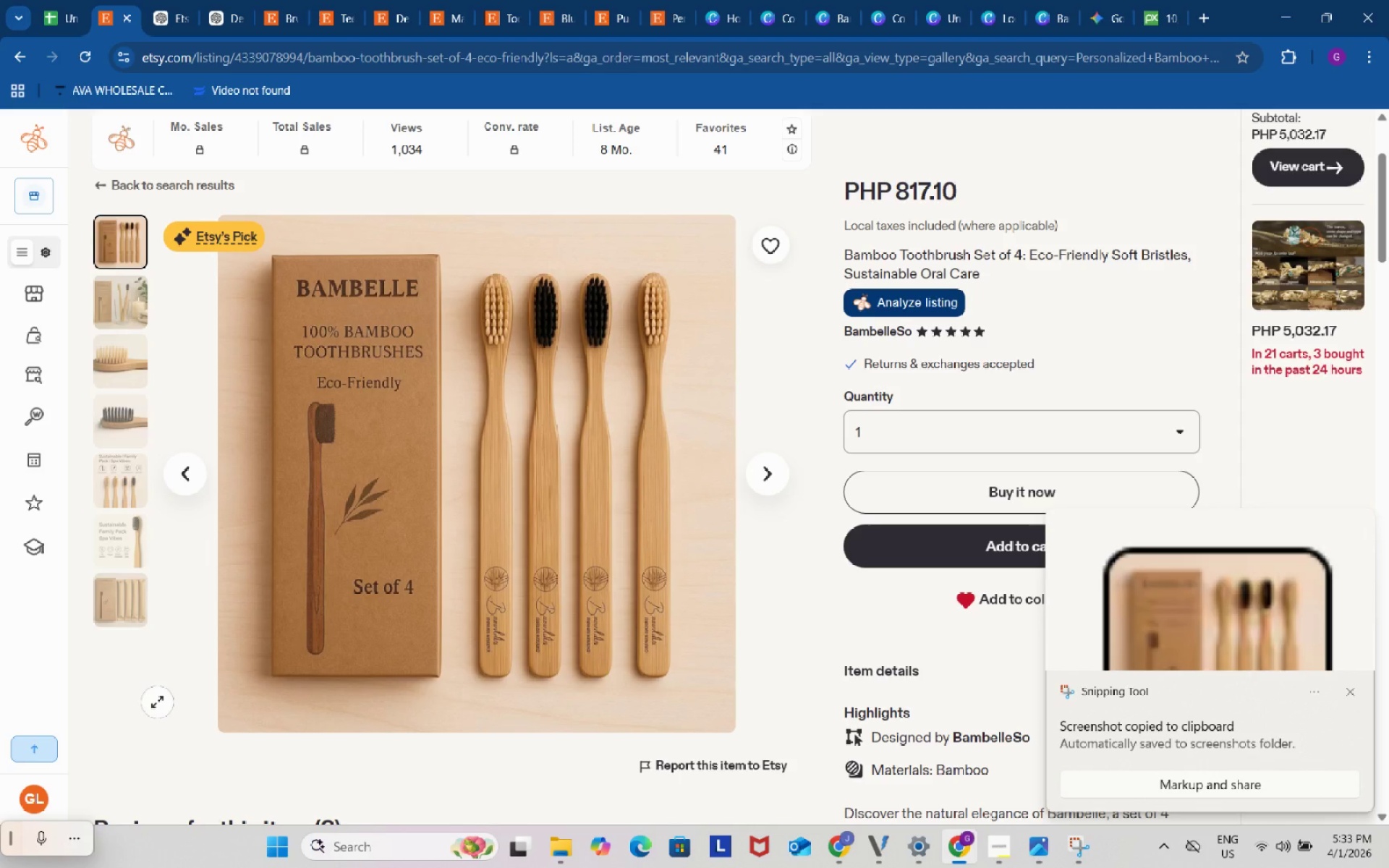 
left_click([1105, 624])
 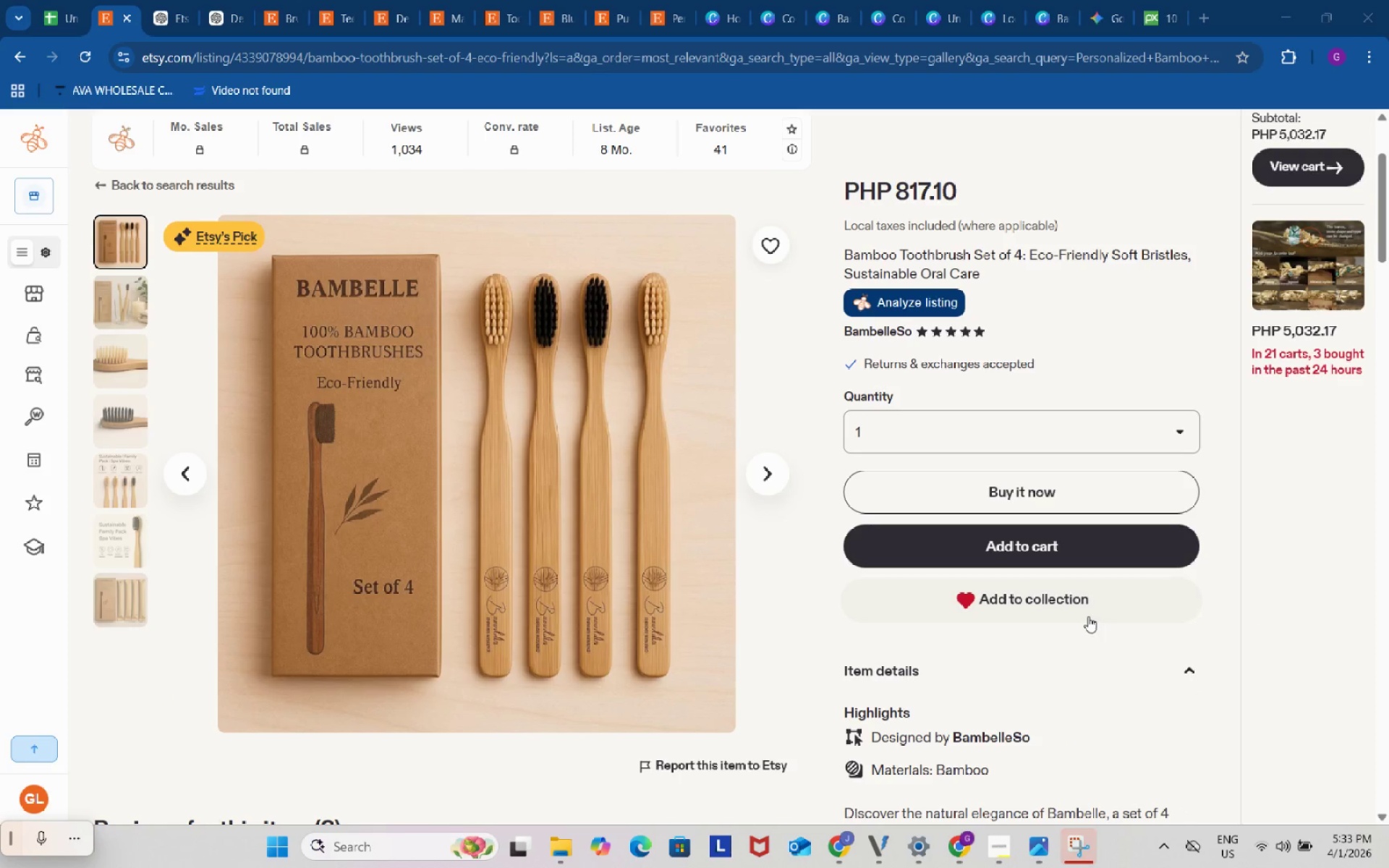 
wait(7.02)
 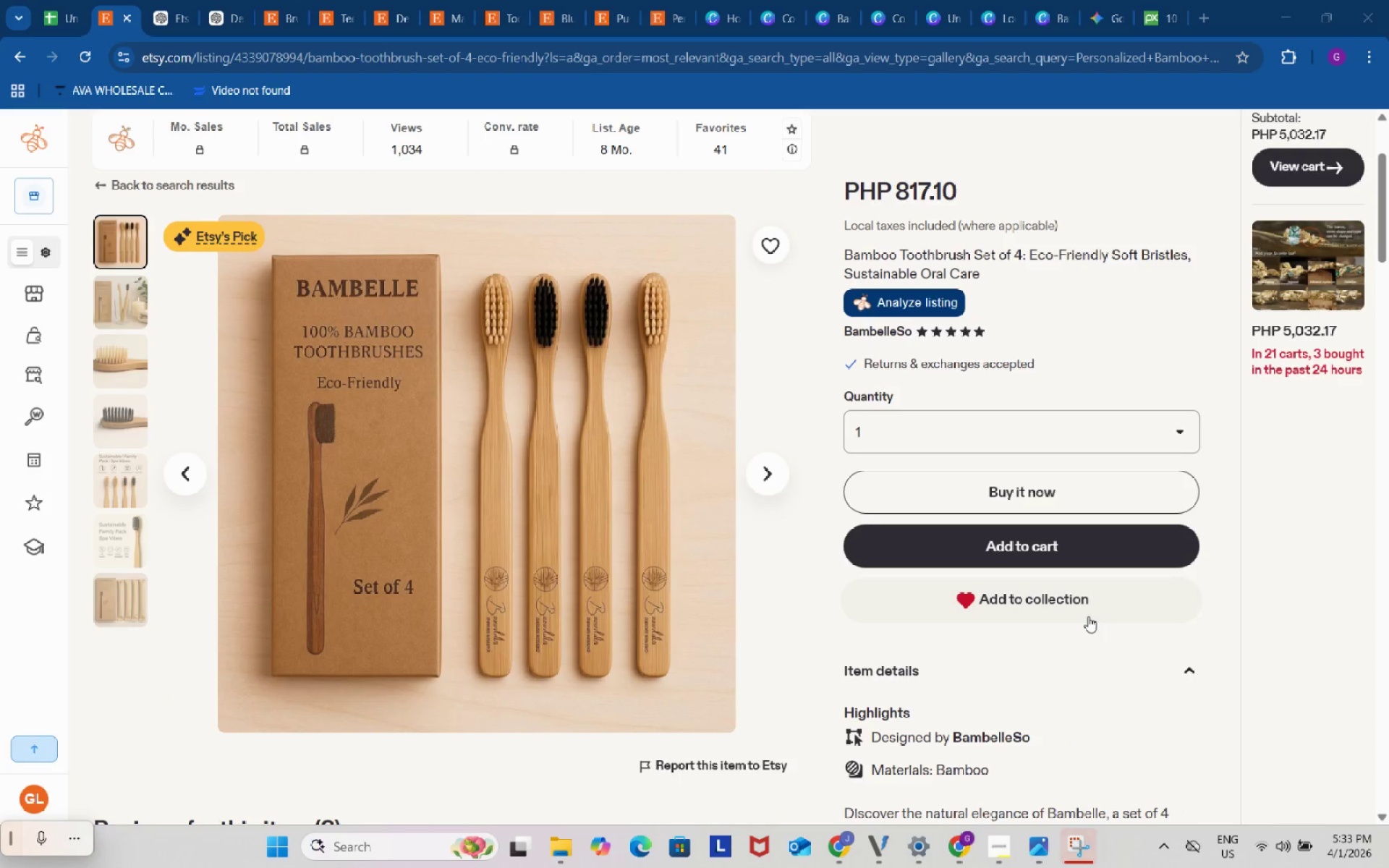 
left_click([1076, 861])
 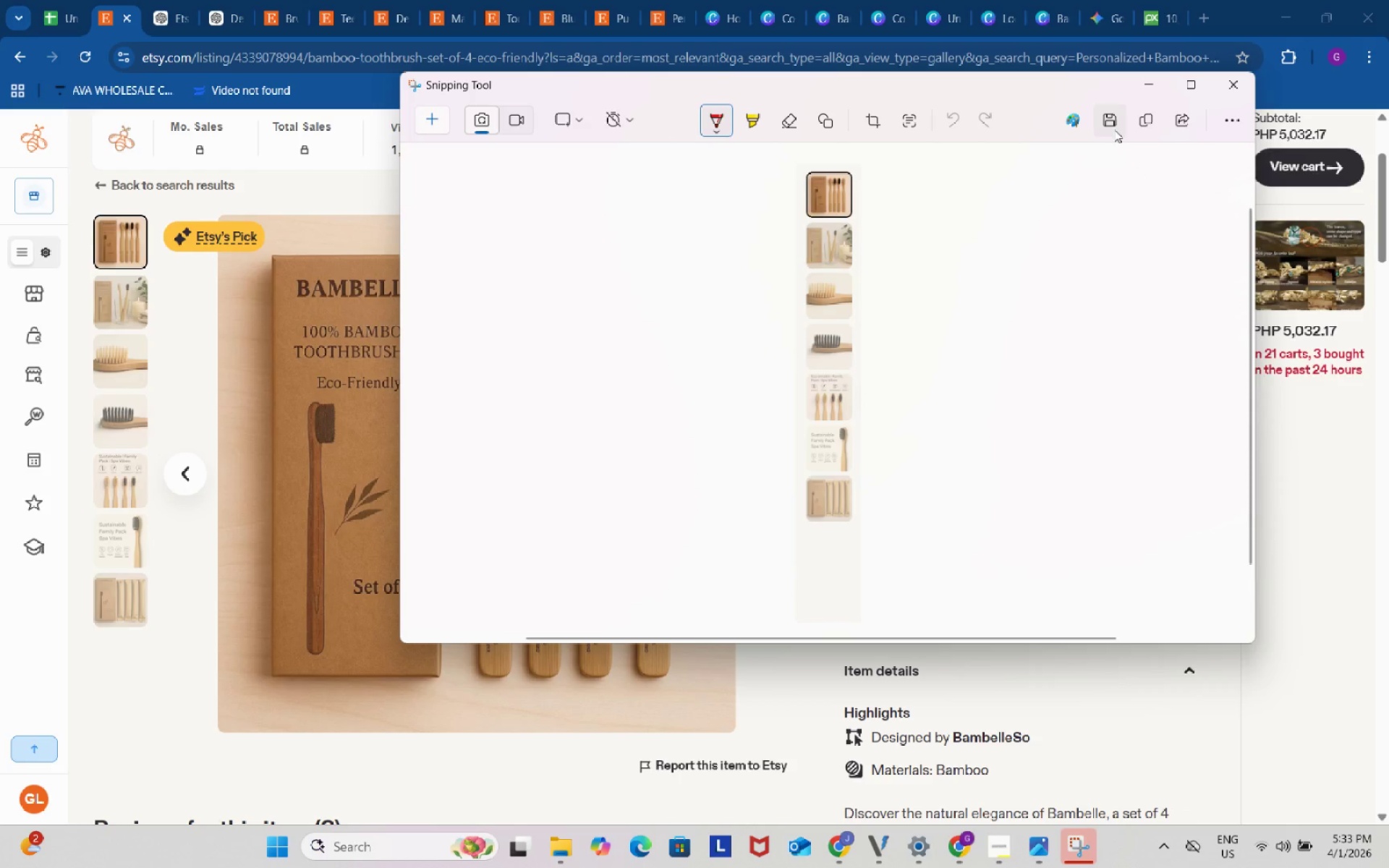 
left_click([1114, 129])
 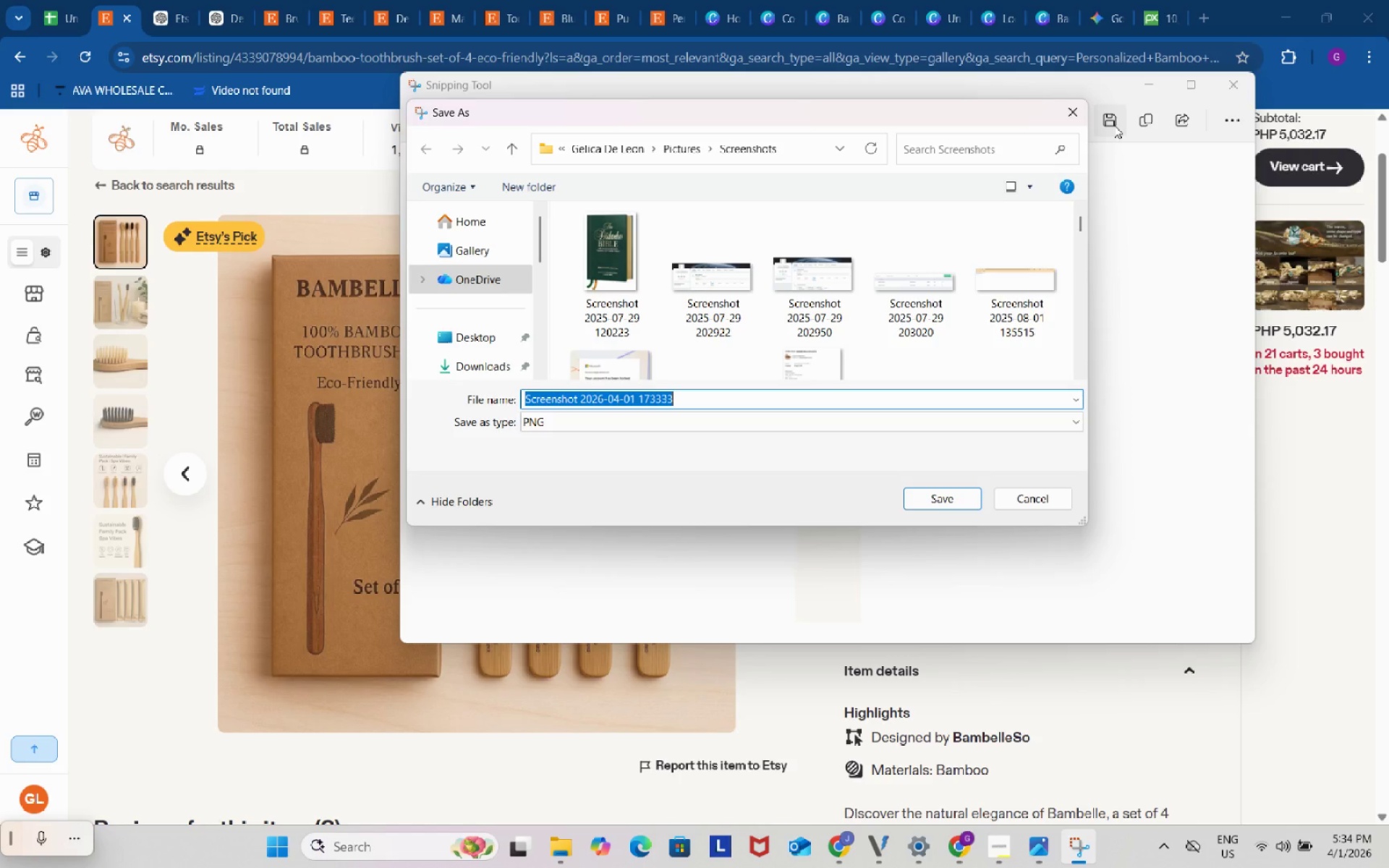 
wait(19.59)
 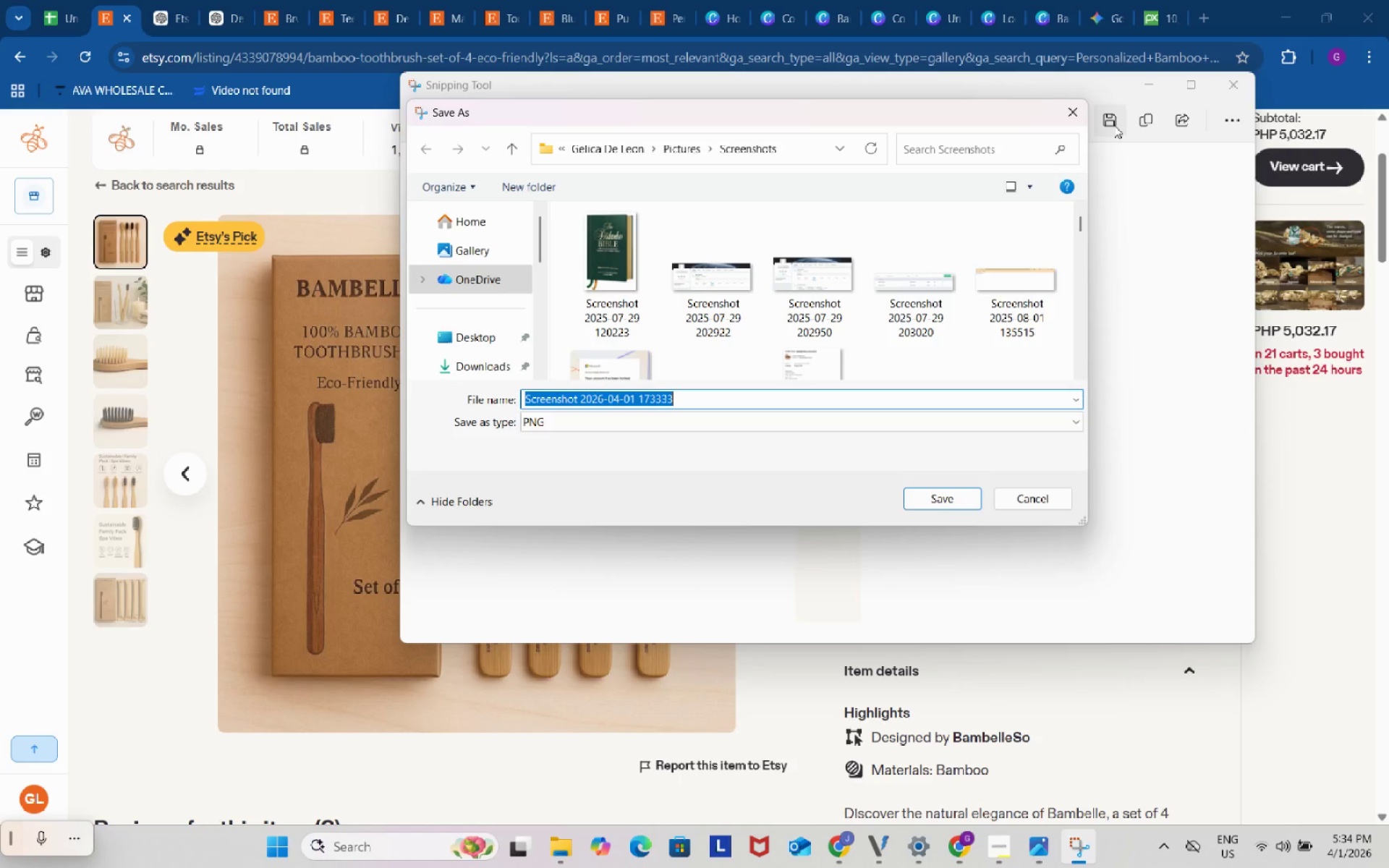 
left_click([483, 350])
 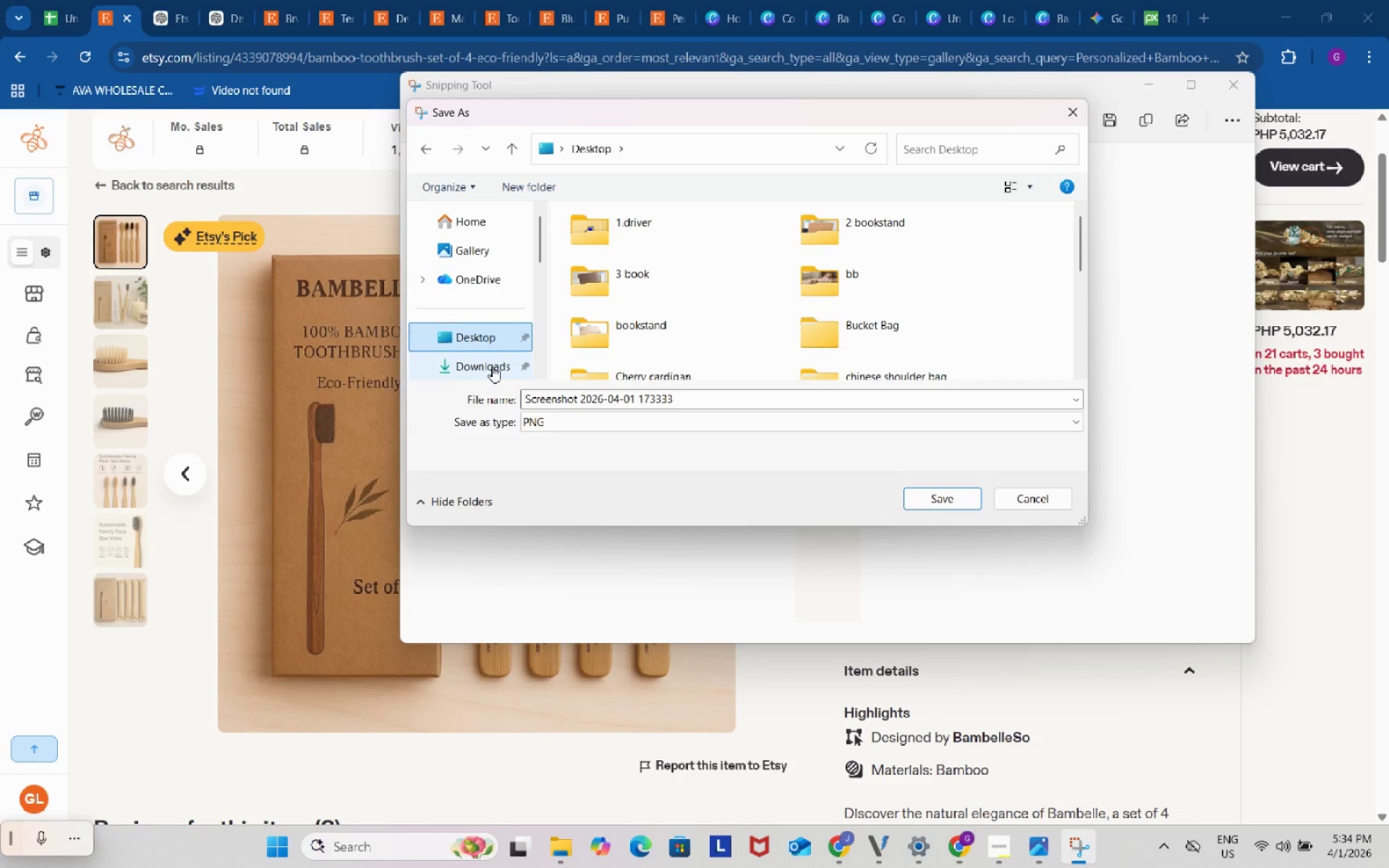 
left_click([492, 366])
 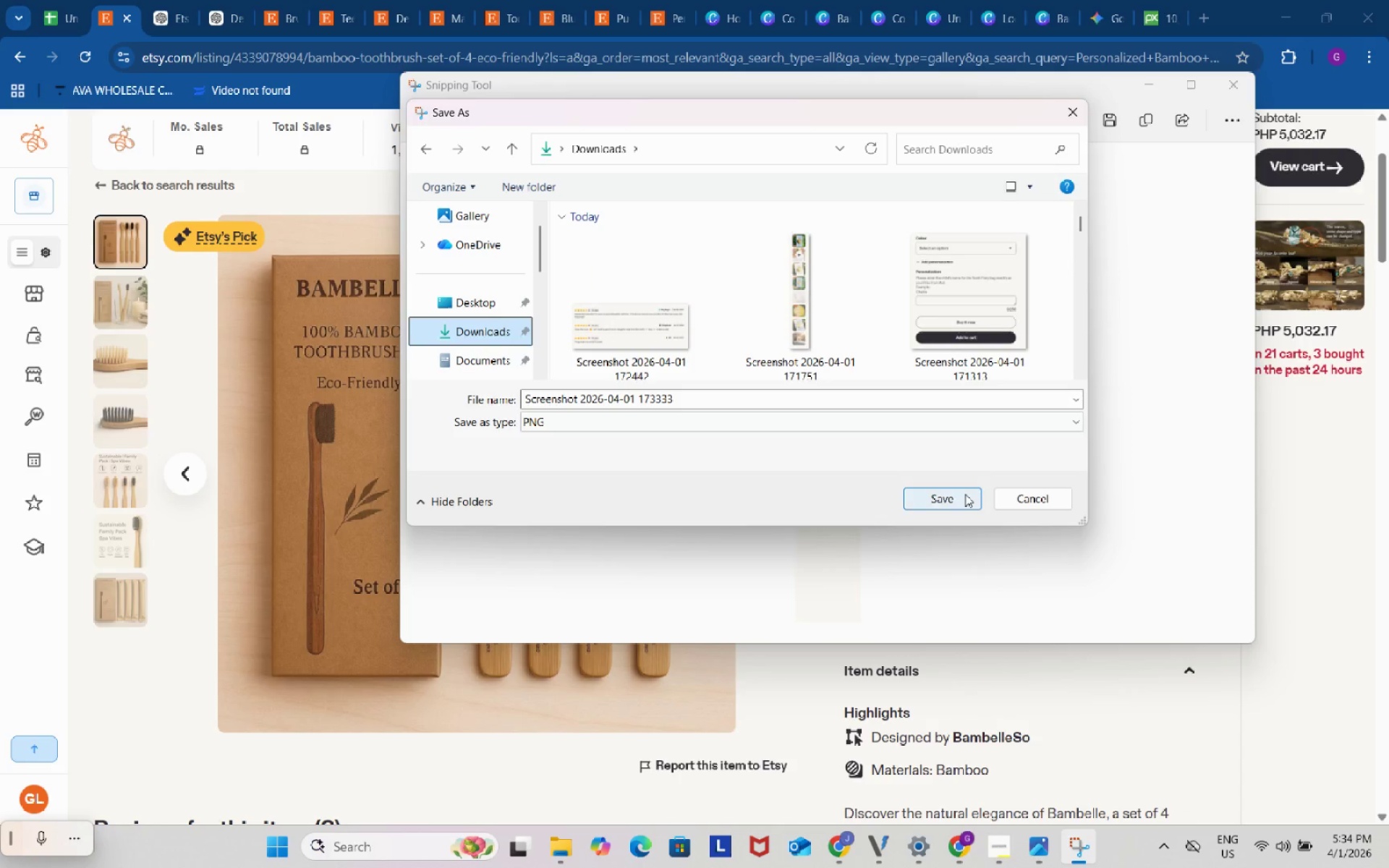 
left_click([965, 494])
 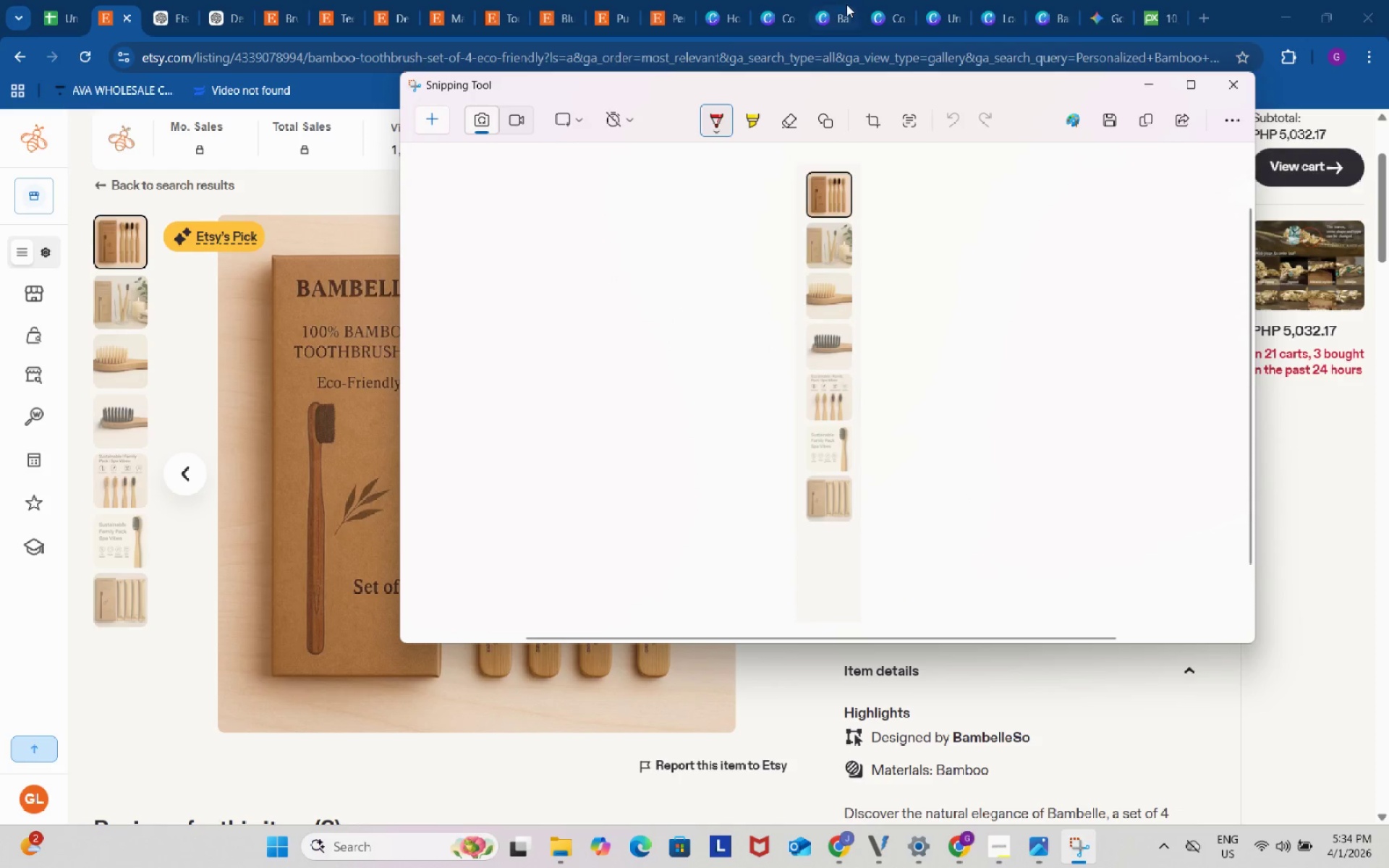 
left_click([763, 0])
 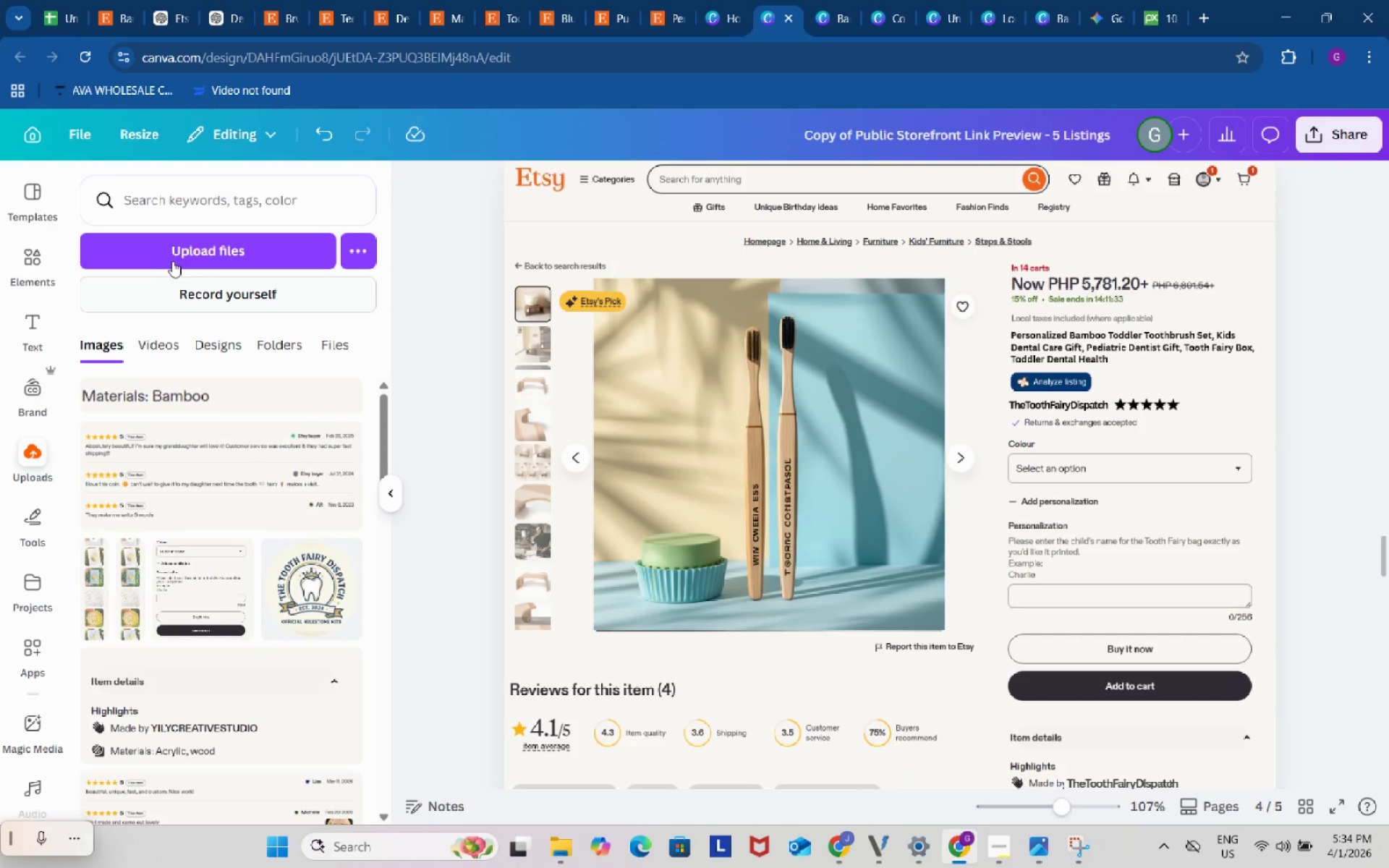 
left_click([179, 244])
 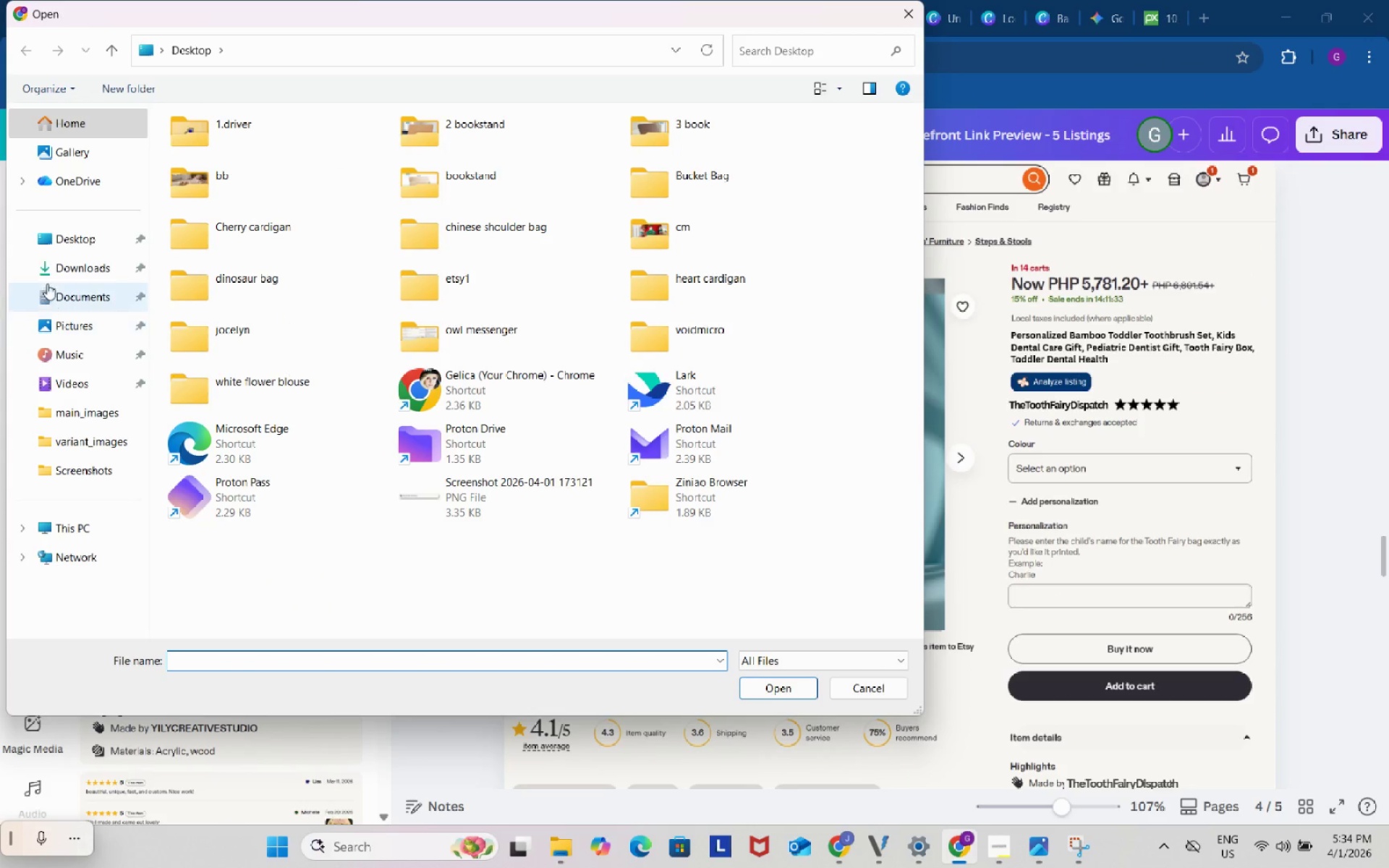 
left_click([83, 267])
 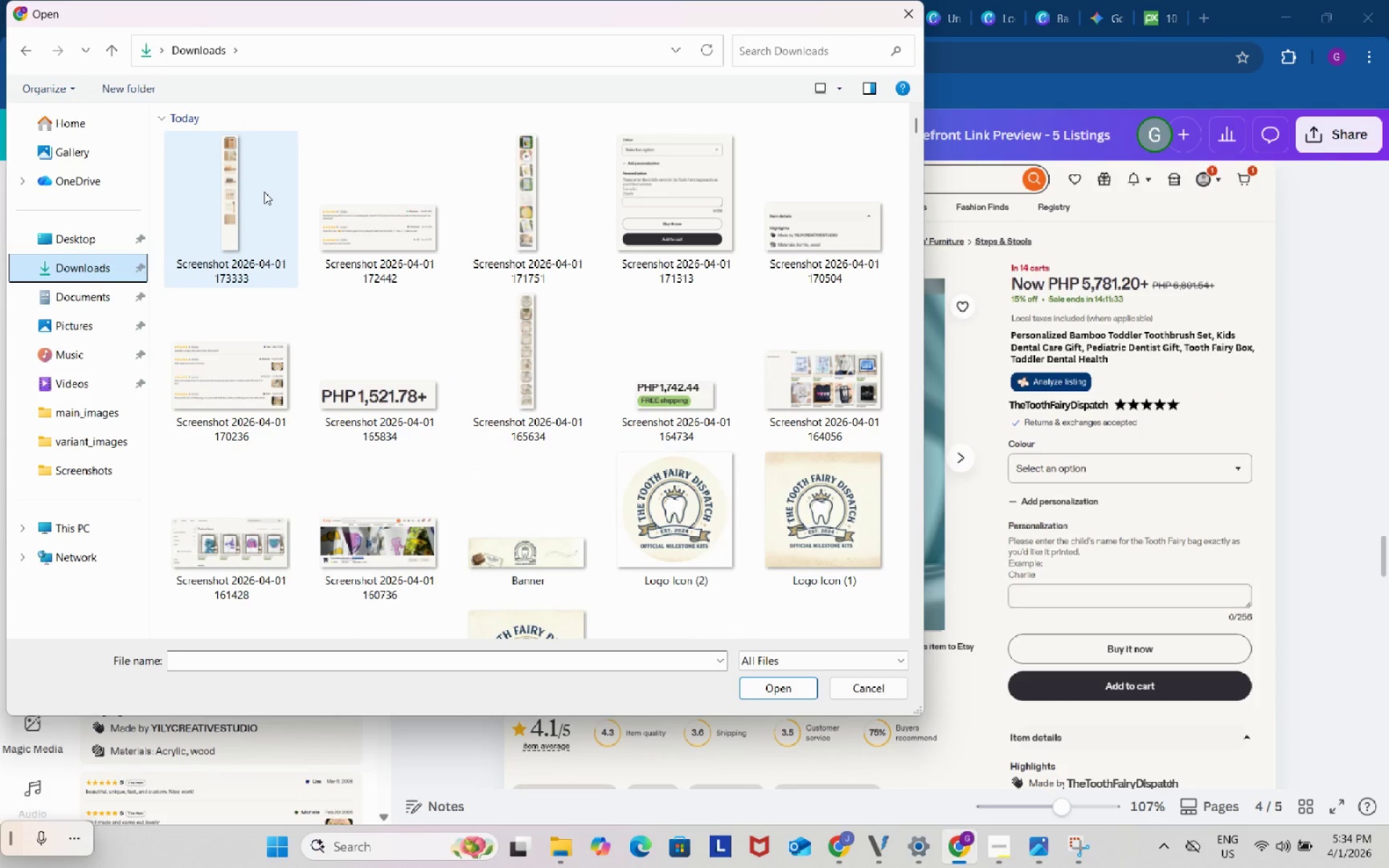 
left_click([264, 192])
 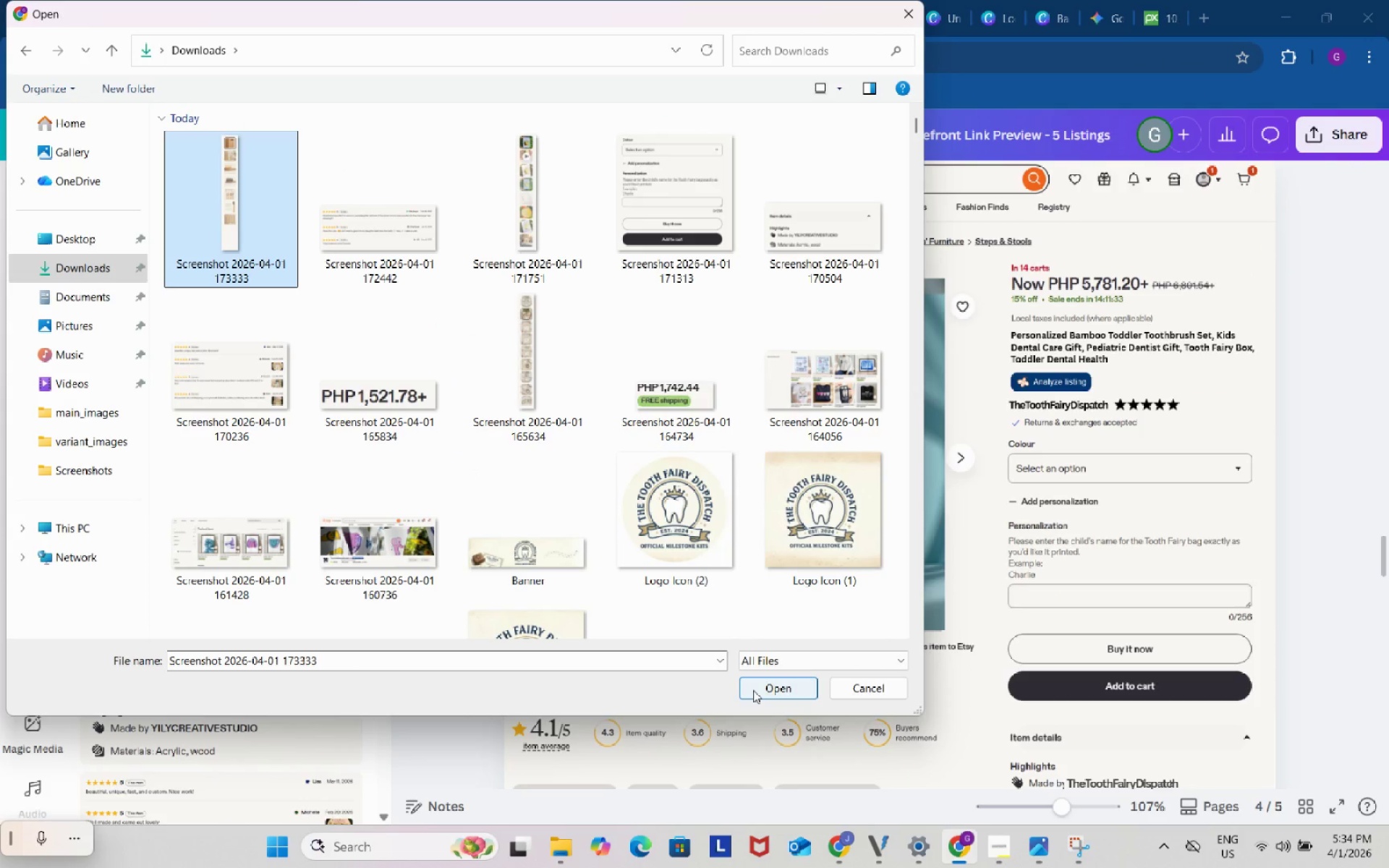 
left_click([755, 690])
 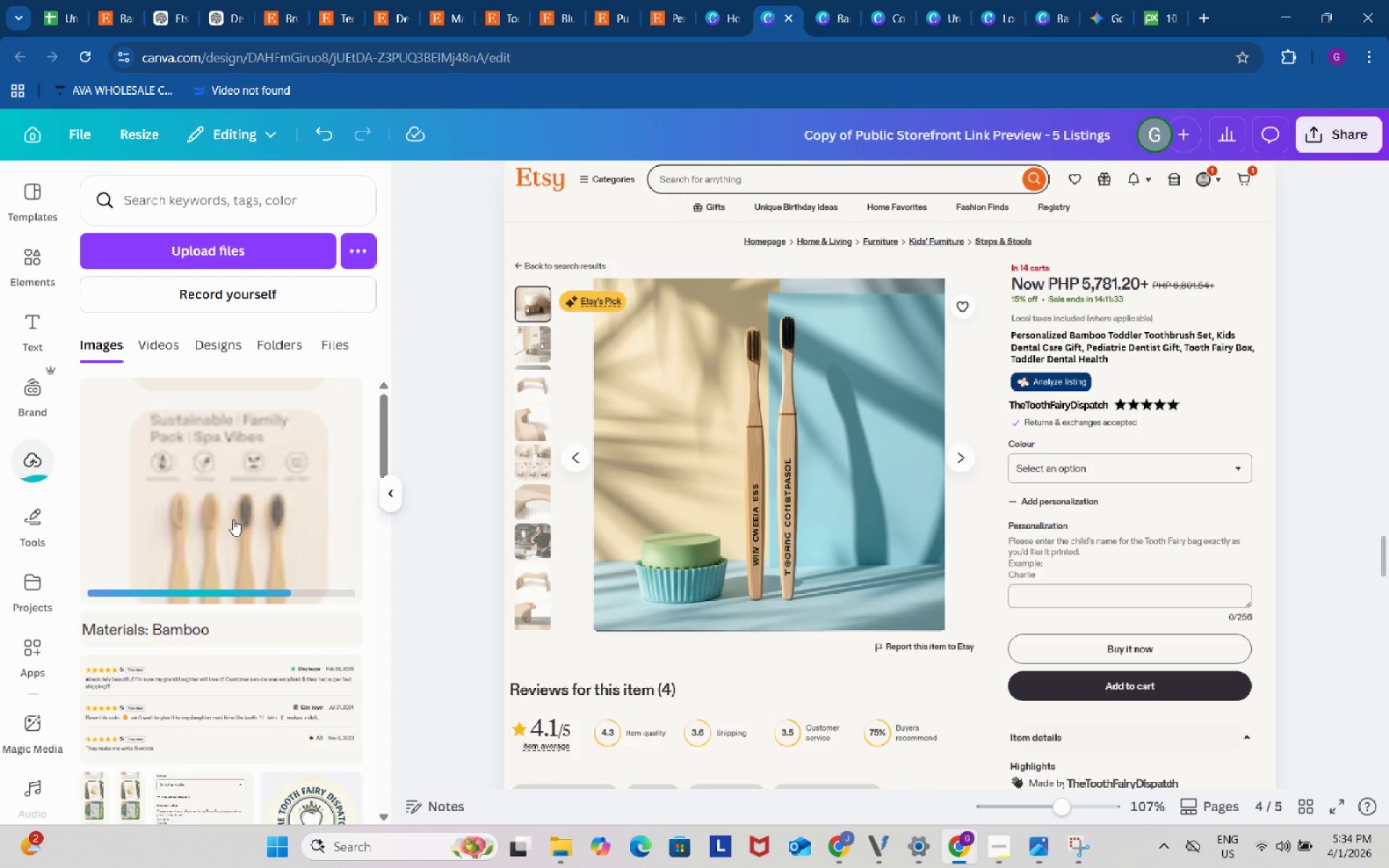 
left_click([233, 519])
 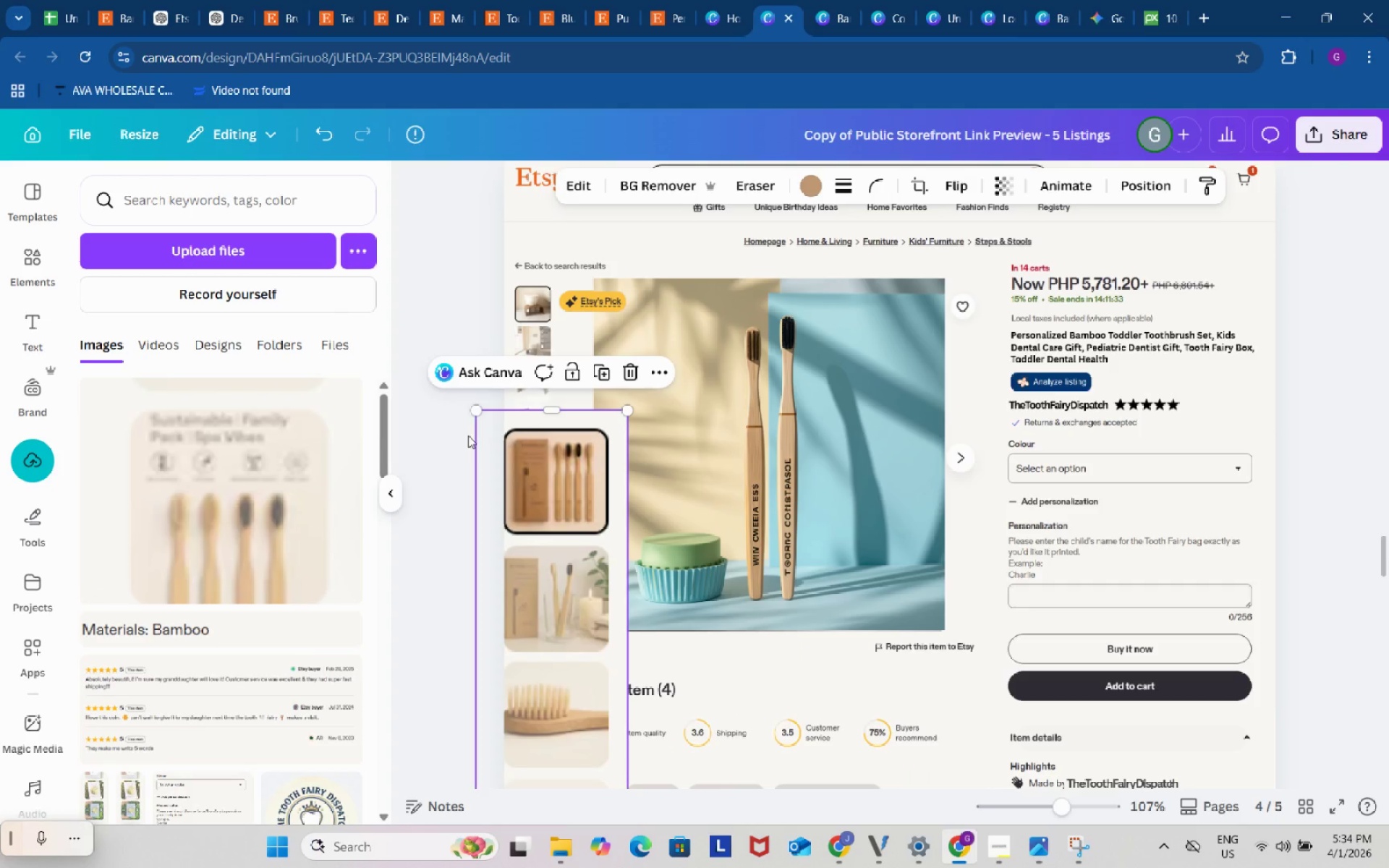 
left_click_drag(start_coordinate=[473, 412], to_coordinate=[563, 645])
 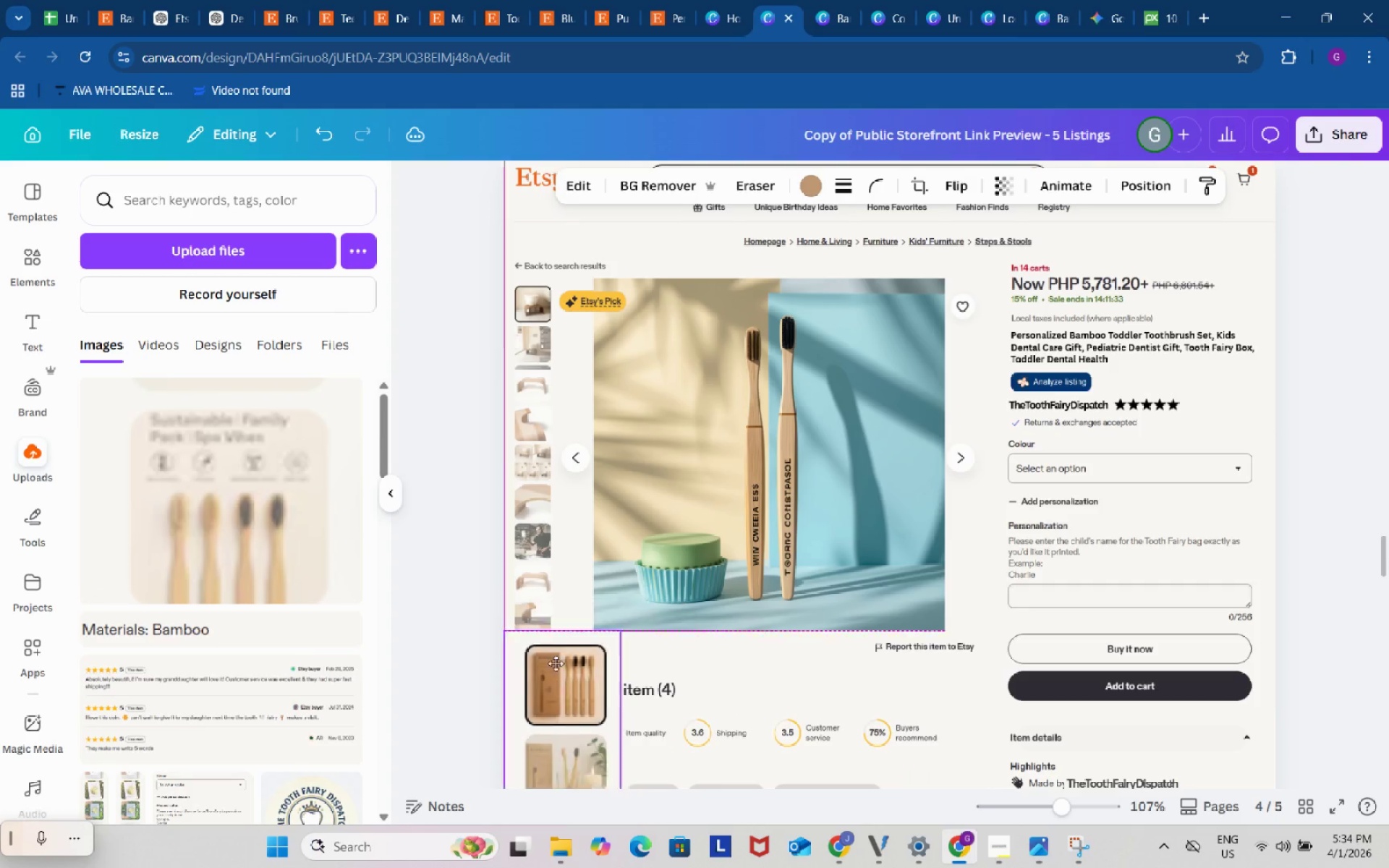 
left_click_drag(start_coordinate=[564, 709], to_coordinate=[520, 420])
 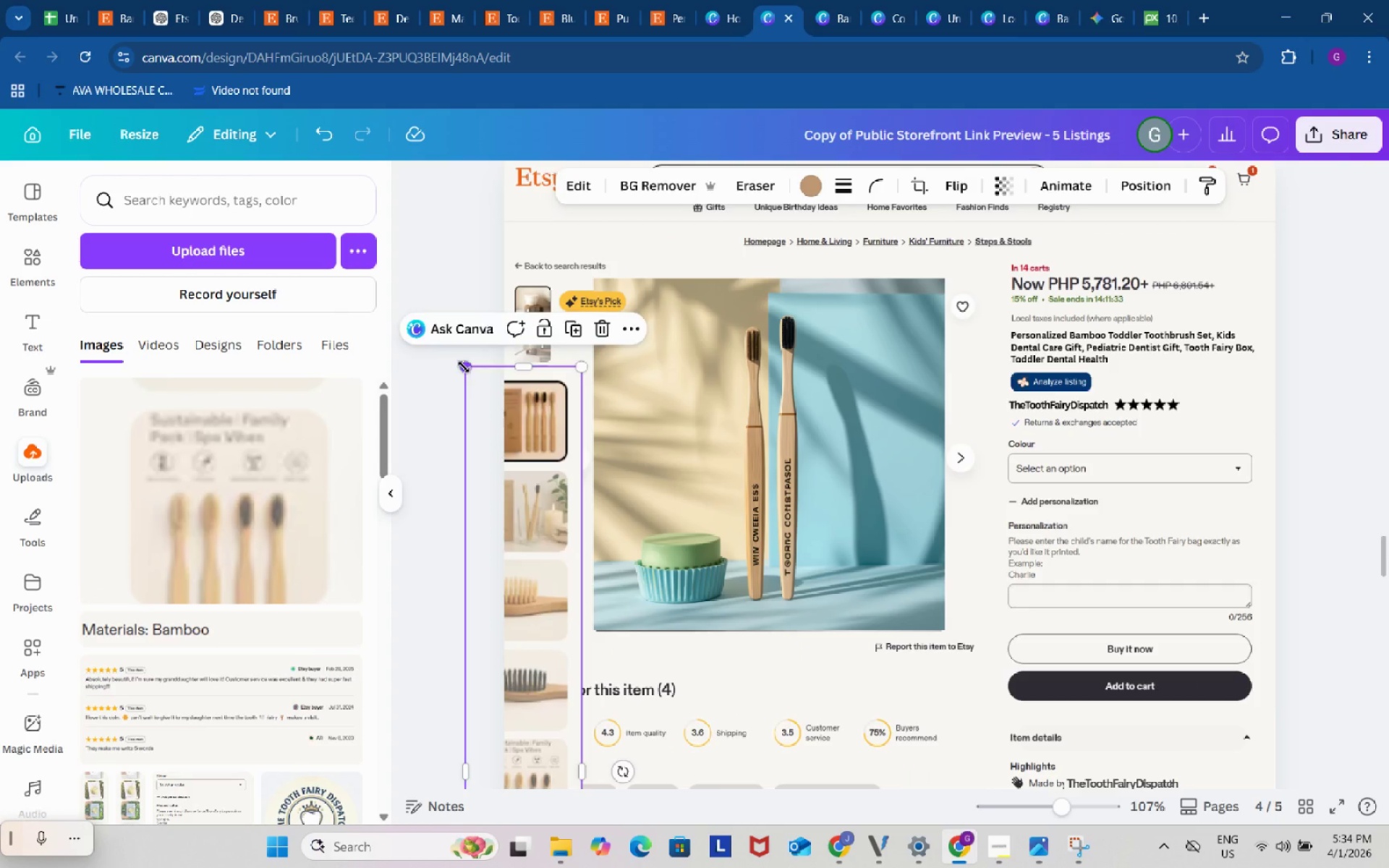 
left_click_drag(start_coordinate=[464, 367], to_coordinate=[595, 611])
 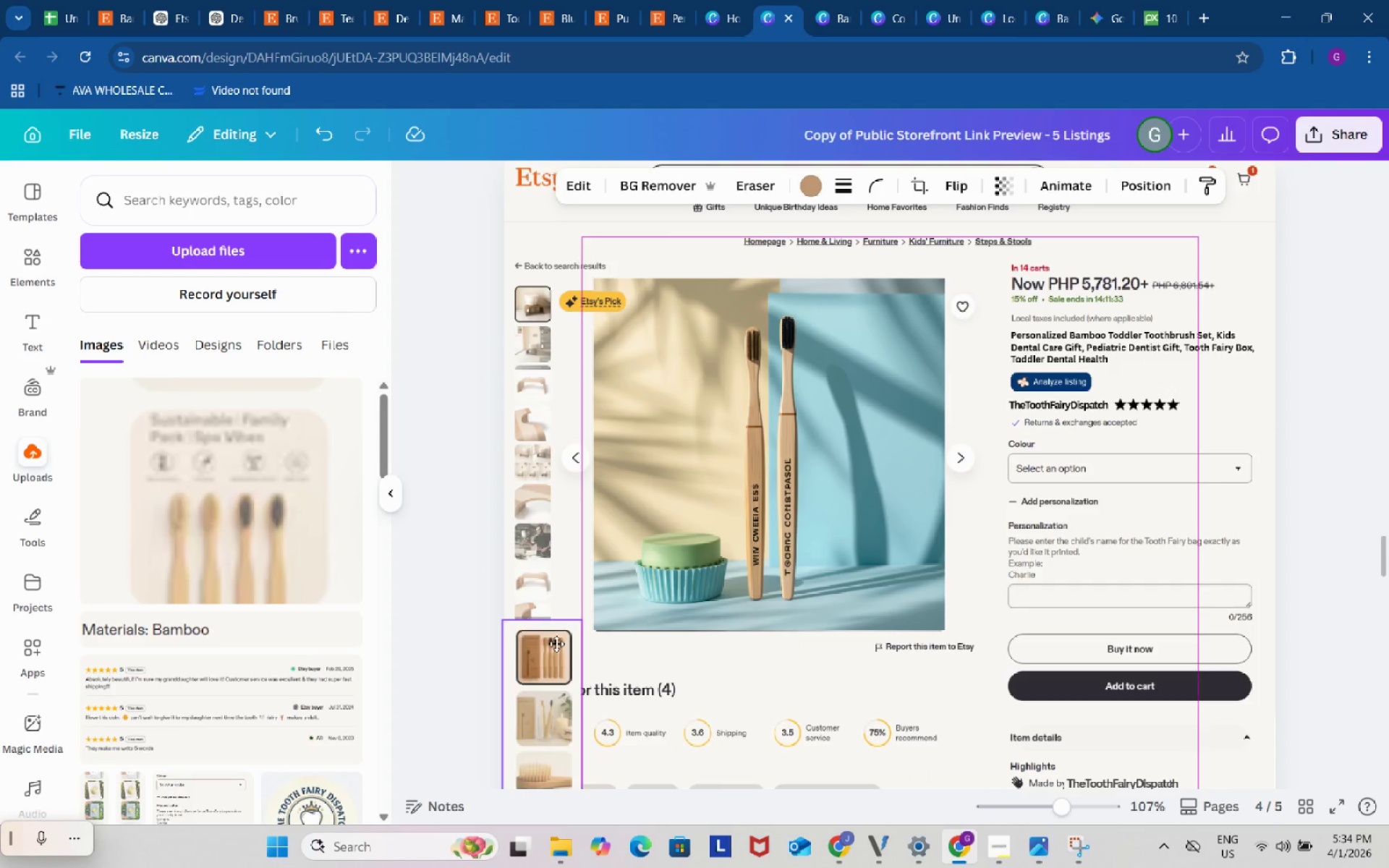 
left_click_drag(start_coordinate=[553, 668], to_coordinate=[552, 432])
 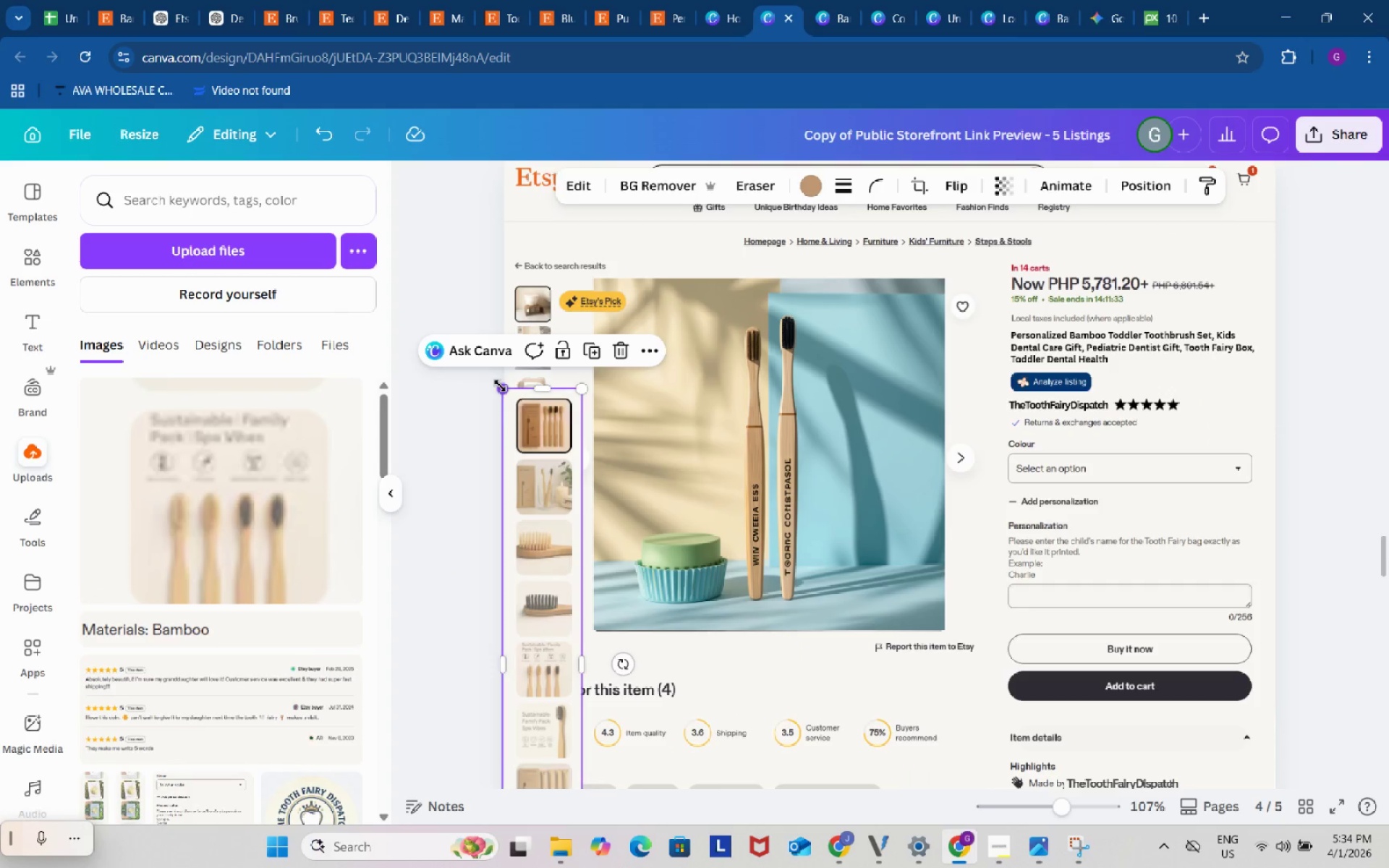 
left_click_drag(start_coordinate=[500, 386], to_coordinate=[573, 529])
 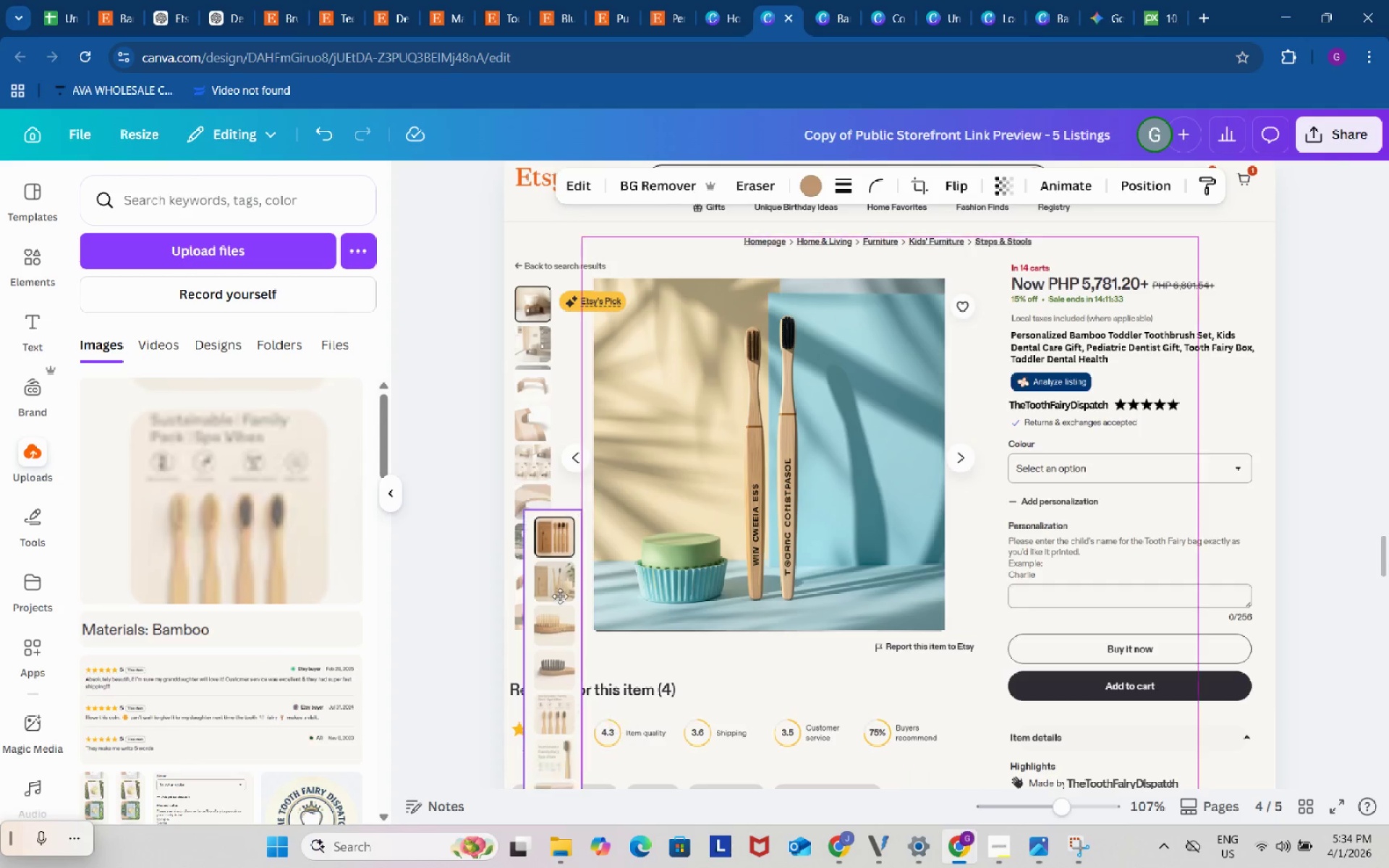 
left_click_drag(start_coordinate=[562, 662], to_coordinate=[538, 407])
 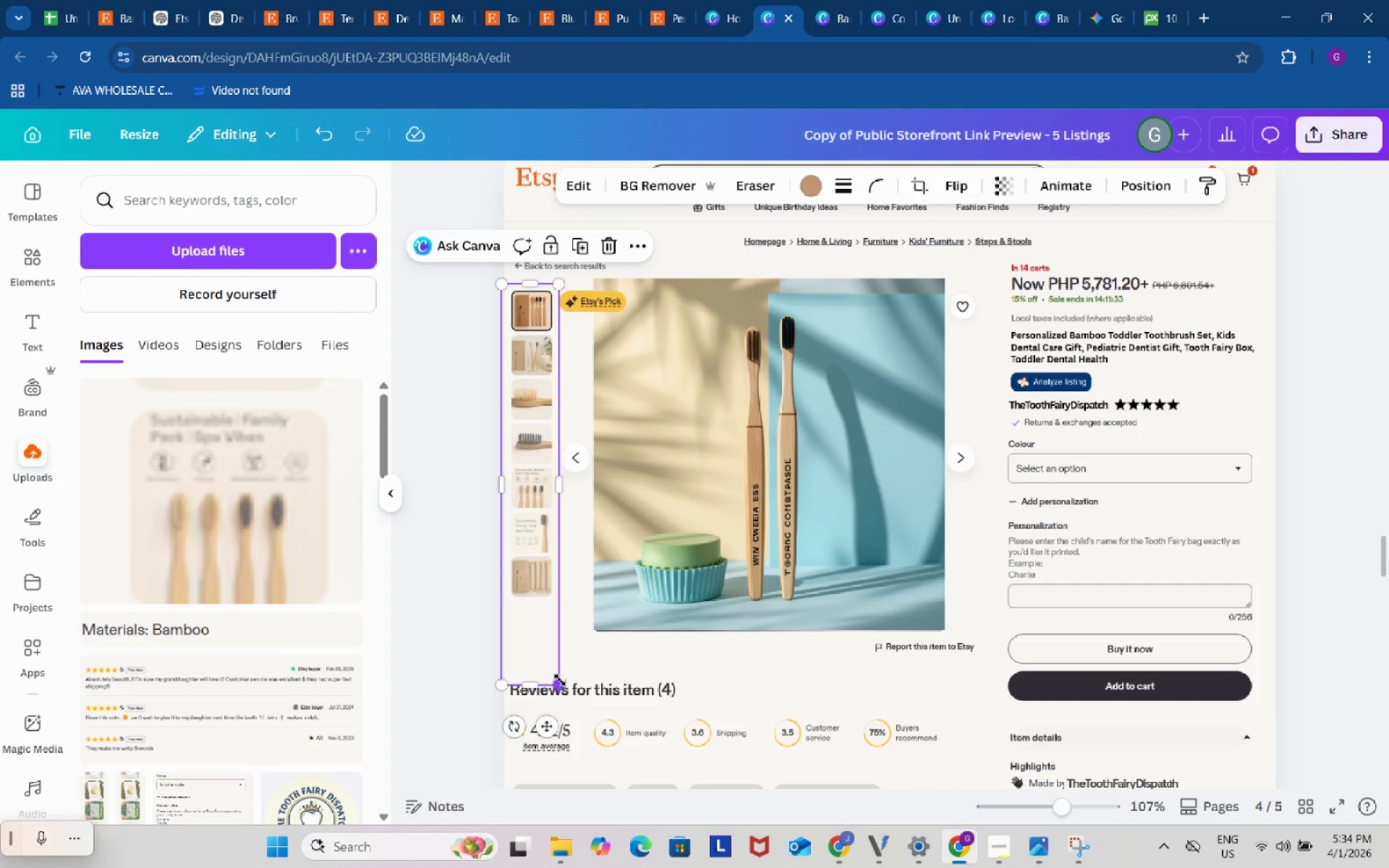 
left_click_drag(start_coordinate=[560, 680], to_coordinate=[555, 624])
 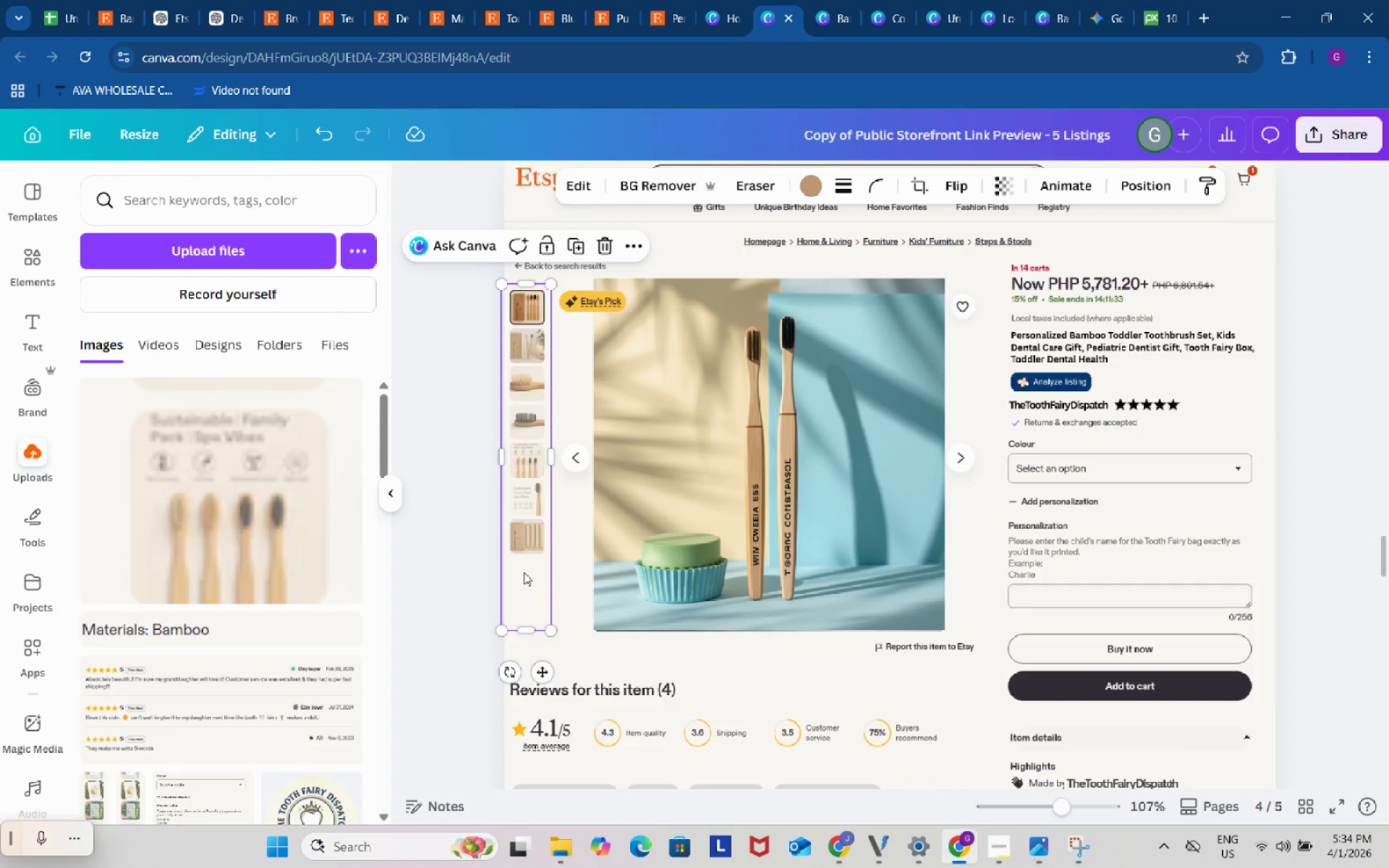 
left_click_drag(start_coordinate=[524, 573], to_coordinate=[529, 569])
 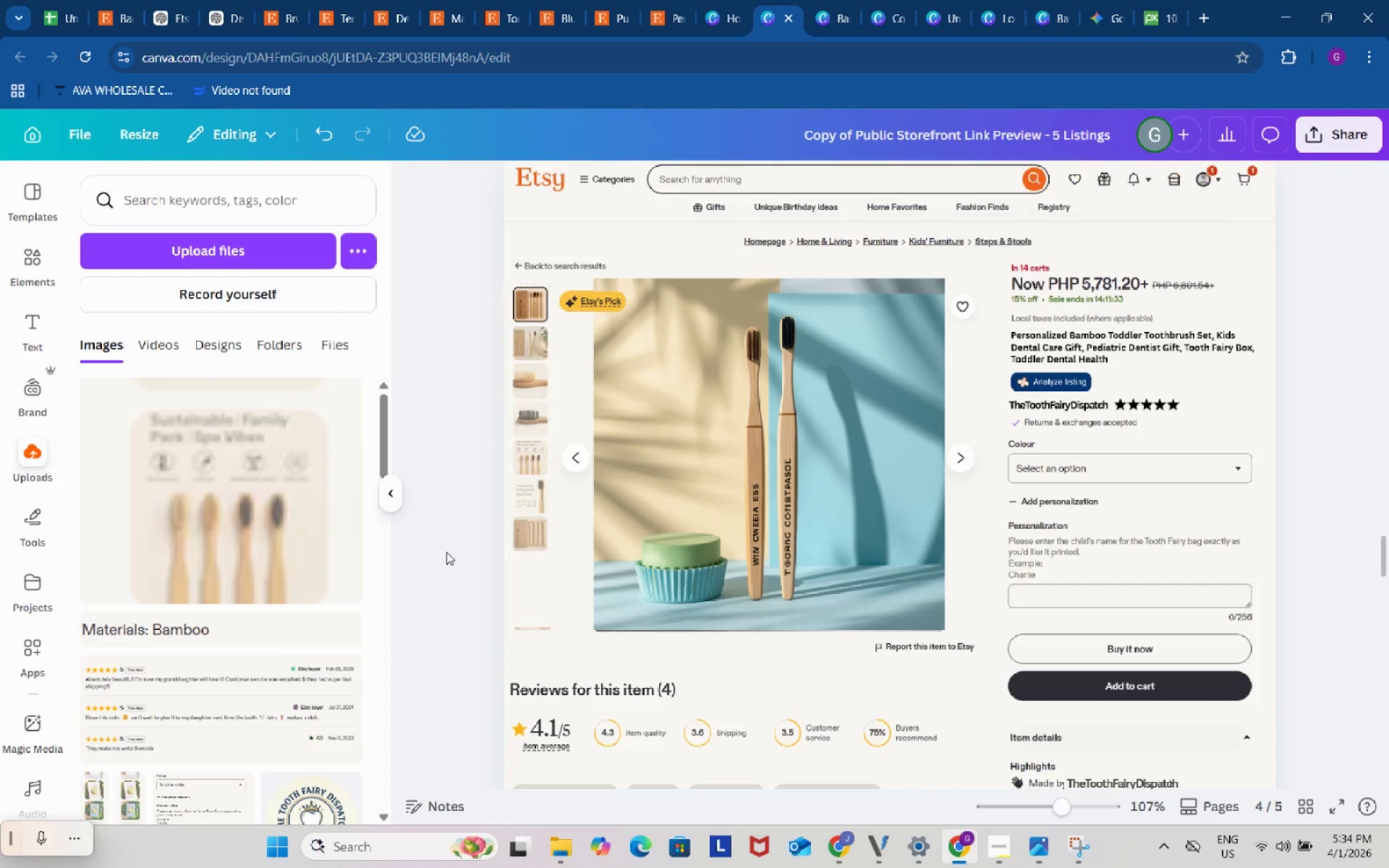 
left_click([446, 552])
 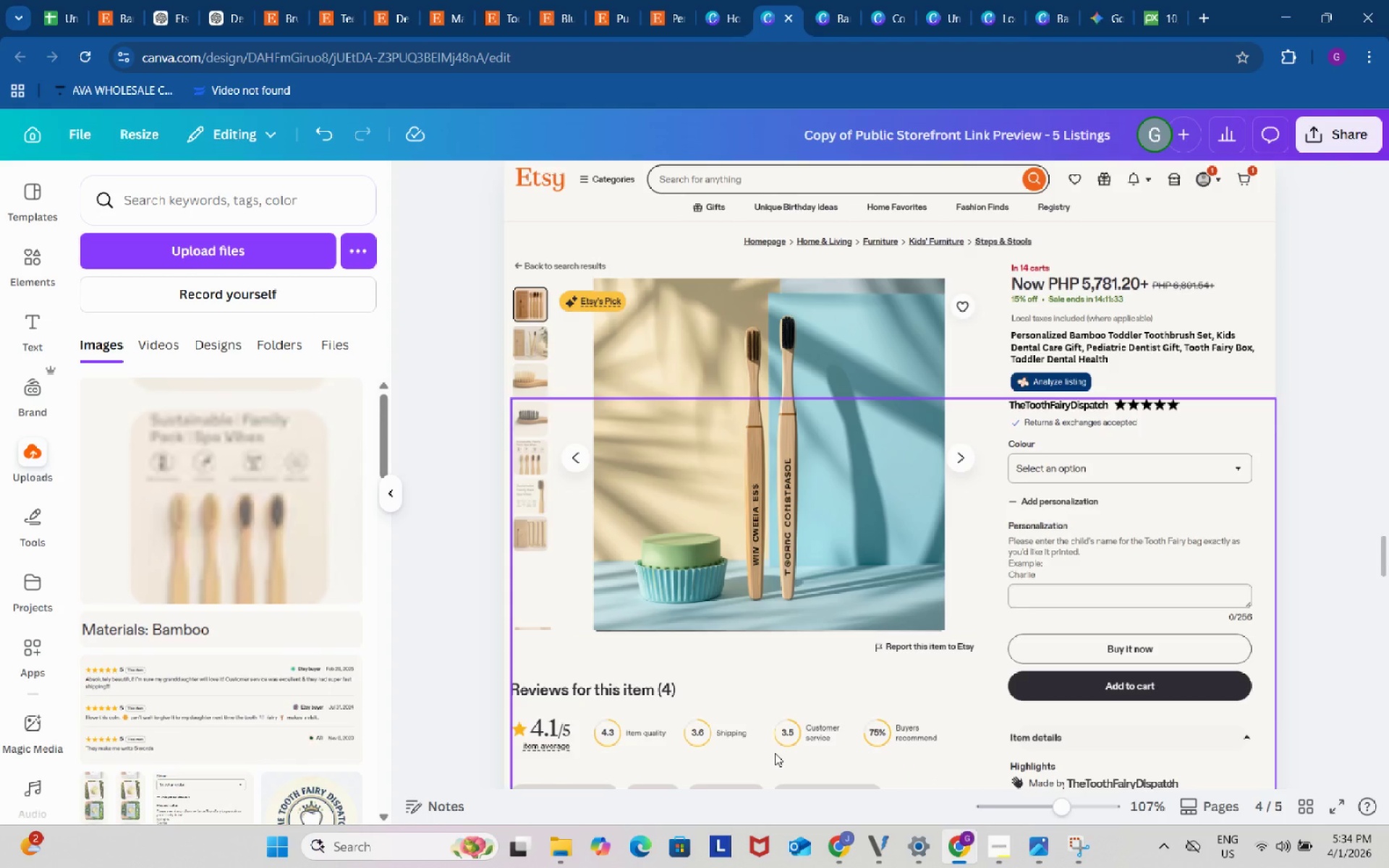 
scroll: coordinate [775, 753], scroll_direction: down, amount: 2.0
 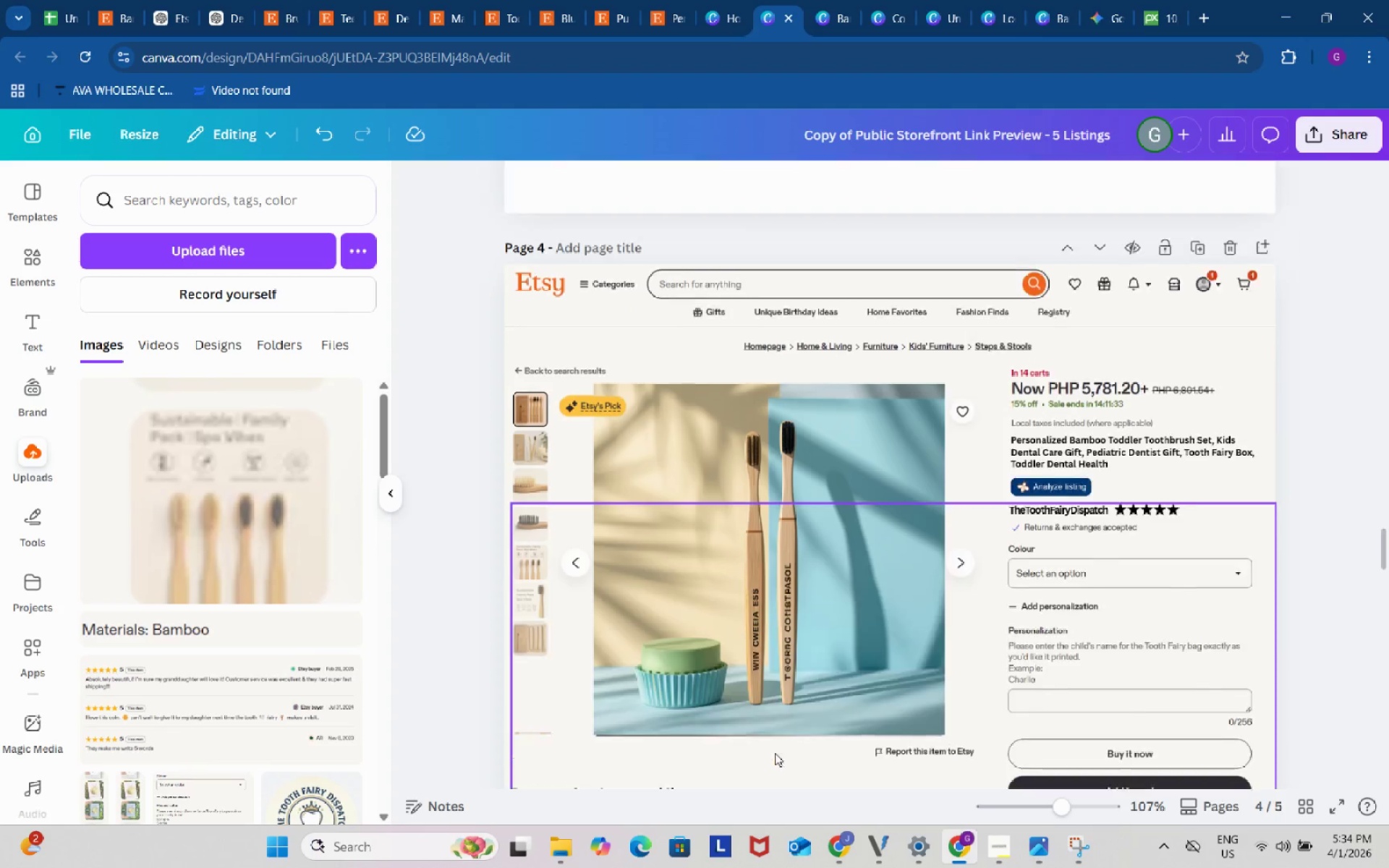 
scroll: coordinate [775, 753], scroll_direction: up, amount: 2.0
 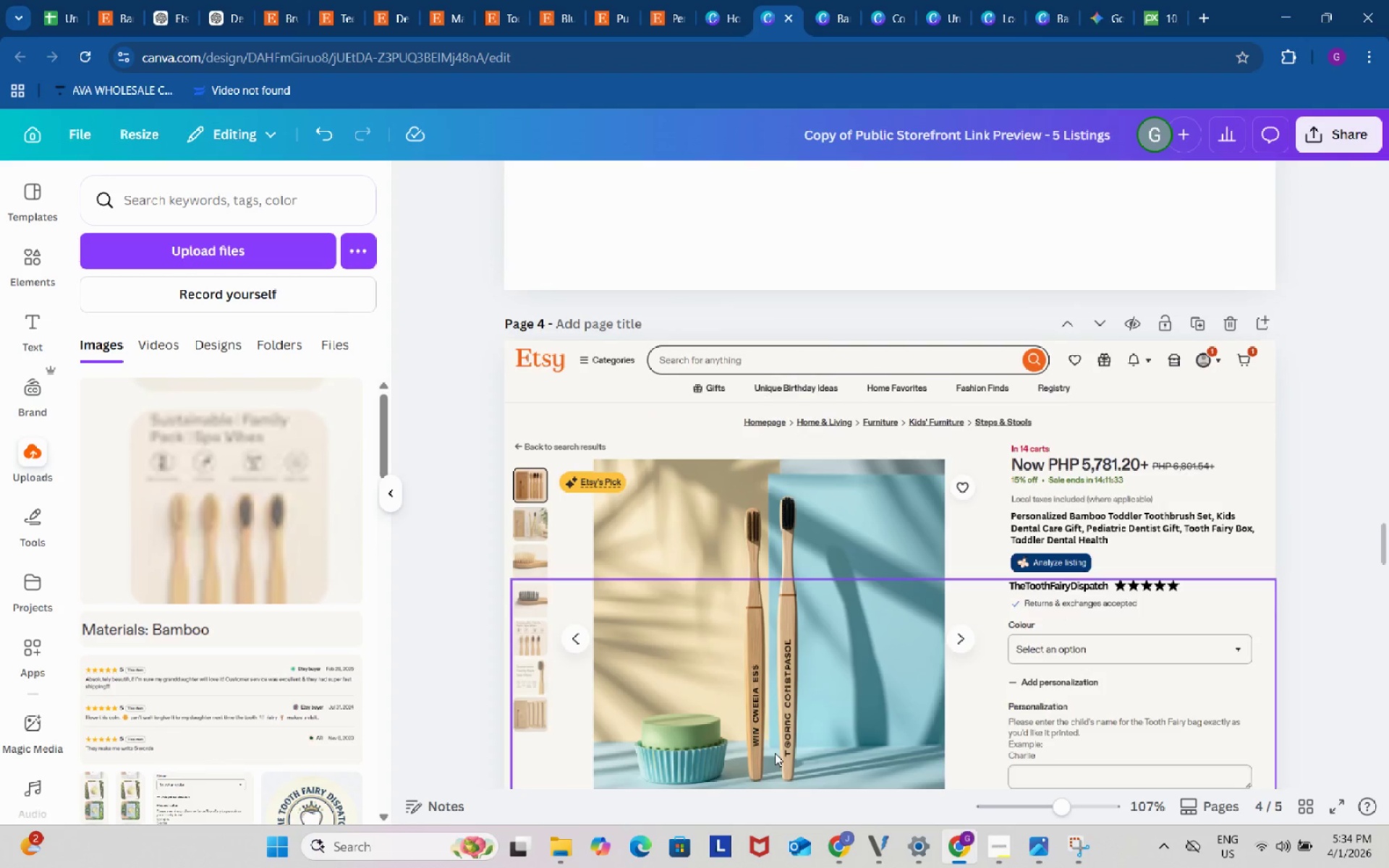 
scroll: coordinate [775, 753], scroll_direction: down, amount: 1.0
 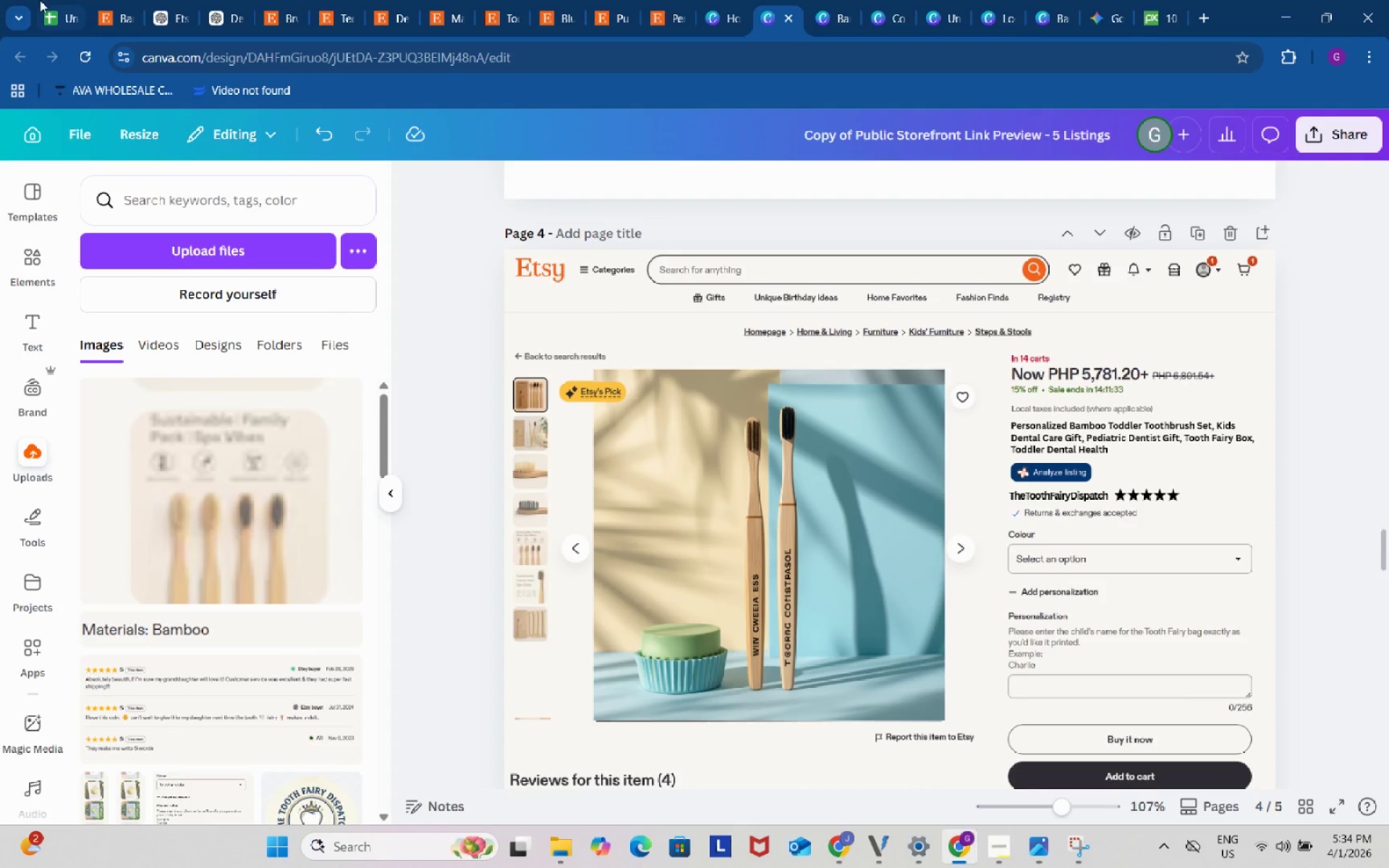 
left_click([116, 0])
 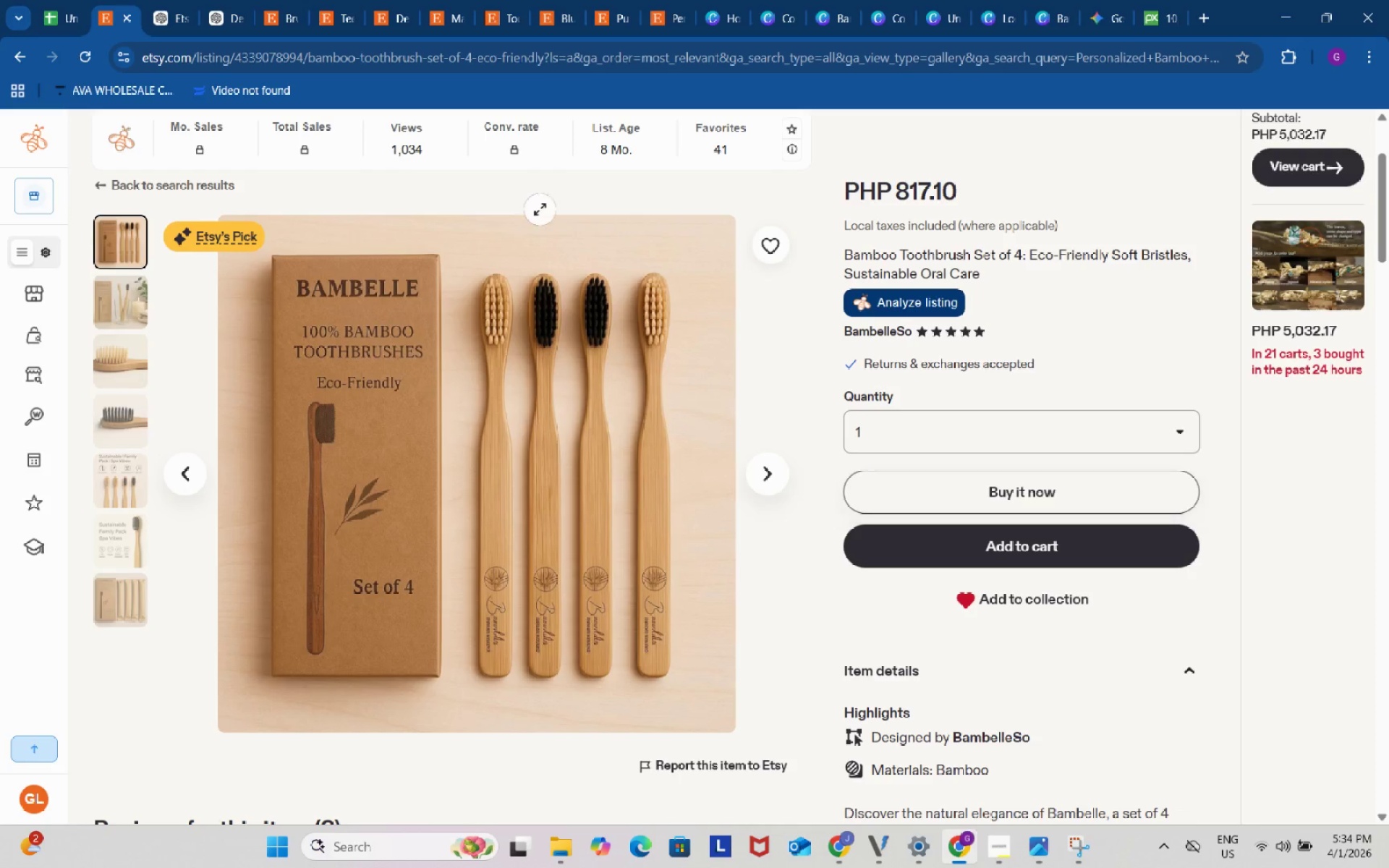 
left_click([49, 0])
 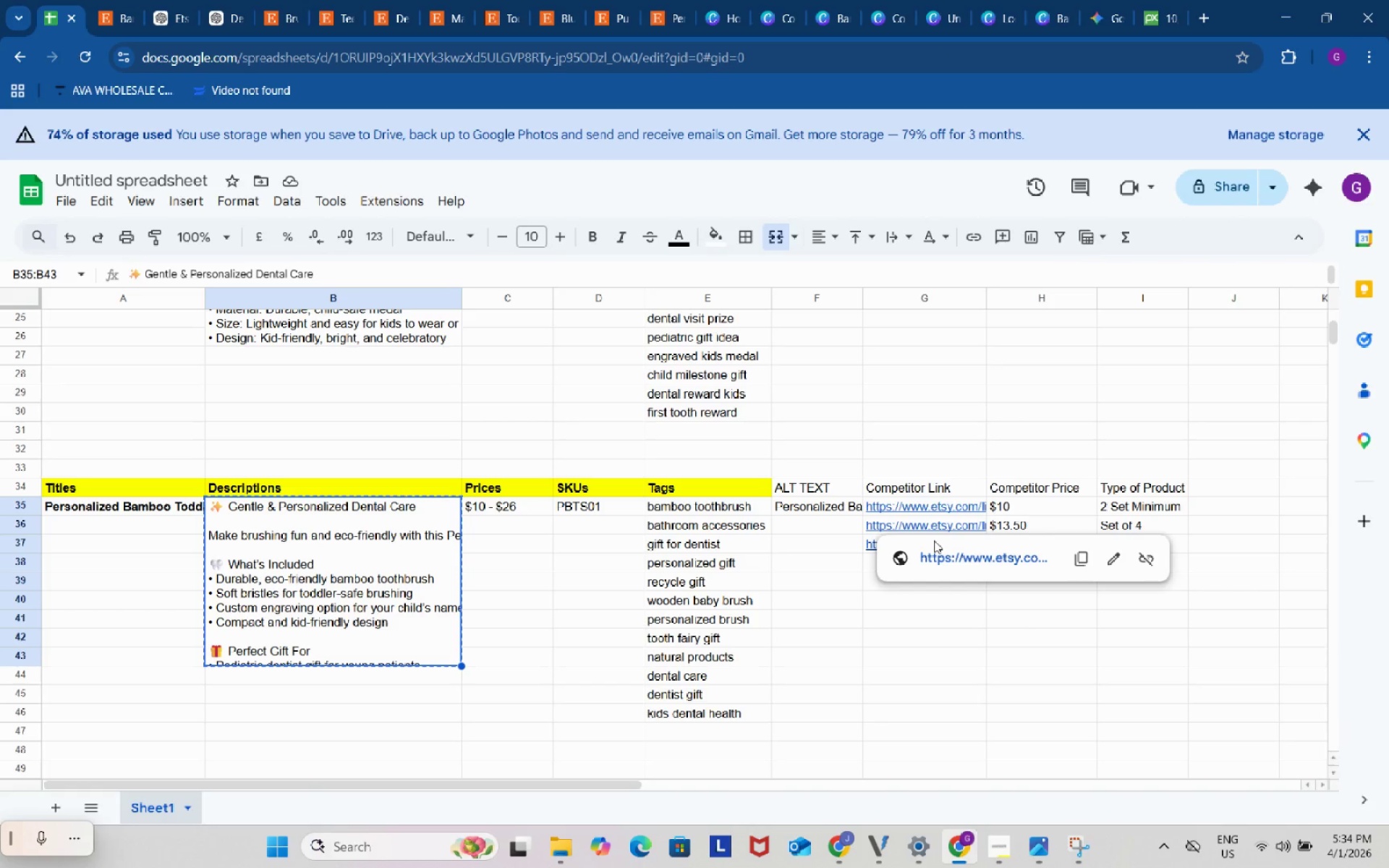 
left_click([934, 540])
 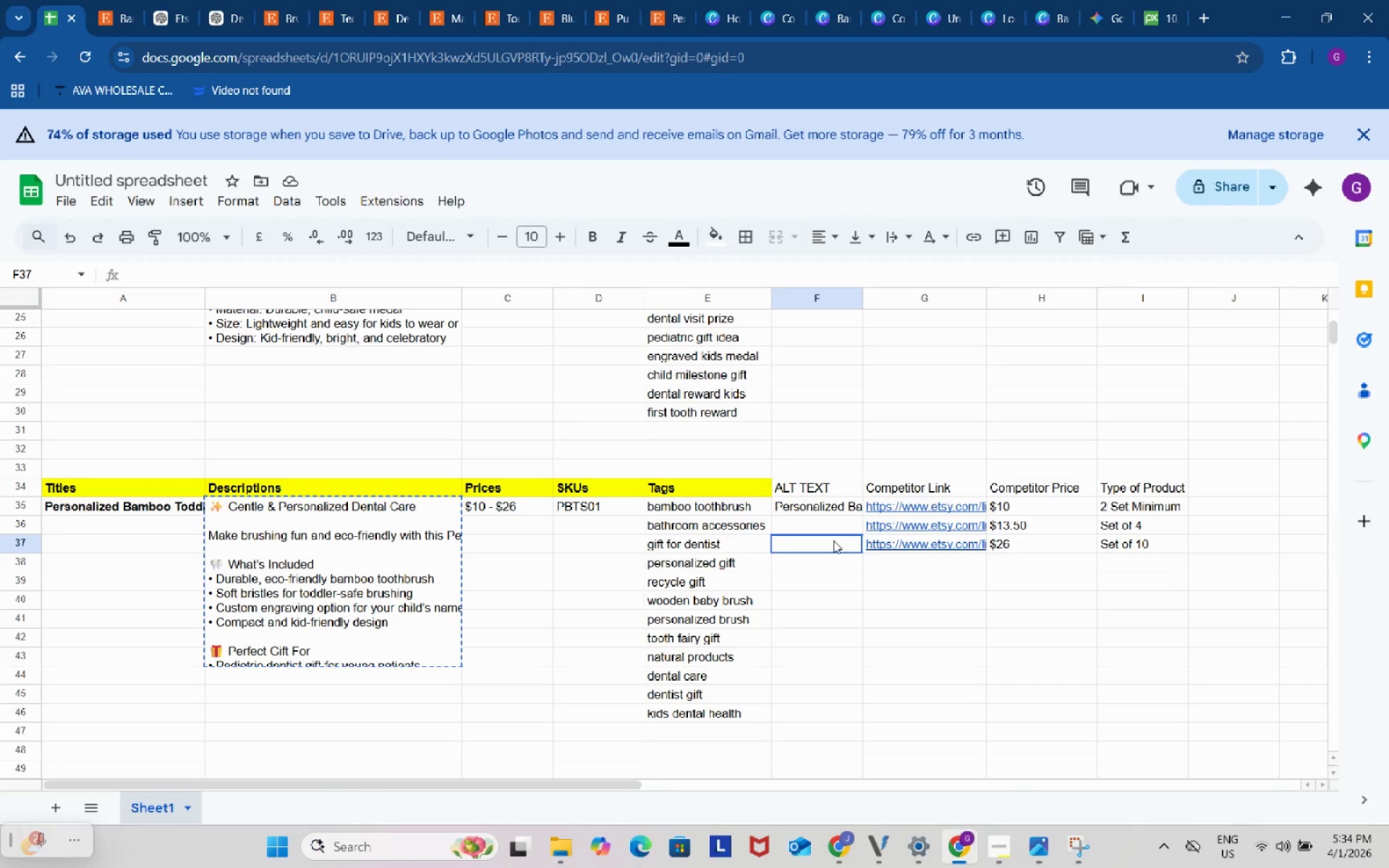 
left_click([833, 540])
 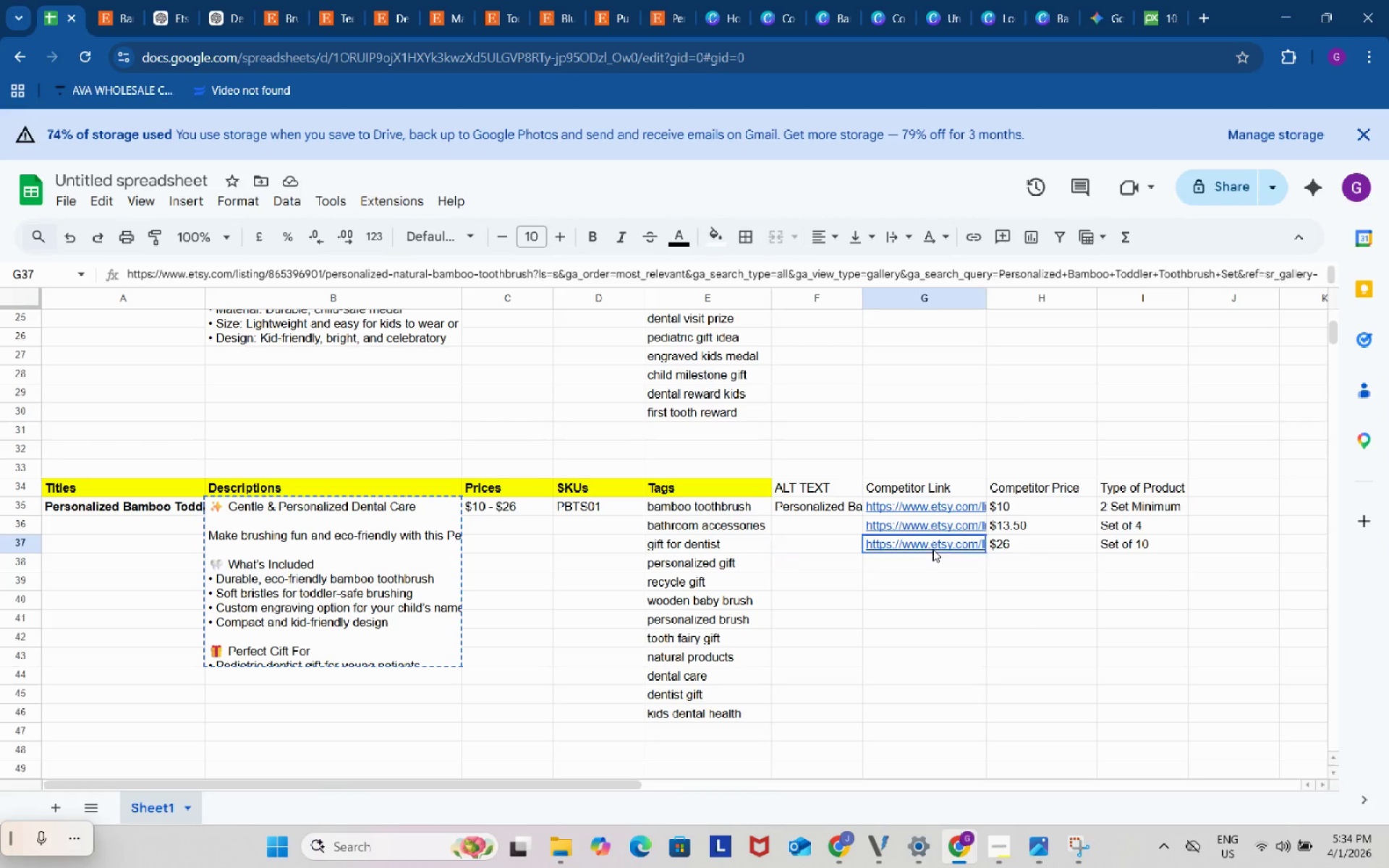 
left_click([933, 549])
 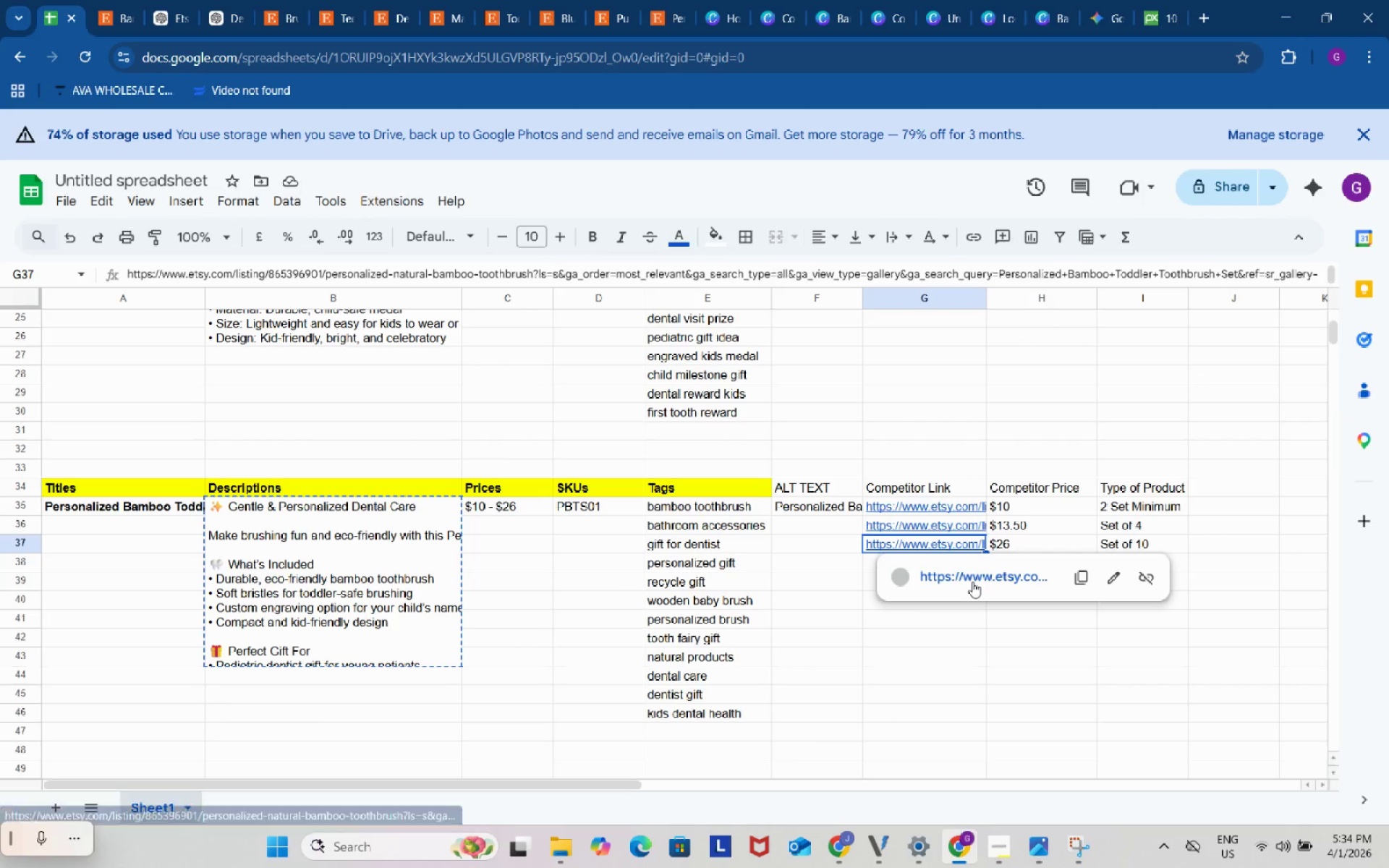 
left_click([972, 582])
 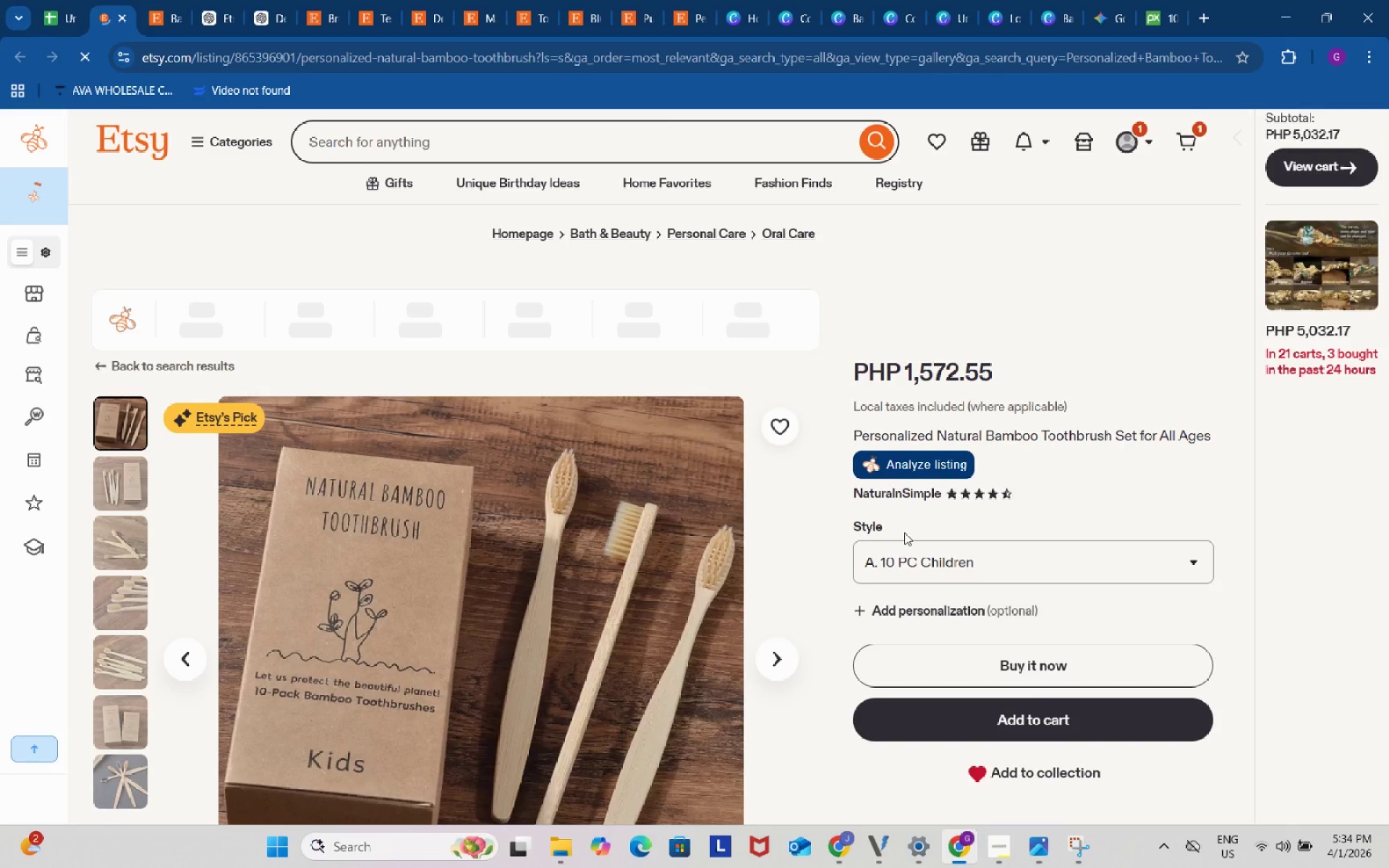 
wait(8.03)
 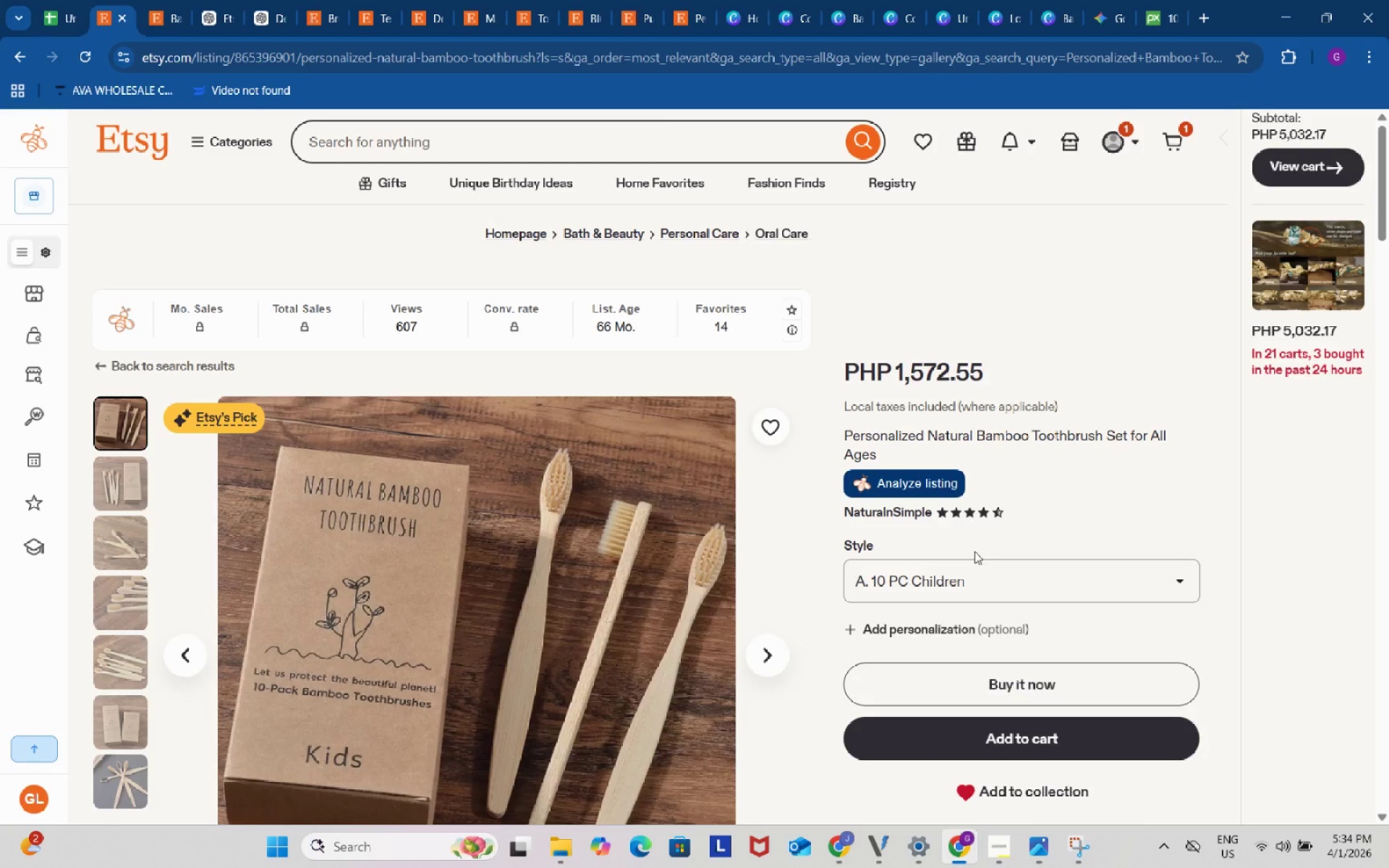 
key(Meta+Shift+S)
 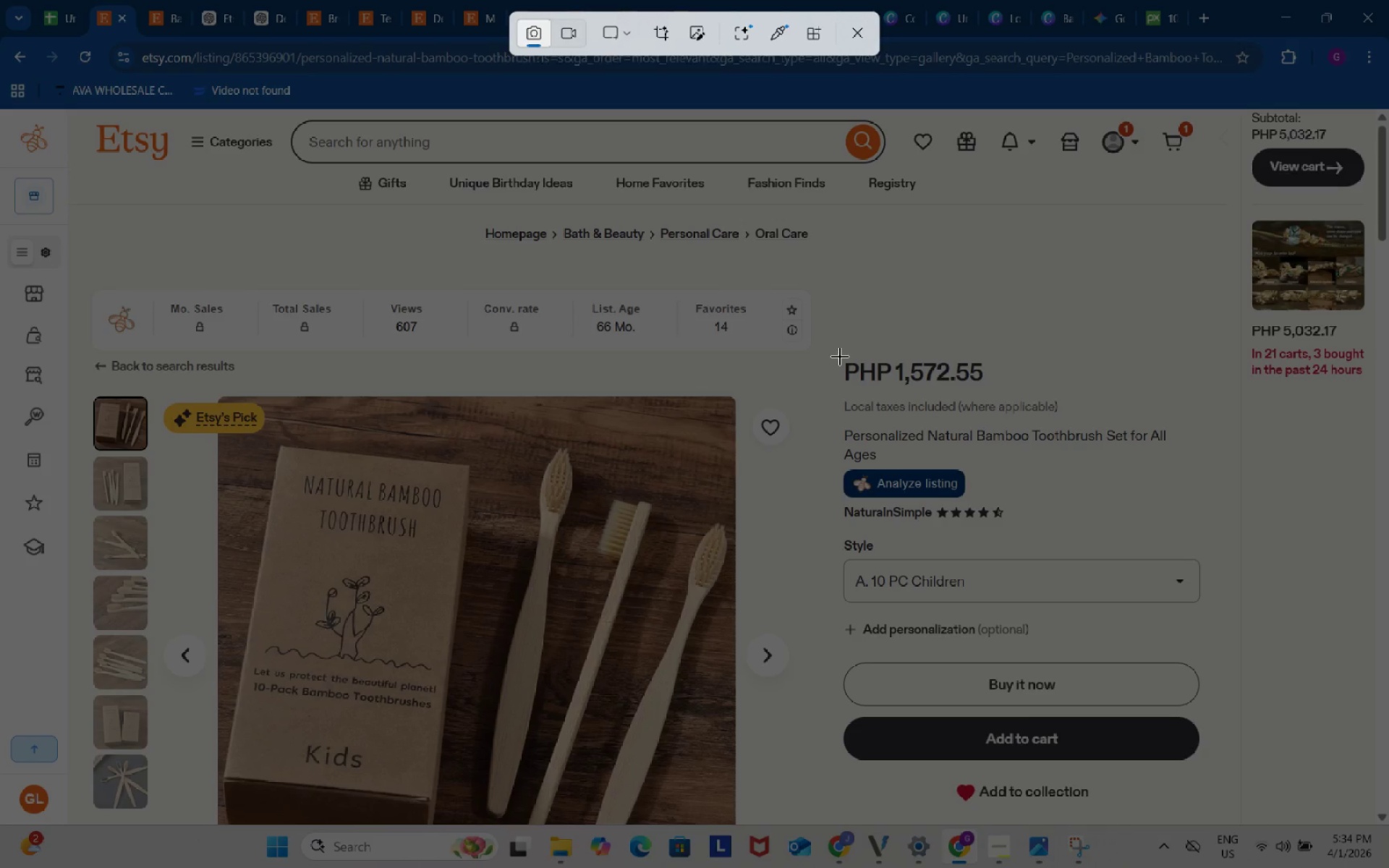 
left_click_drag(start_coordinate=[840, 357], to_coordinate=[1219, 424])
 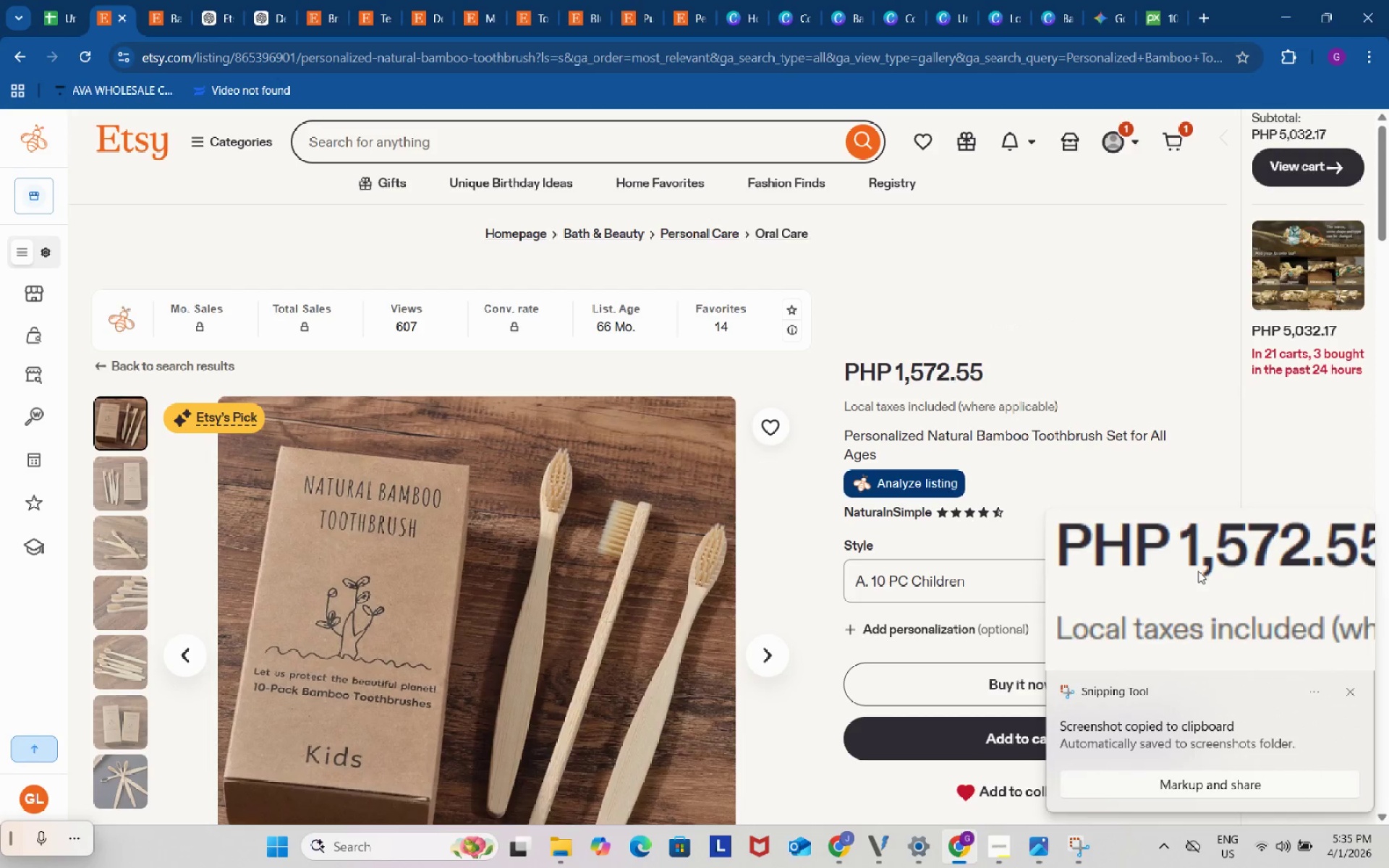 
left_click([1198, 571])
 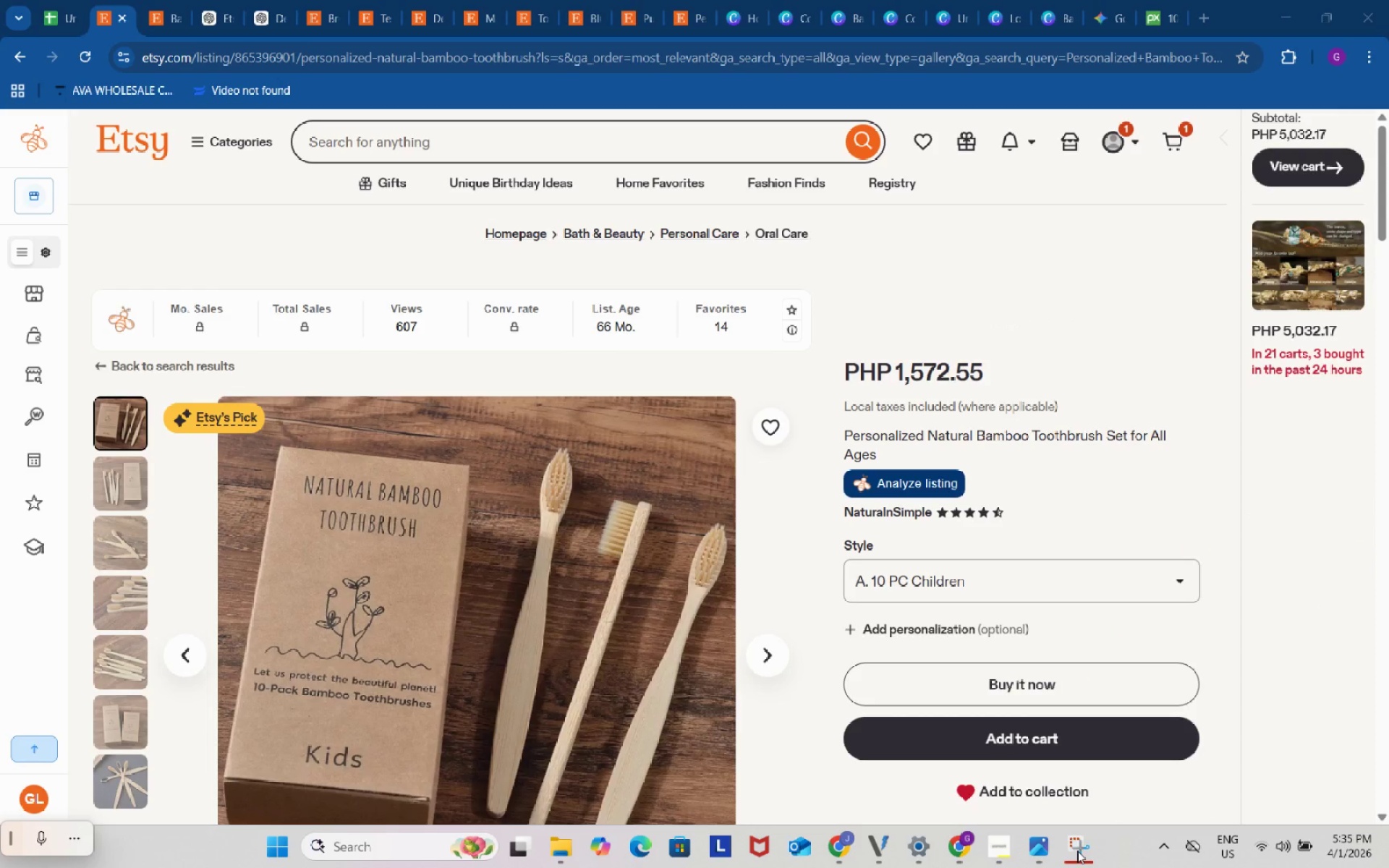 
left_click([1077, 851])
 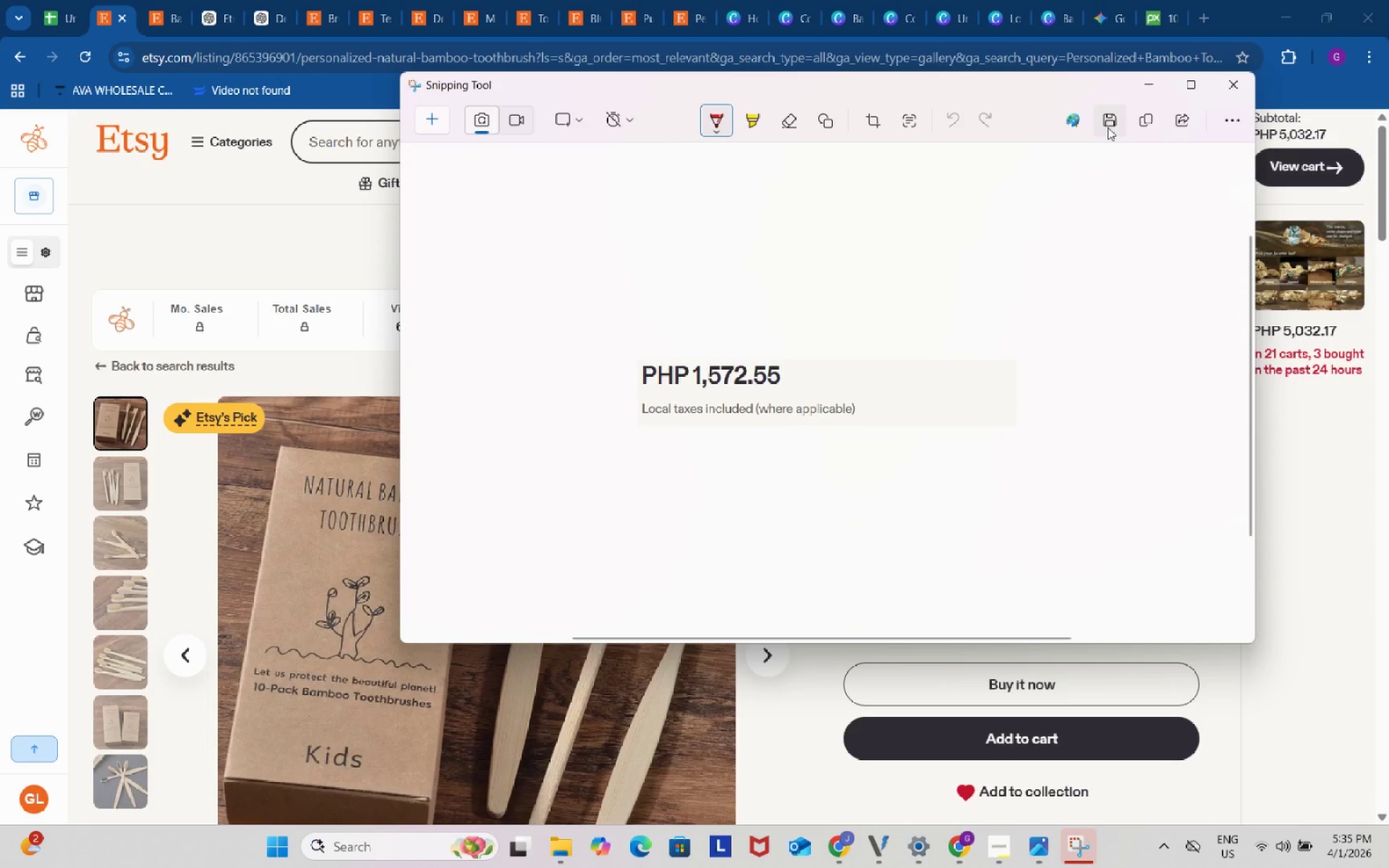 
left_click([1109, 126])
 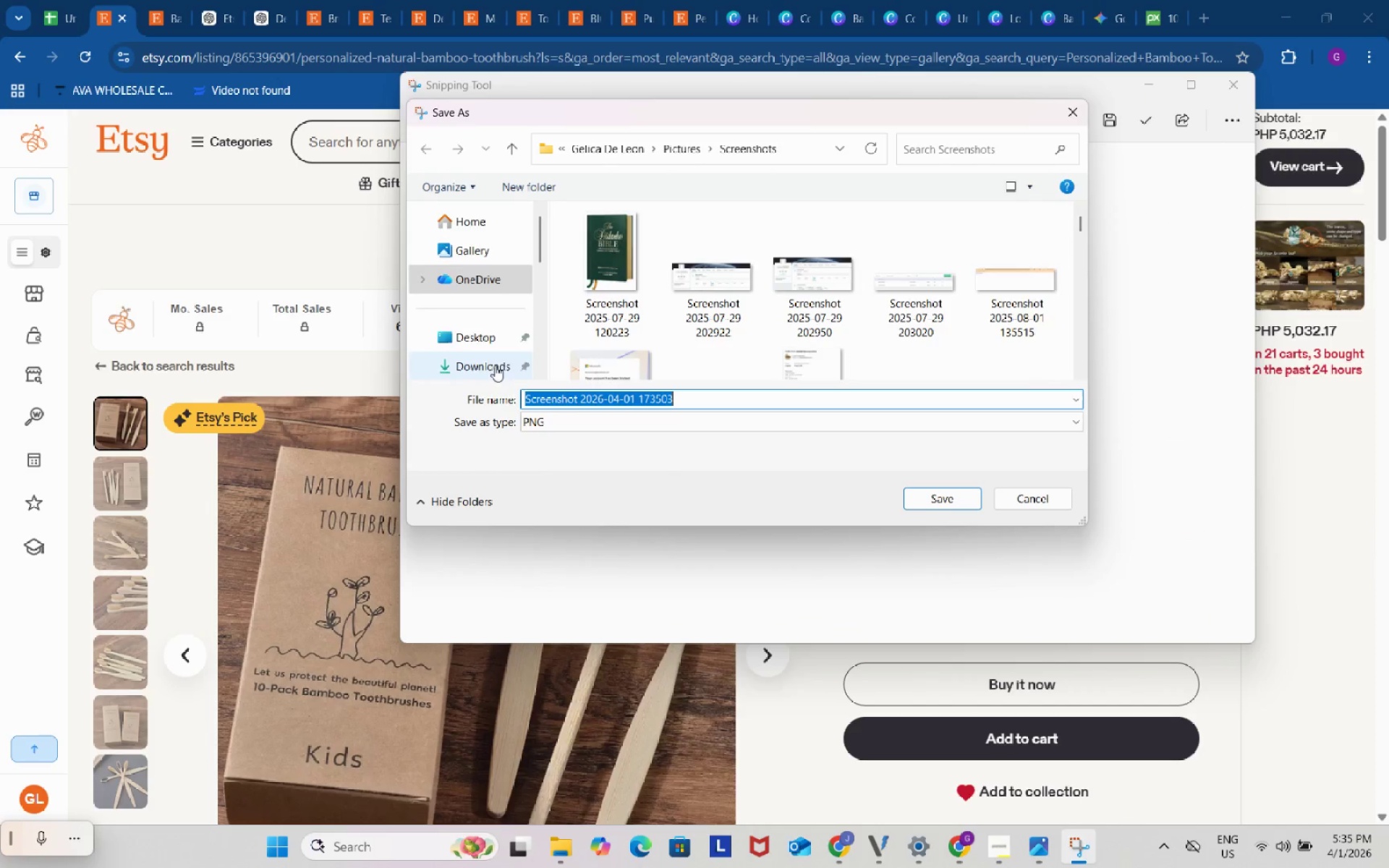 
left_click([494, 365])
 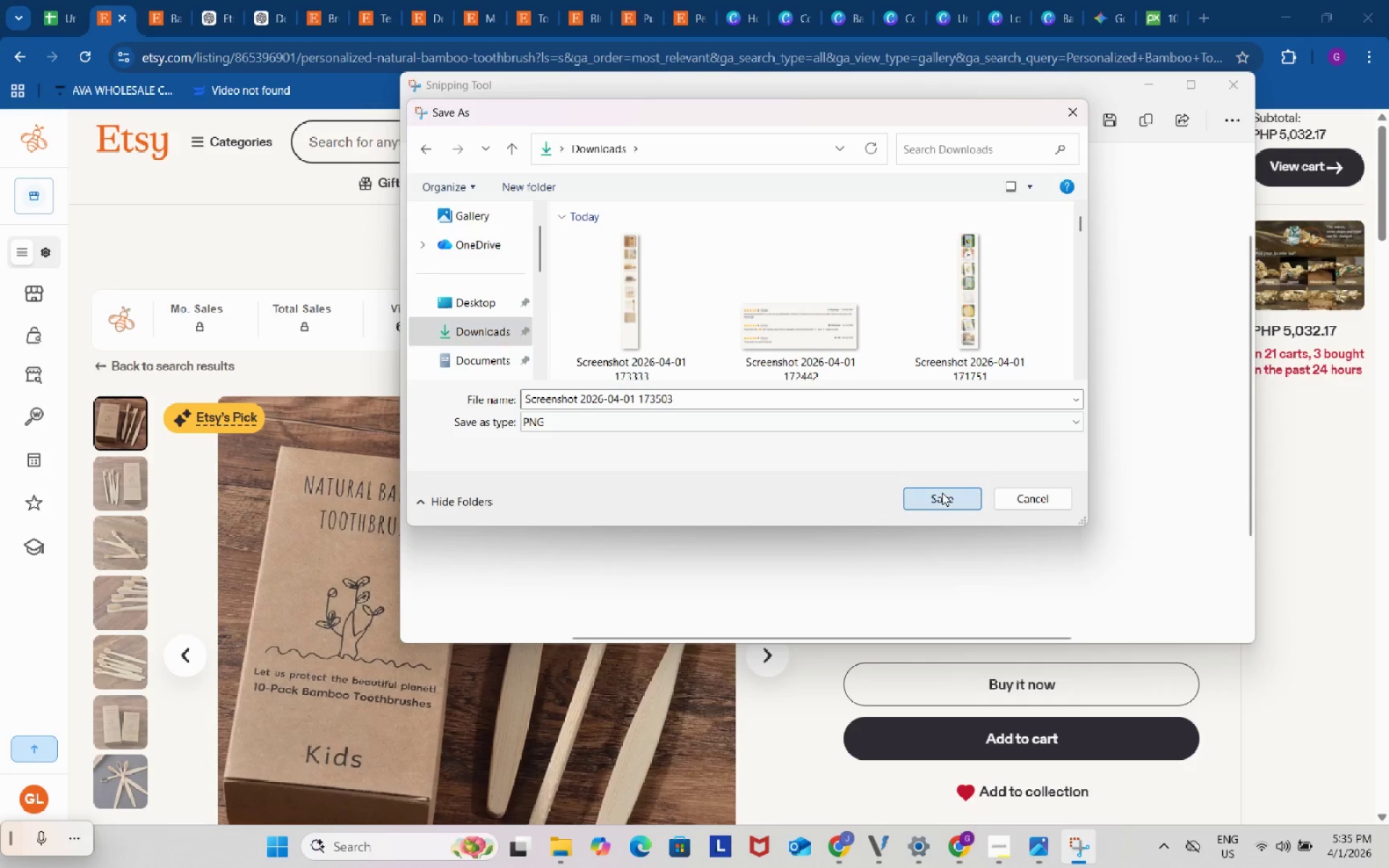 
left_click([942, 493])
 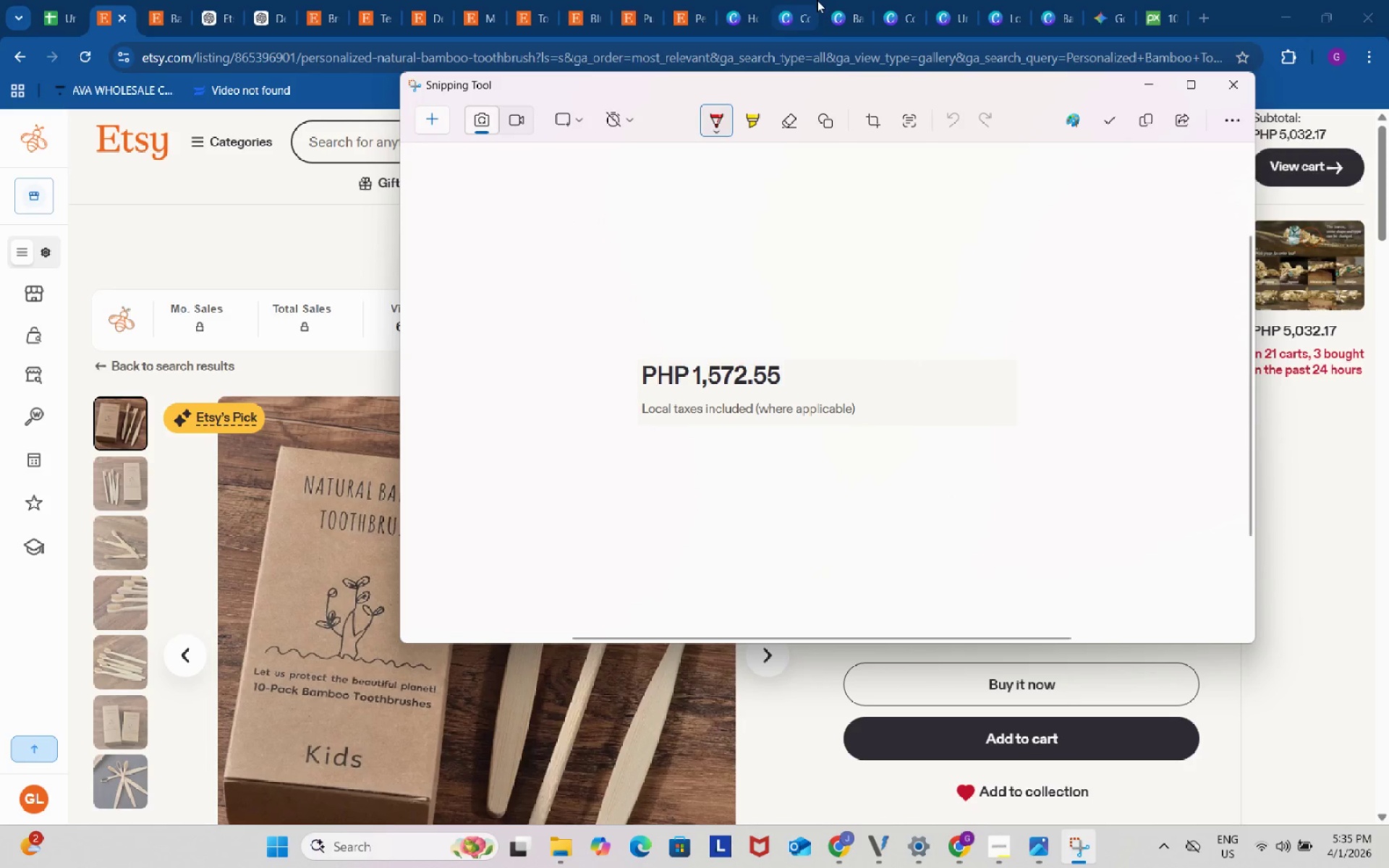 
left_click([799, 0])
 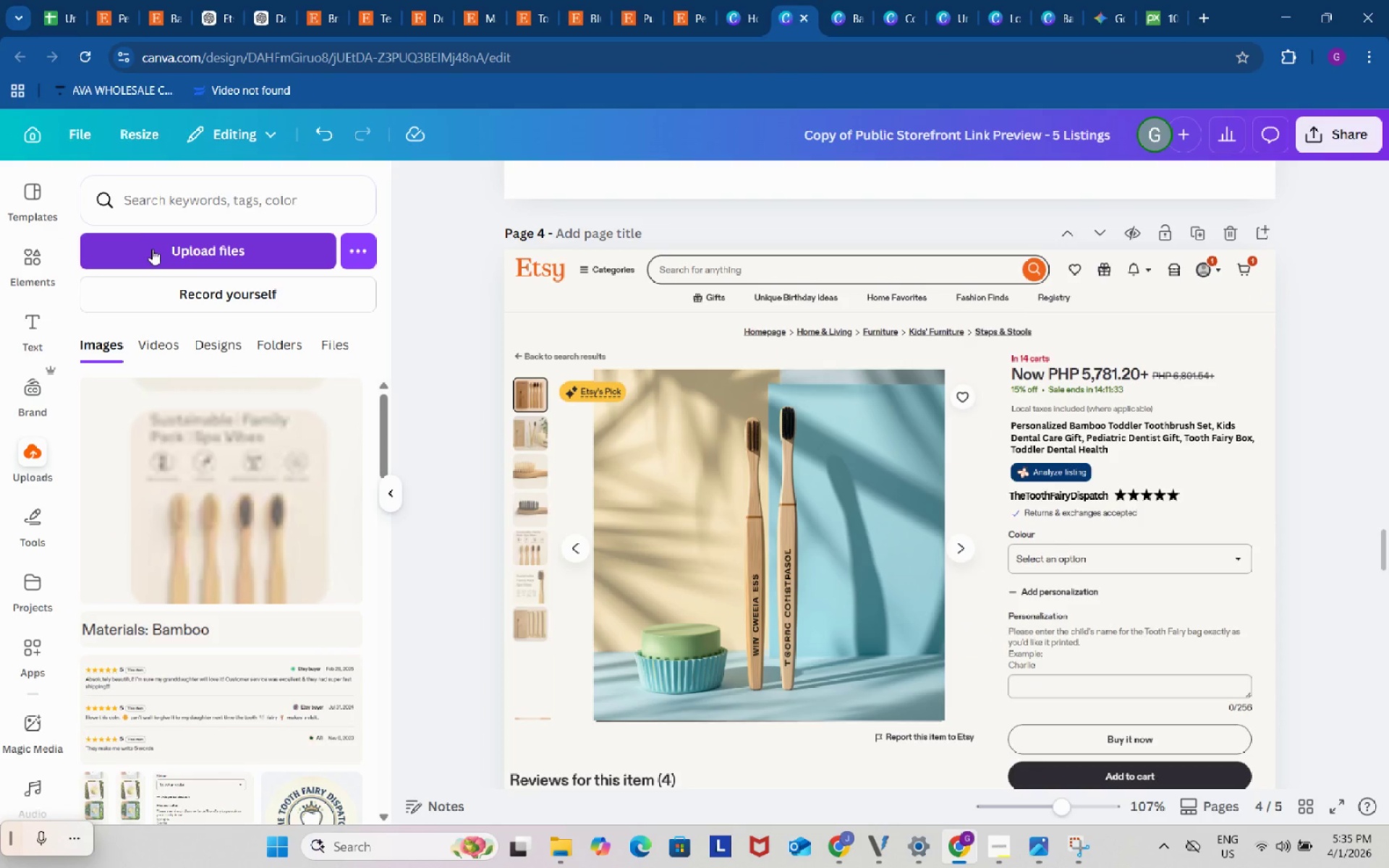 
left_click([151, 250])
 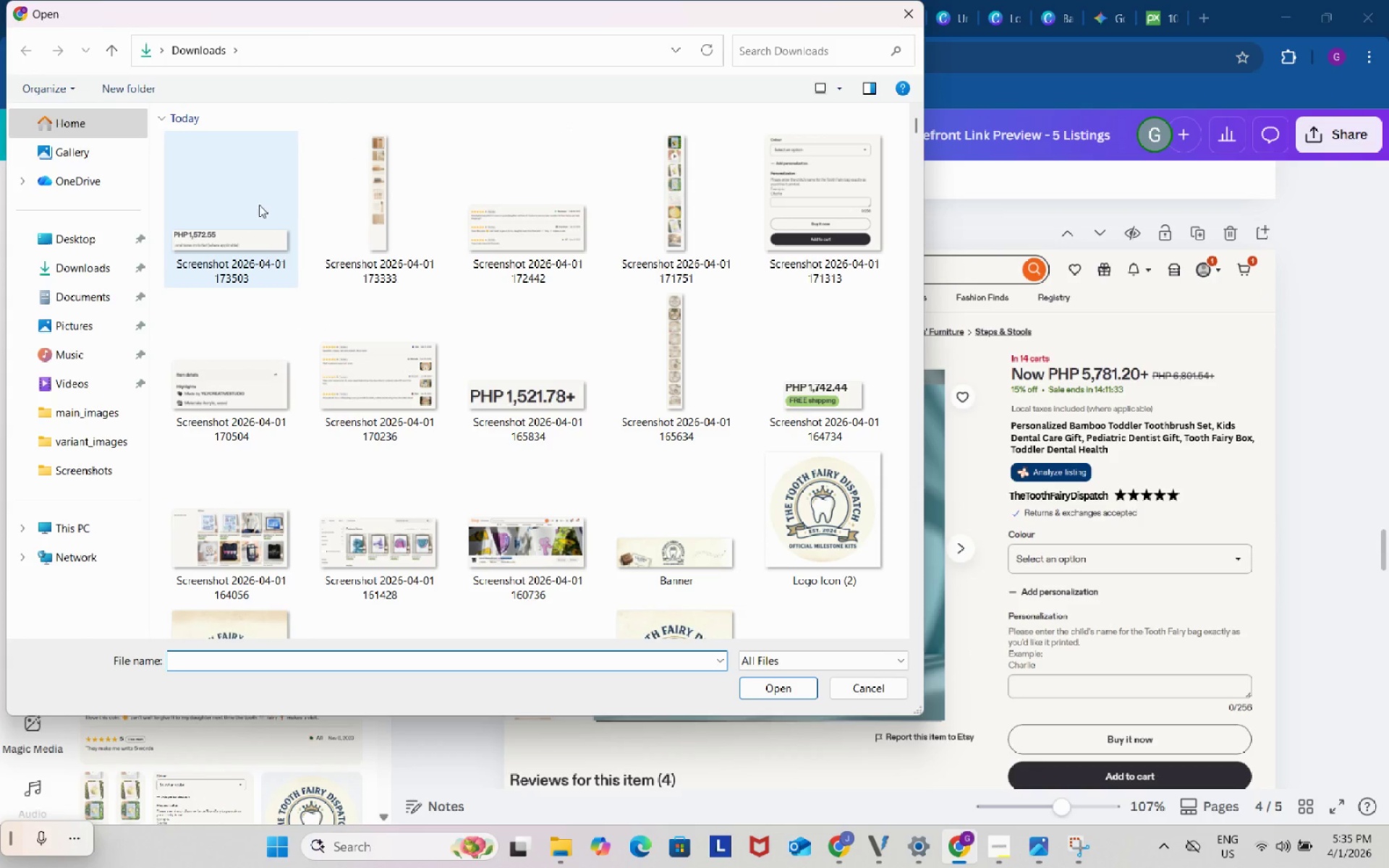 
left_click([235, 234])
 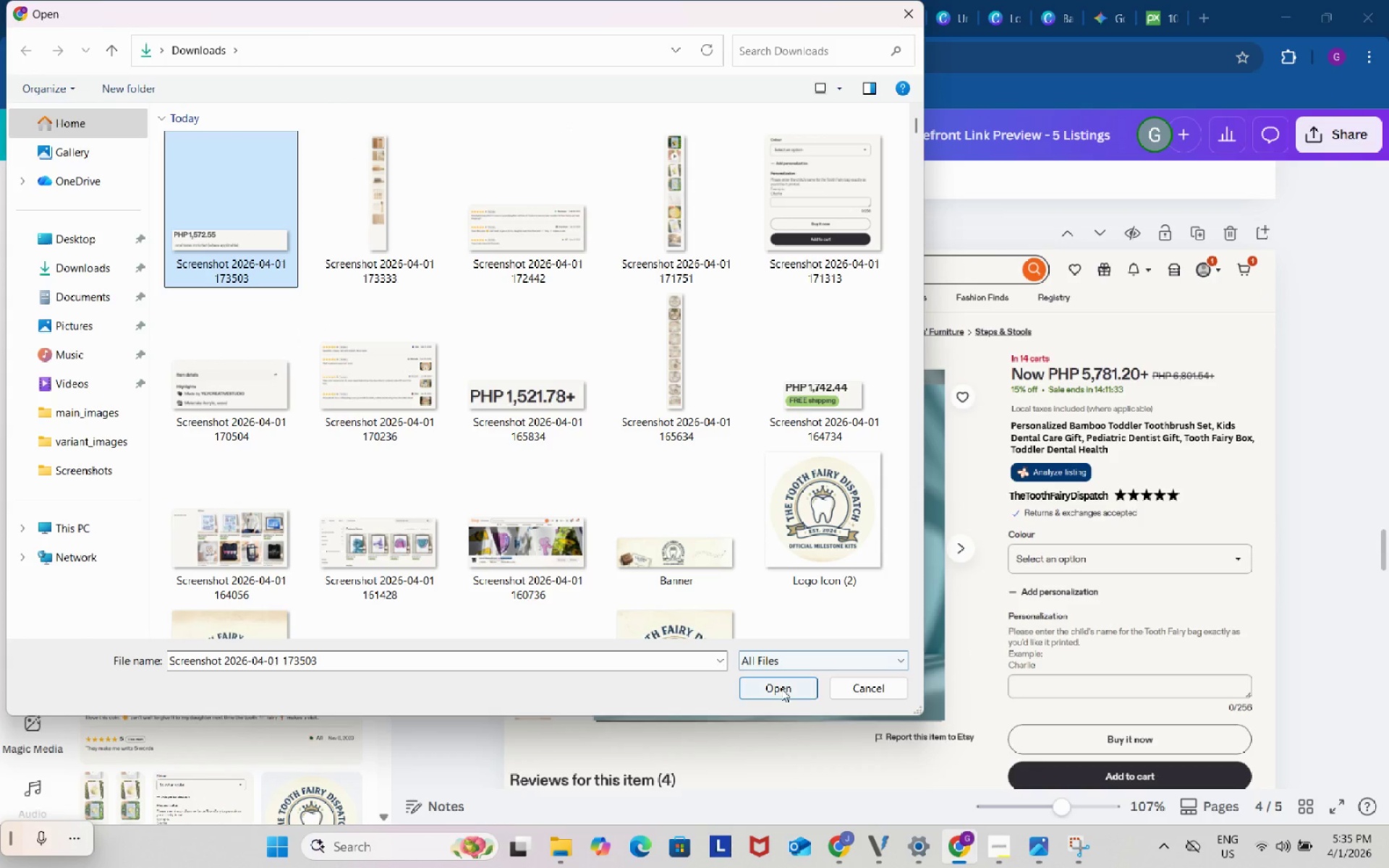 
left_click([781, 689])
 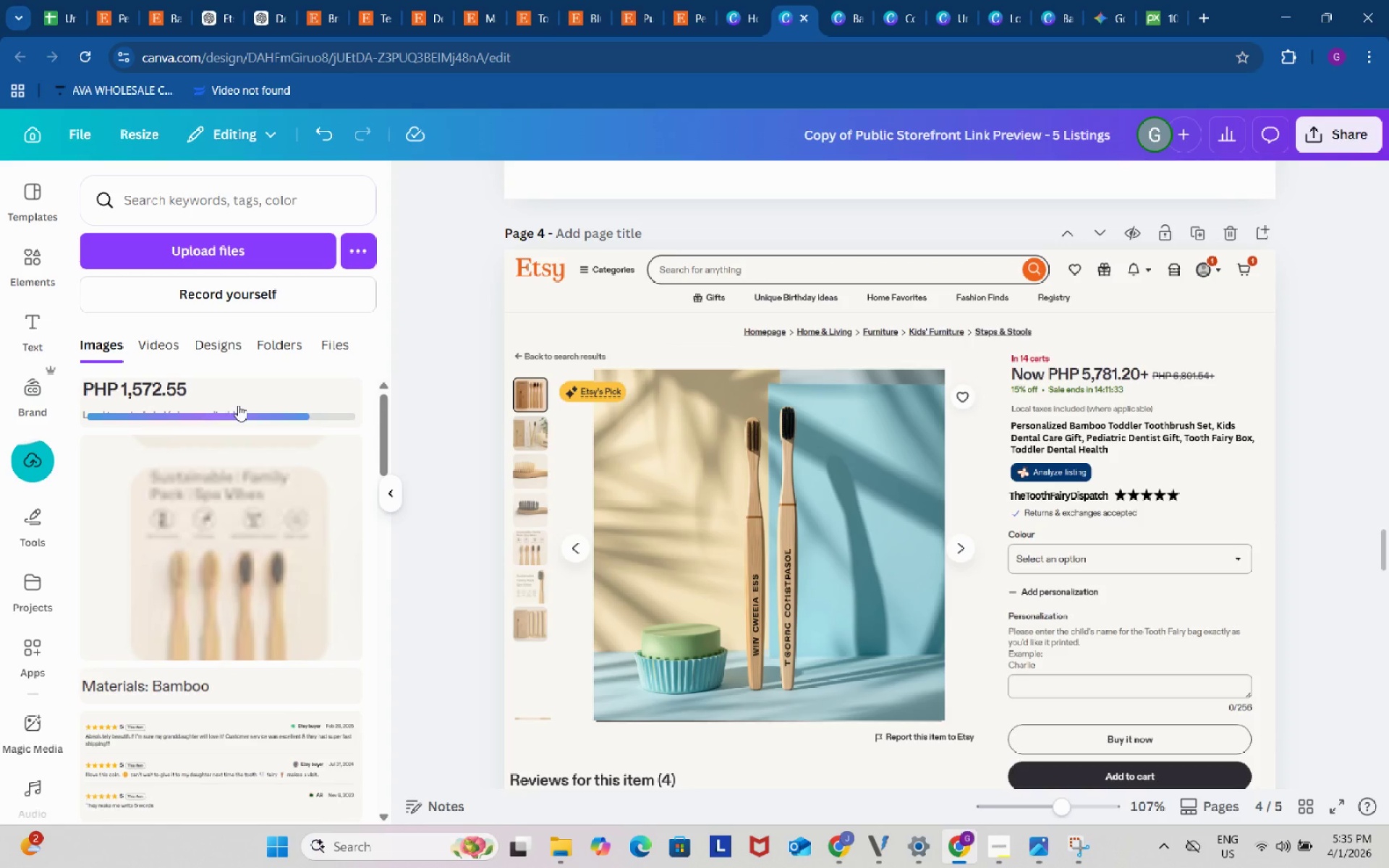 
left_click([230, 405])
 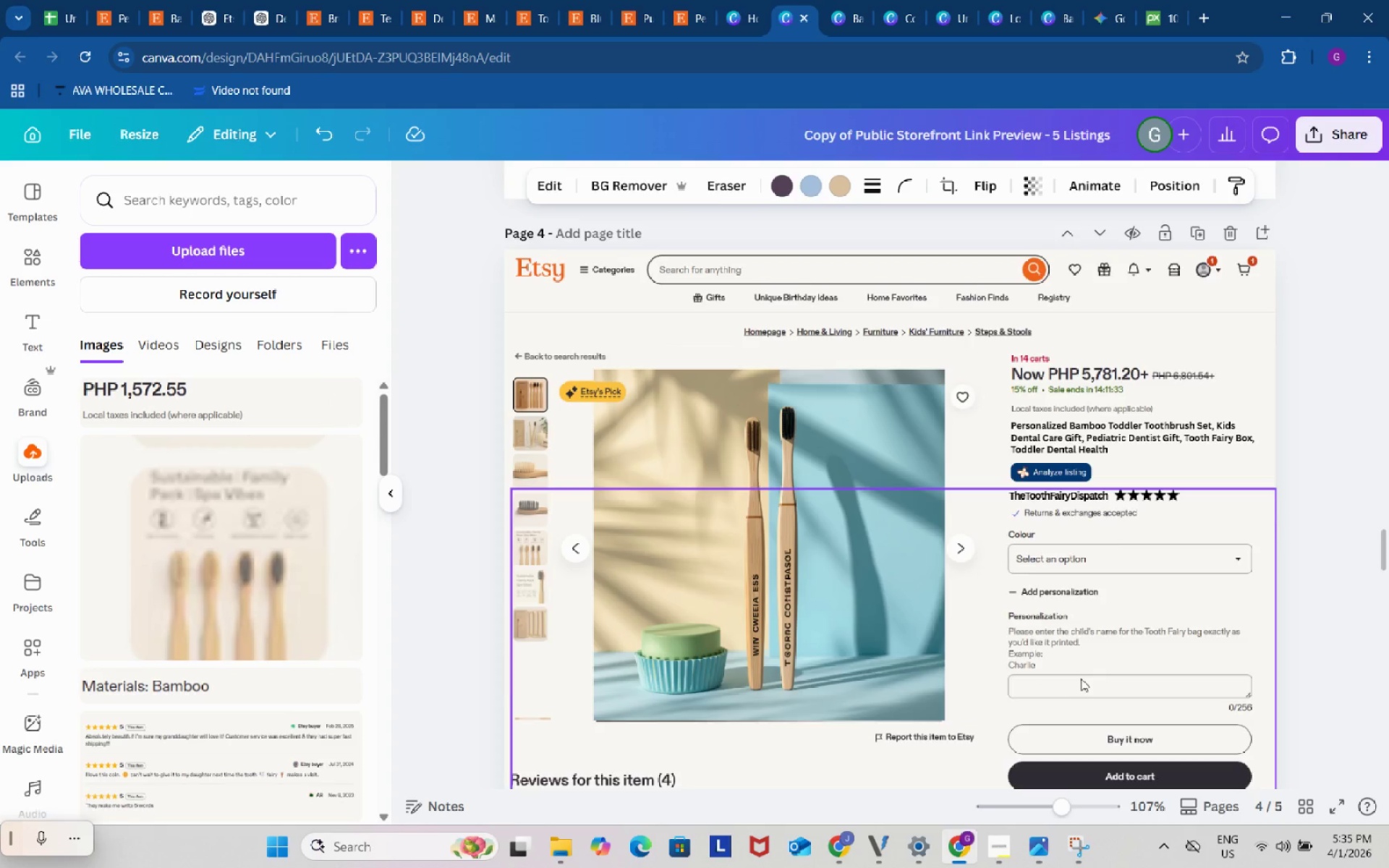 
scroll: coordinate [1086, 680], scroll_direction: down, amount: 3.0
 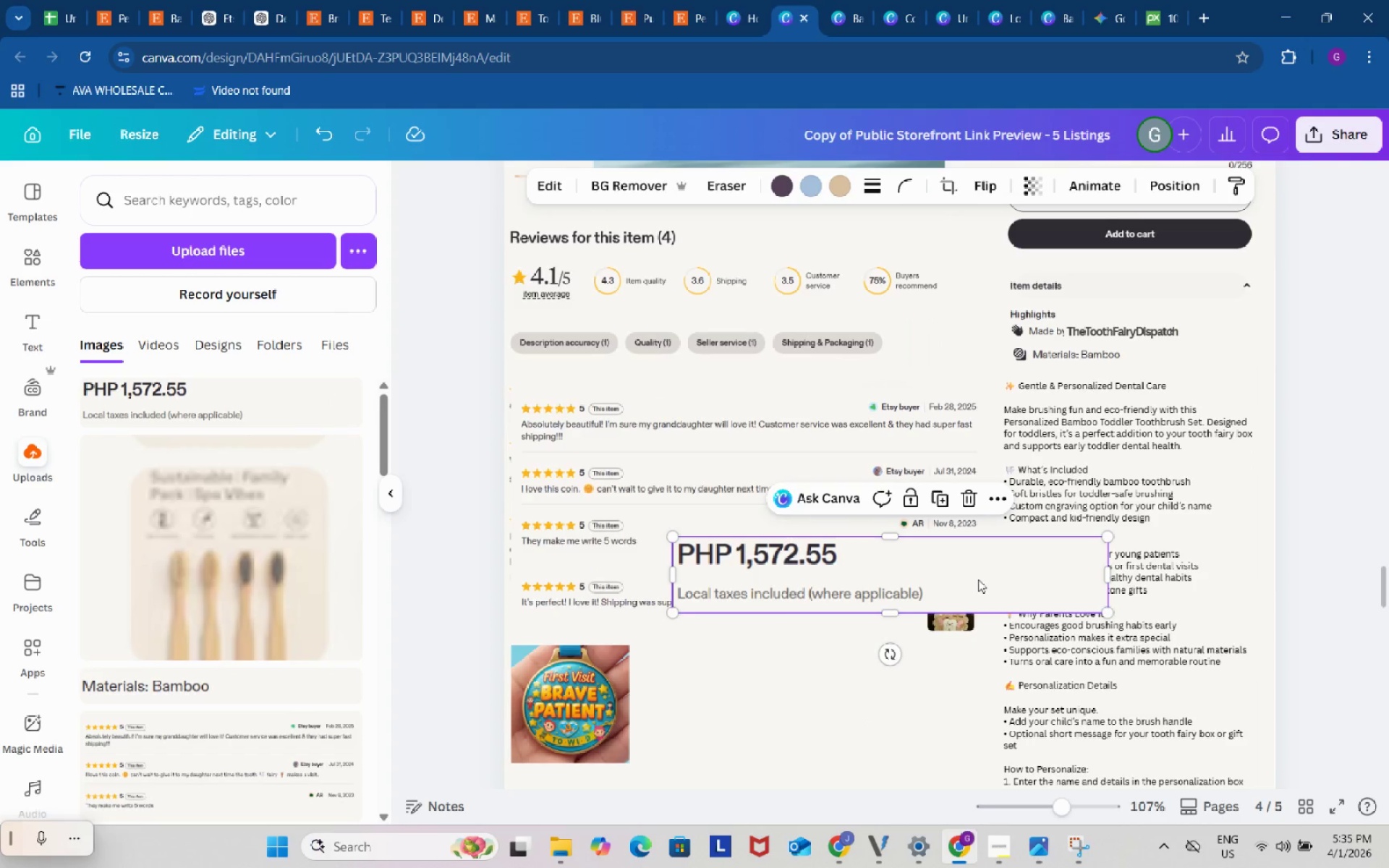 
left_click_drag(start_coordinate=[978, 579], to_coordinate=[1133, 329])
 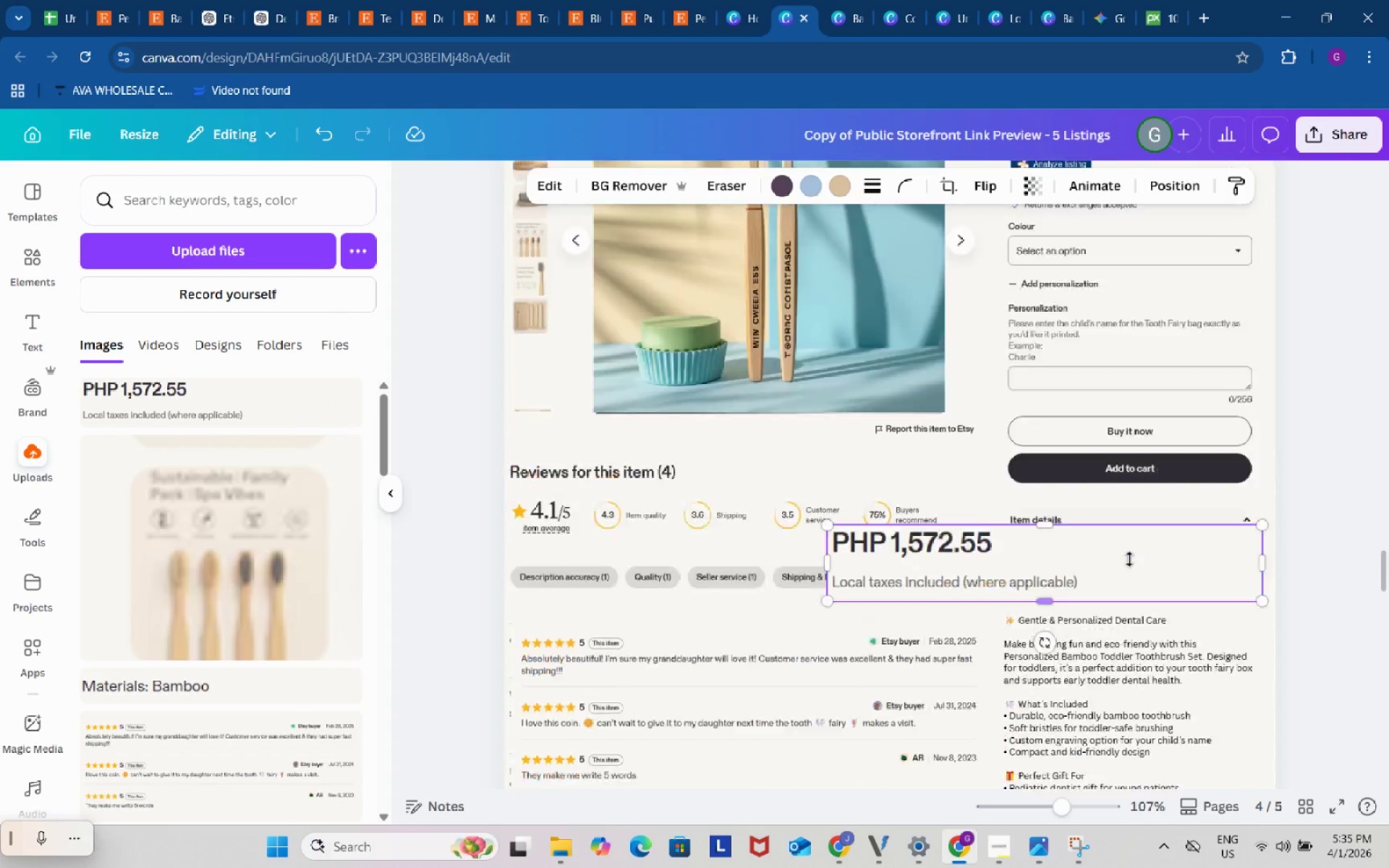 
scroll: coordinate [1129, 559], scroll_direction: up, amount: 2.0
 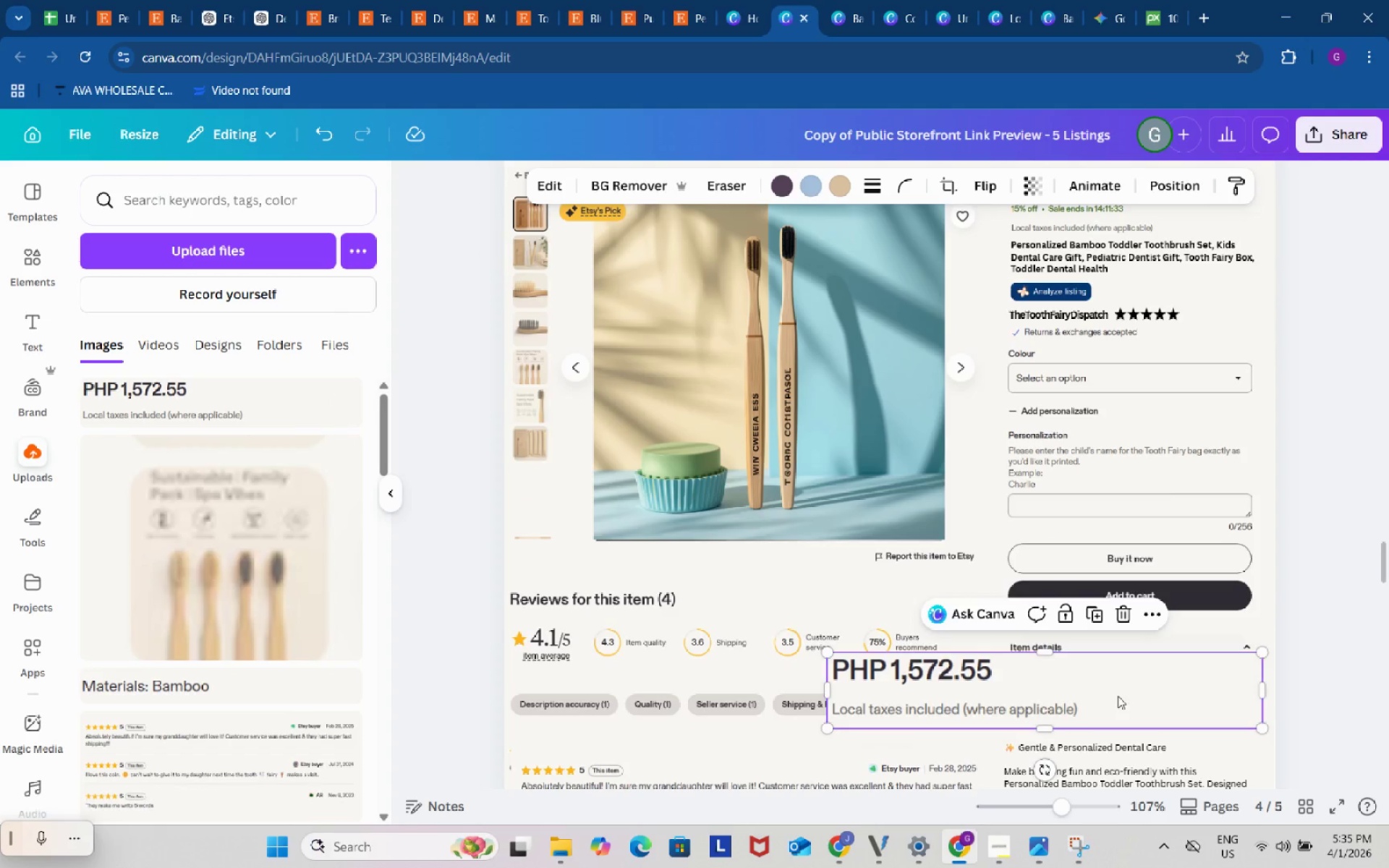 
left_click_drag(start_coordinate=[1118, 696], to_coordinate=[1217, 285])
 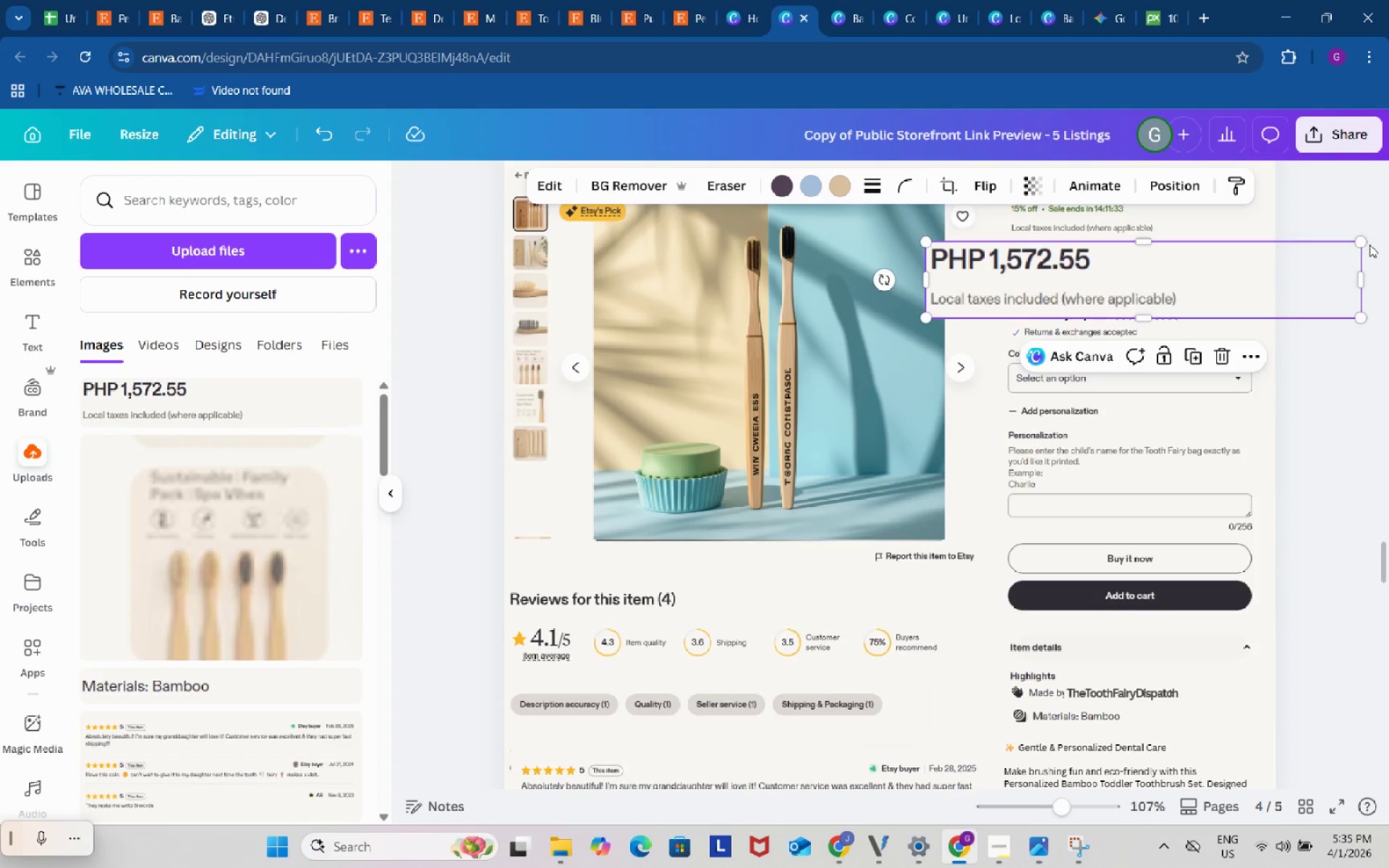 
left_click([1369, 244])
 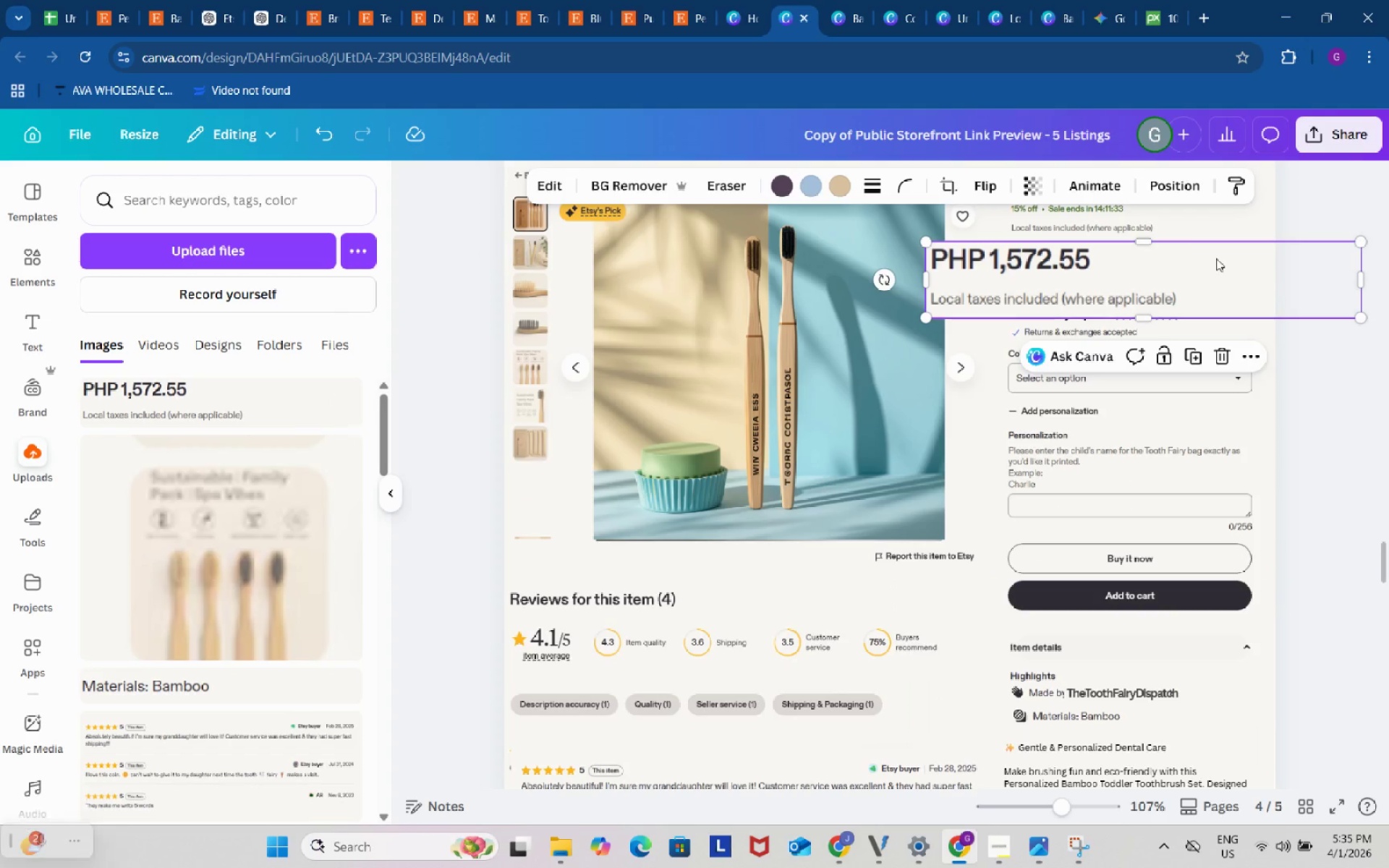 
left_click([1216, 258])
 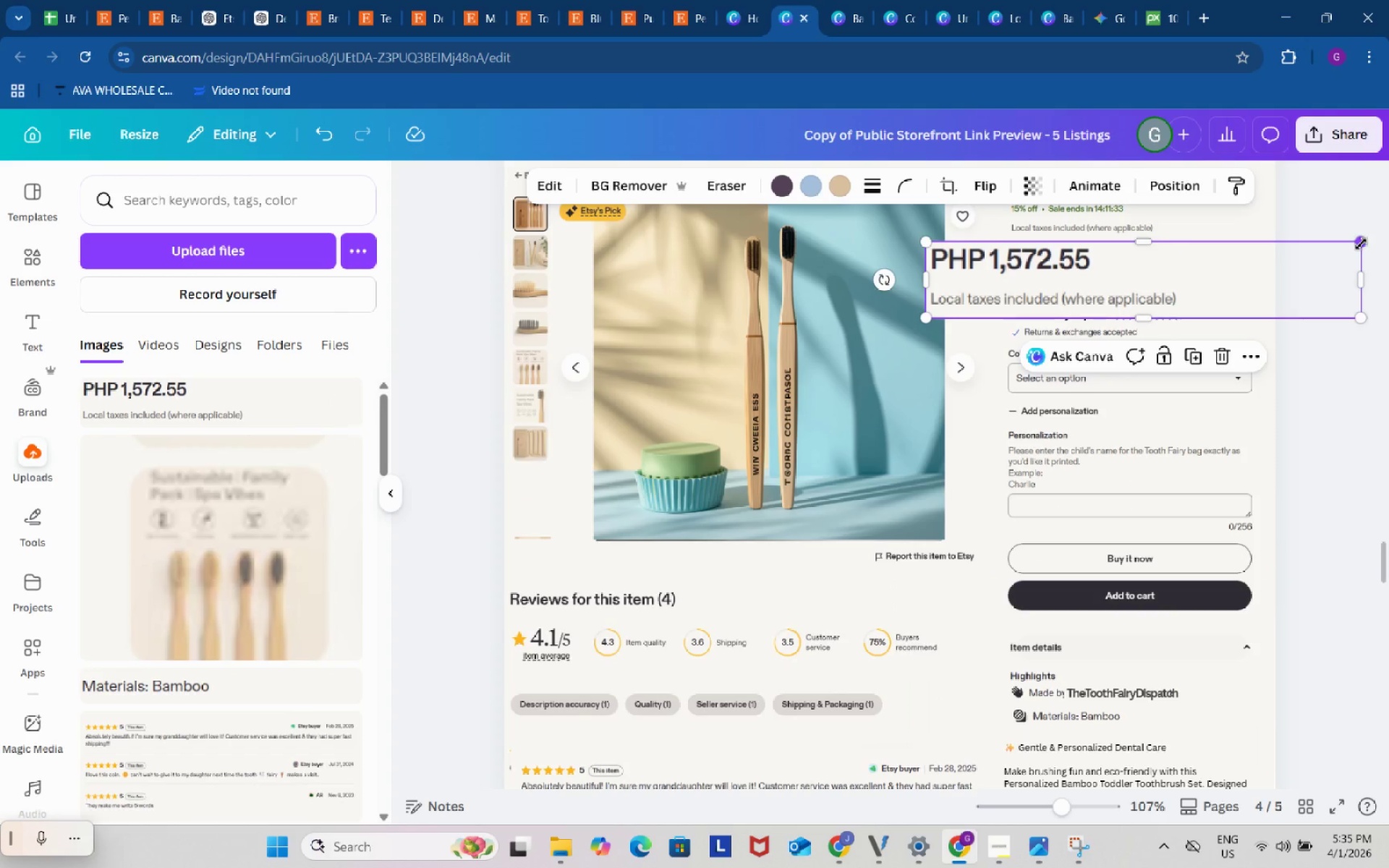 
left_click_drag(start_coordinate=[1361, 244], to_coordinate=[1239, 267])
 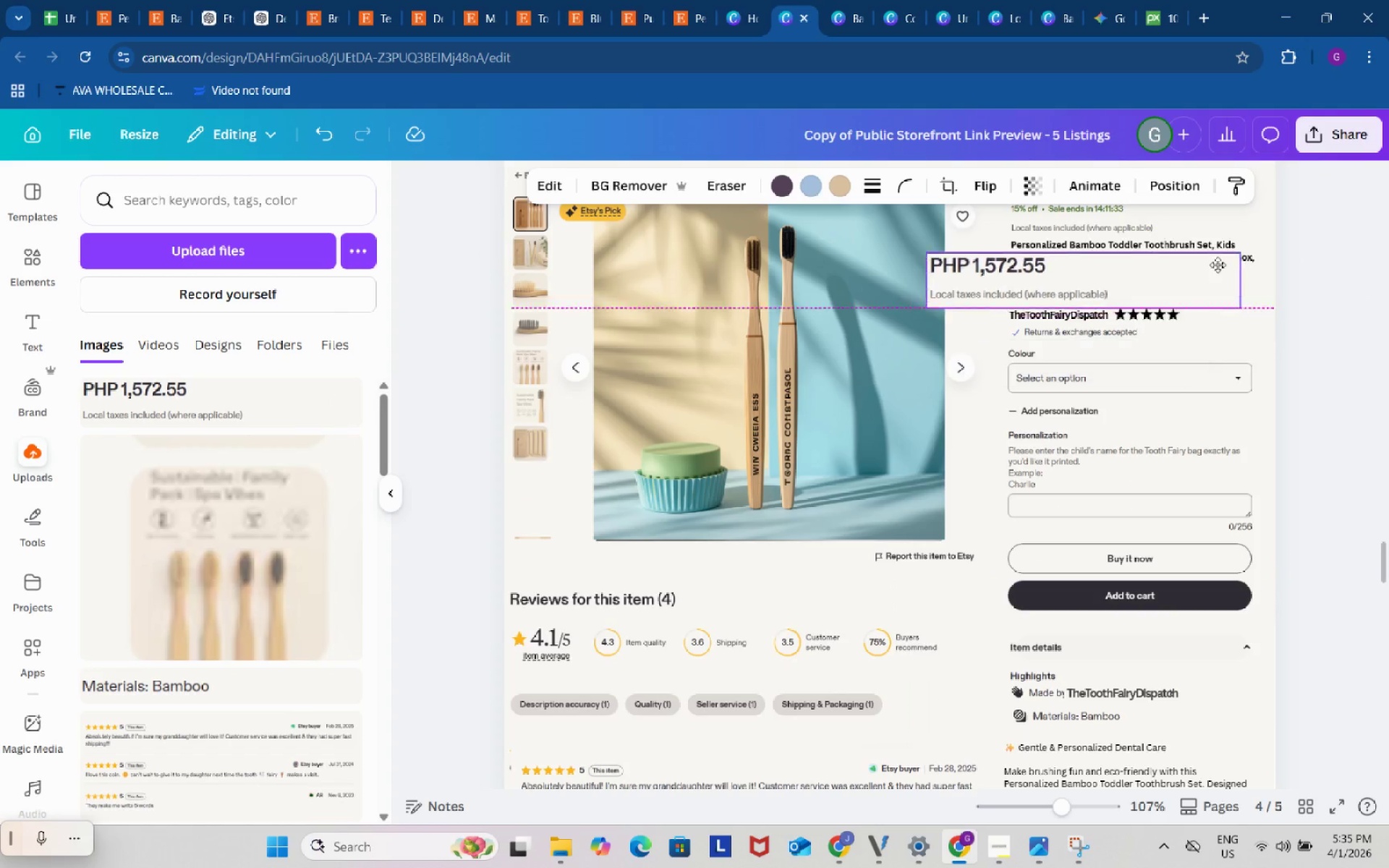 
left_click_drag(start_coordinate=[1203, 289], to_coordinate=[1235, 235])
 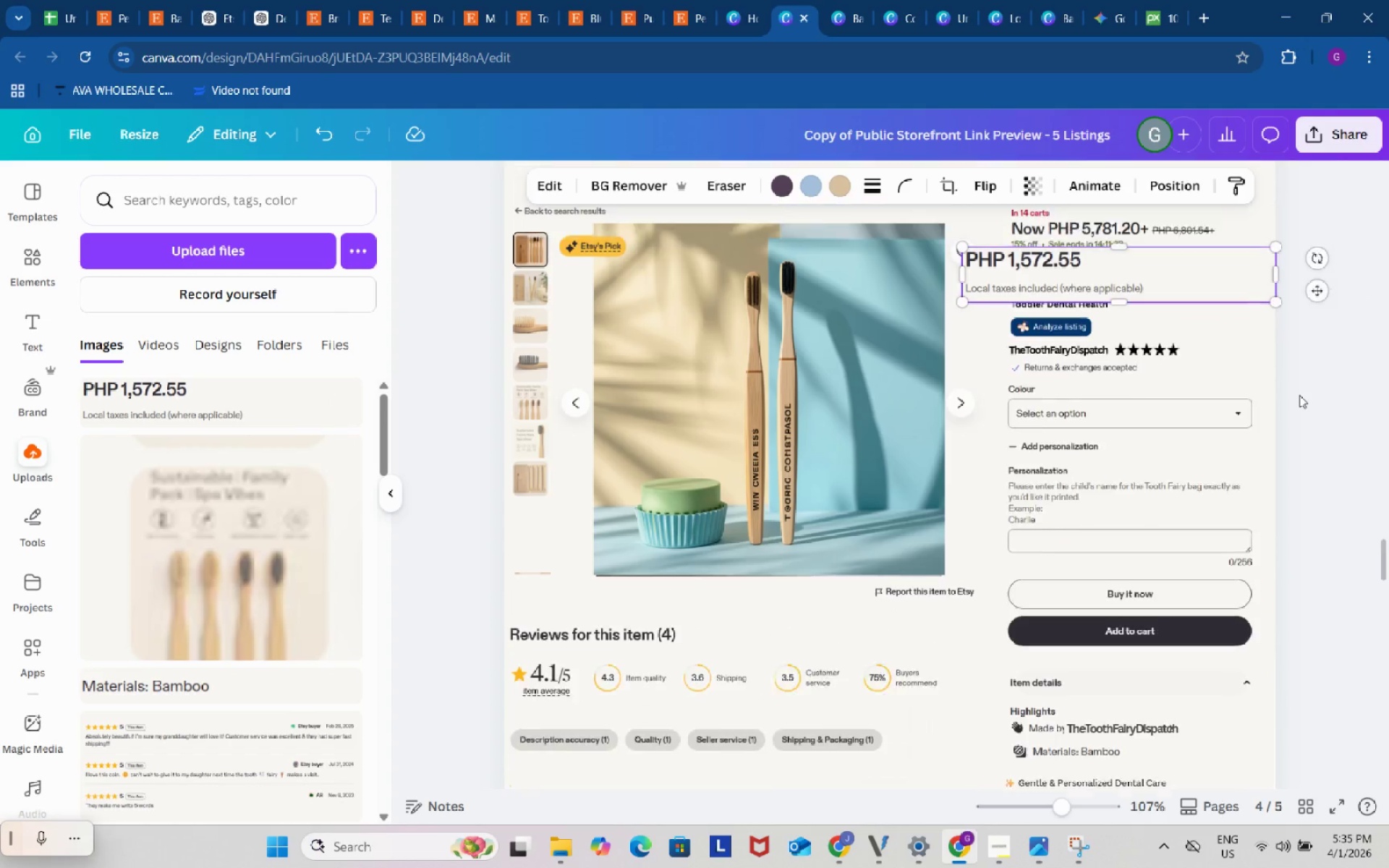 
scroll: coordinate [1299, 395], scroll_direction: up, amount: 2.0
 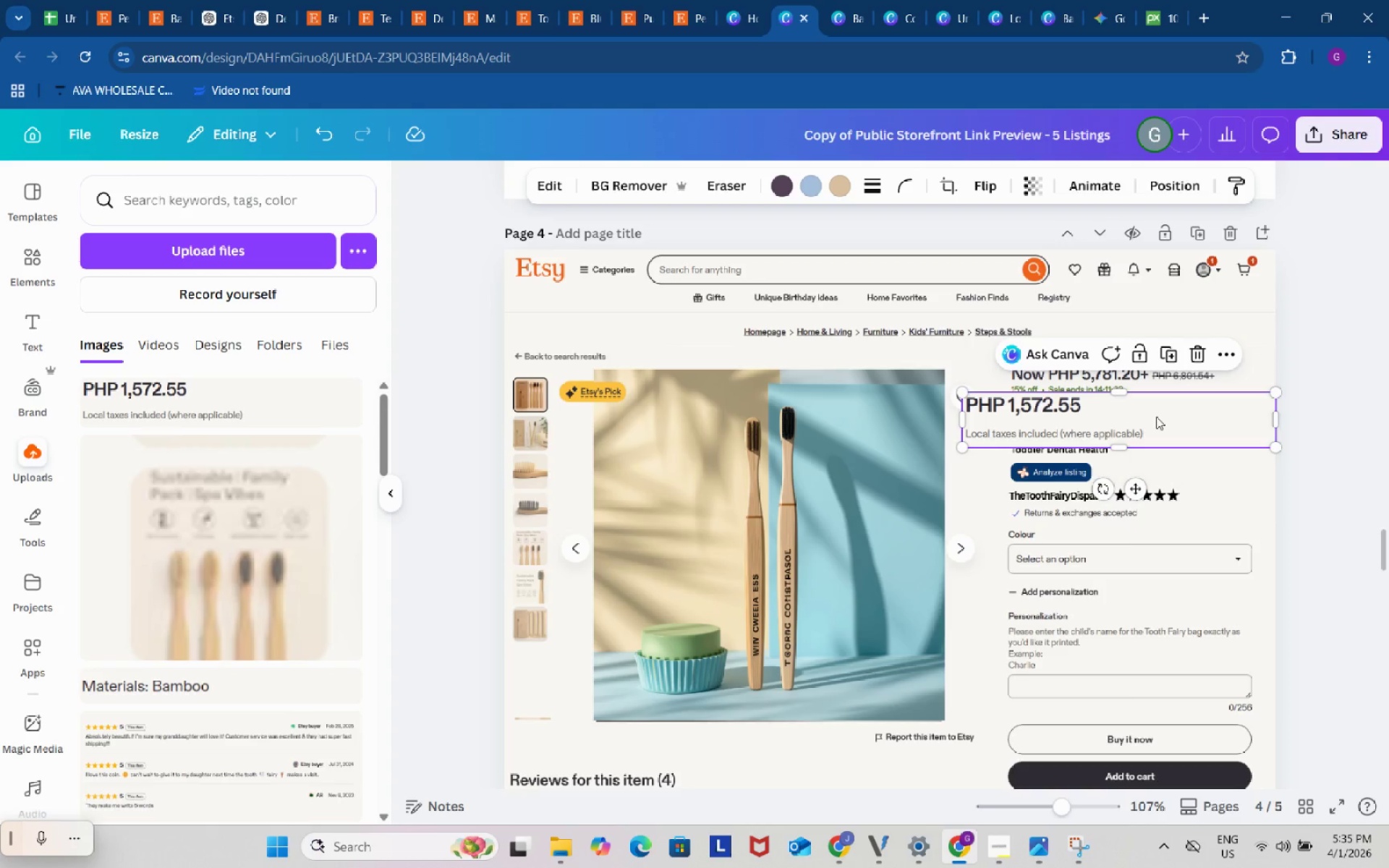 
left_click_drag(start_coordinate=[1155, 417], to_coordinate=[1208, 392])
 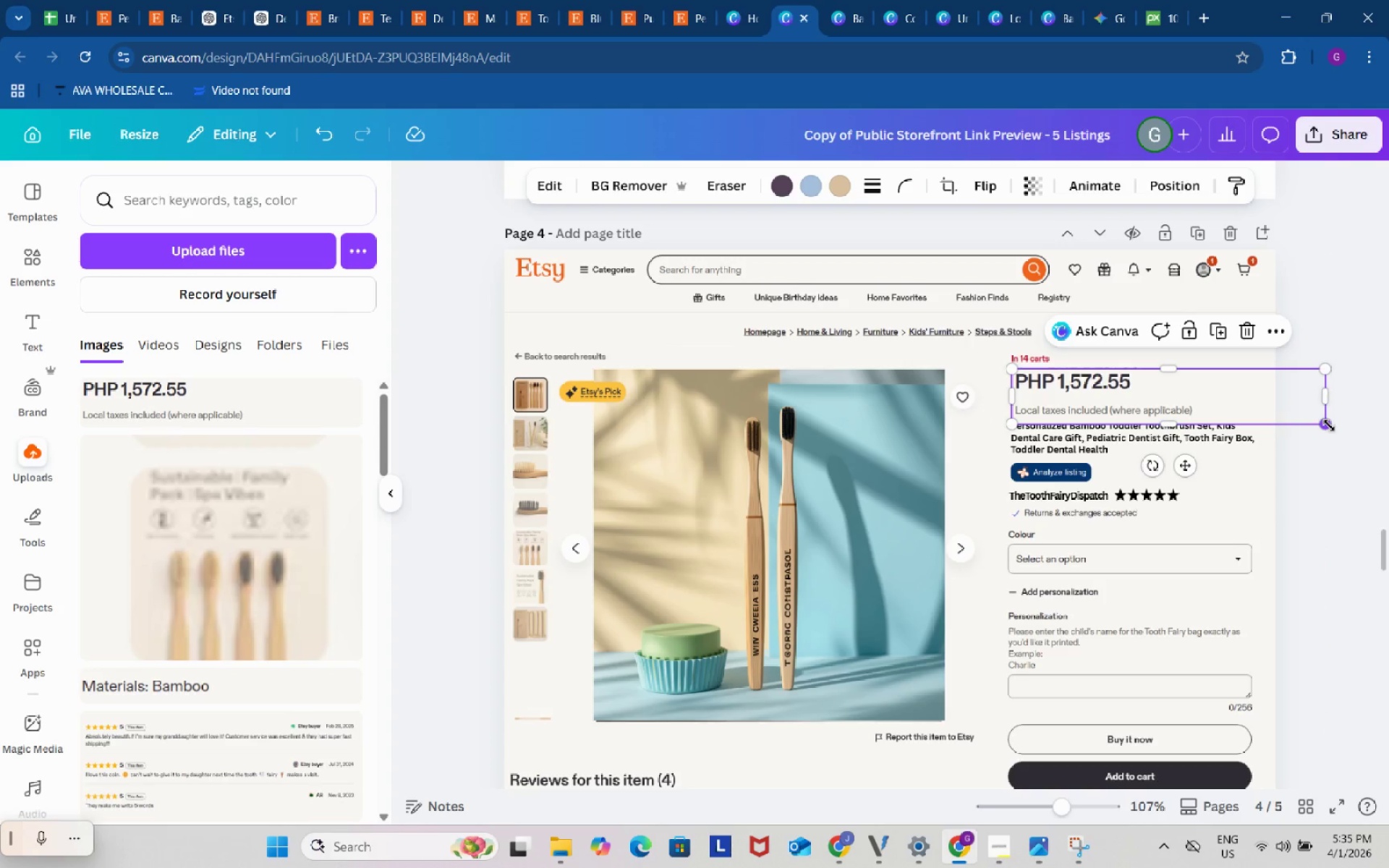 
left_click_drag(start_coordinate=[1329, 425], to_coordinate=[1288, 403])
 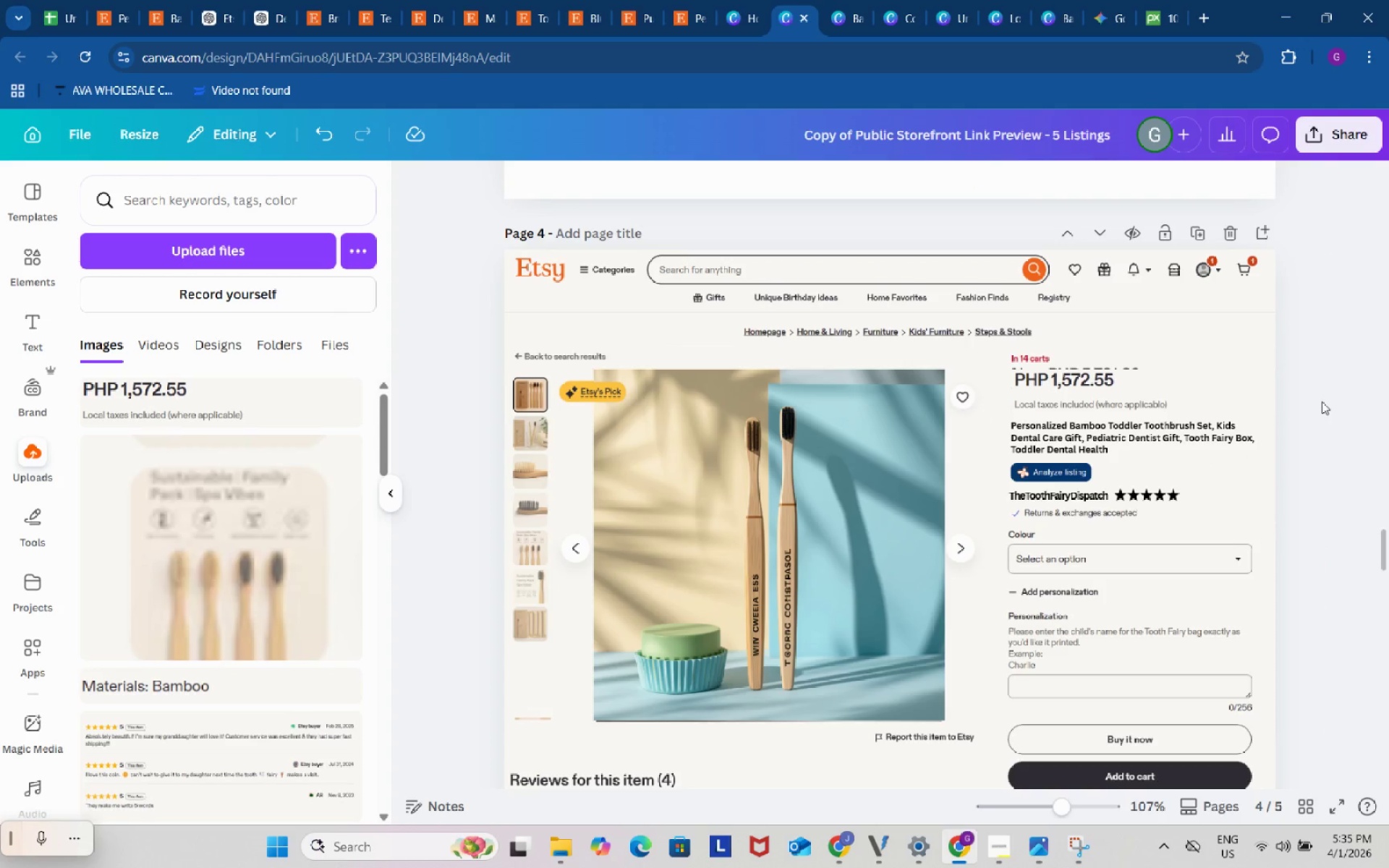 
double_click([1322, 401])
 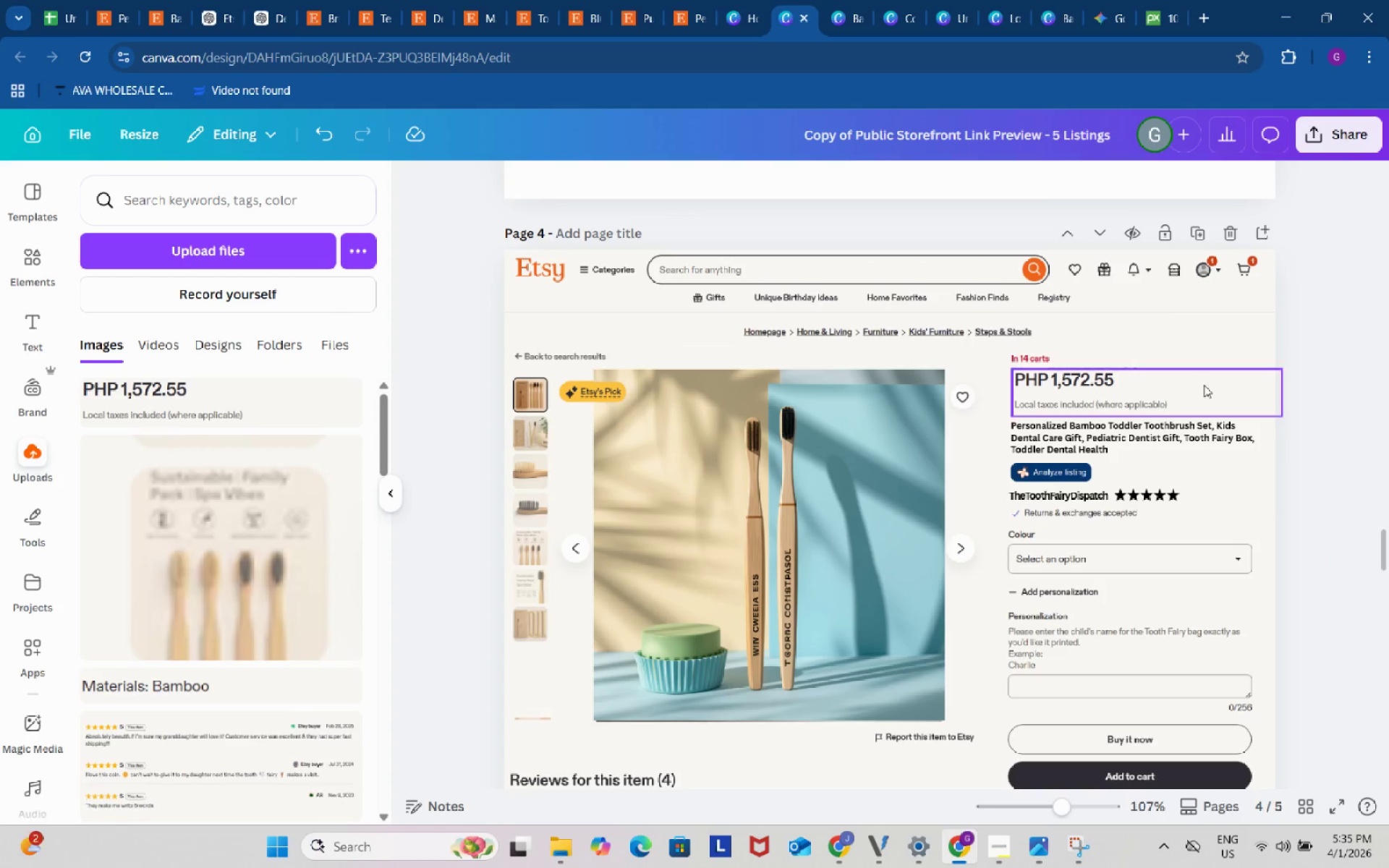 
left_click([1204, 385])
 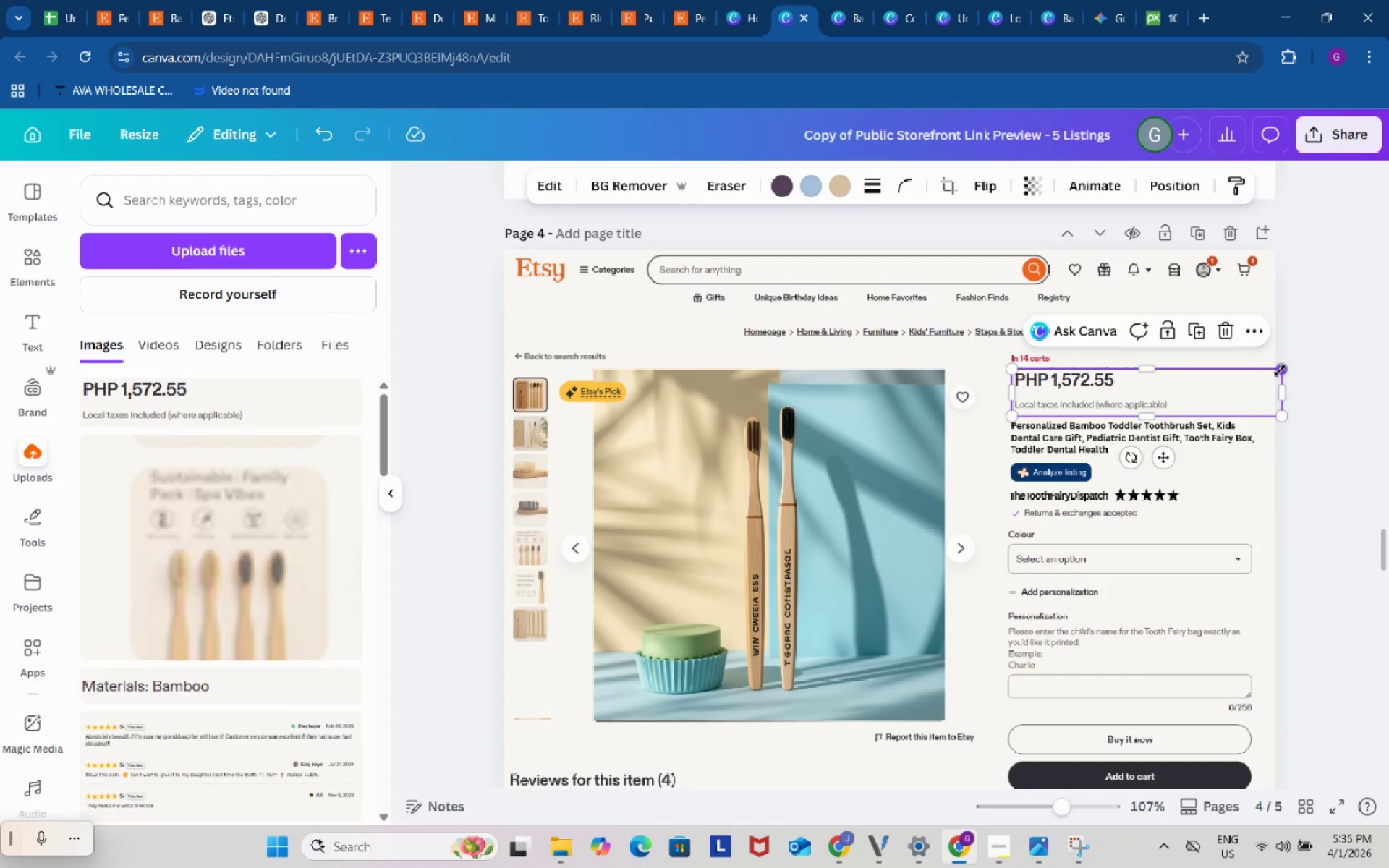 
left_click_drag(start_coordinate=[1280, 370], to_coordinate=[1280, 365])
 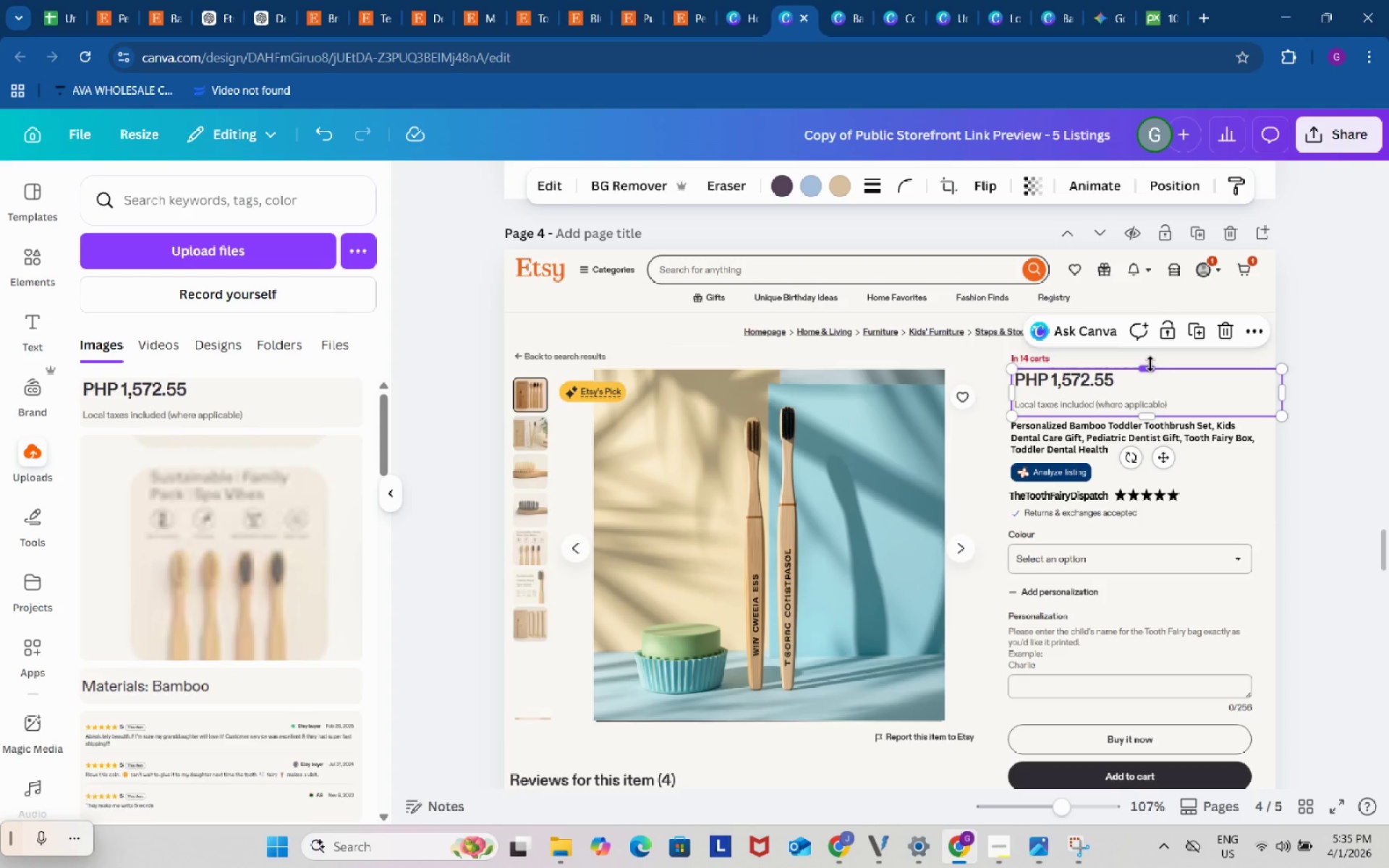 
left_click_drag(start_coordinate=[1150, 364], to_coordinate=[1150, 359])
 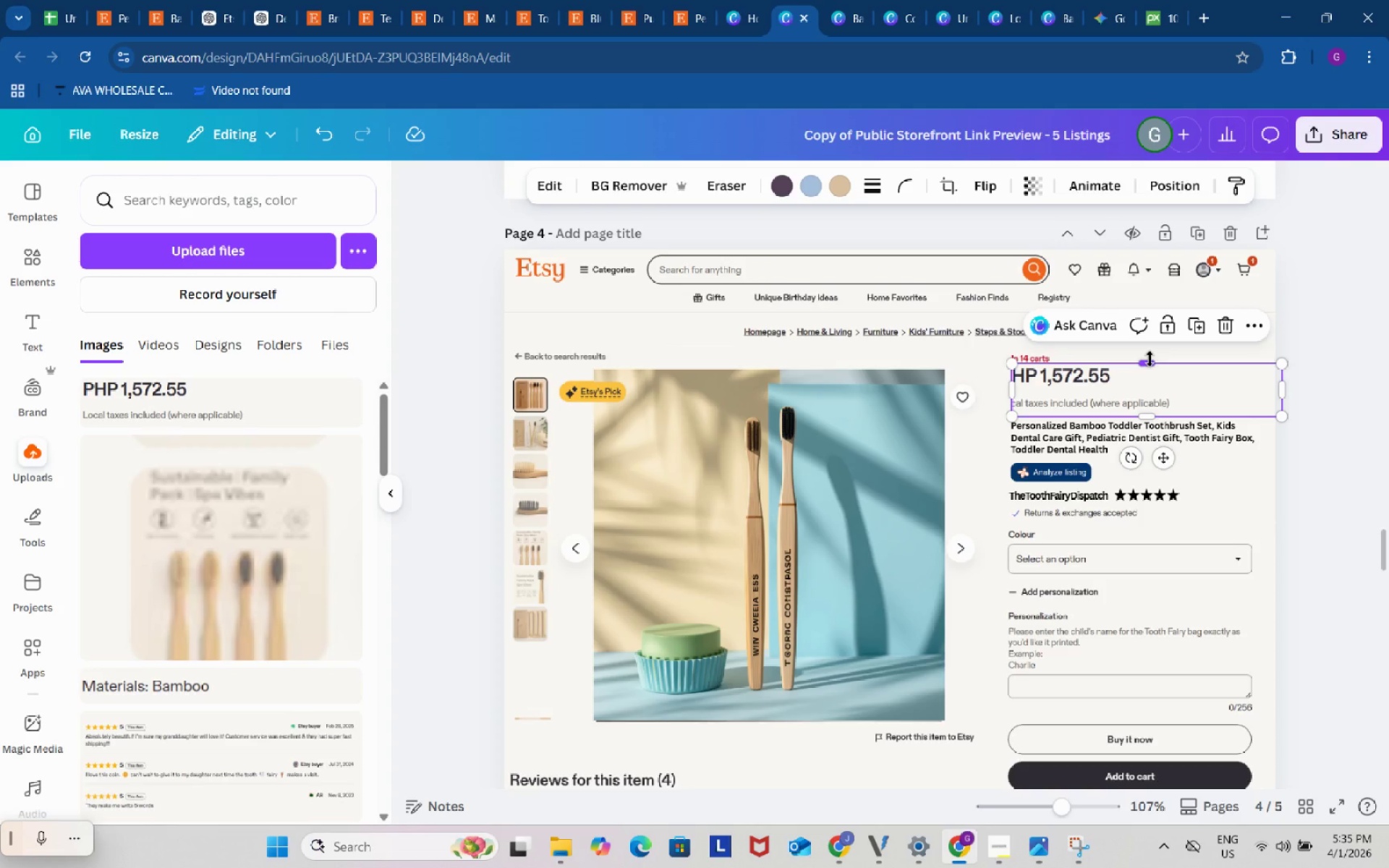 
left_click_drag(start_coordinate=[1150, 359], to_coordinate=[1150, 365])
 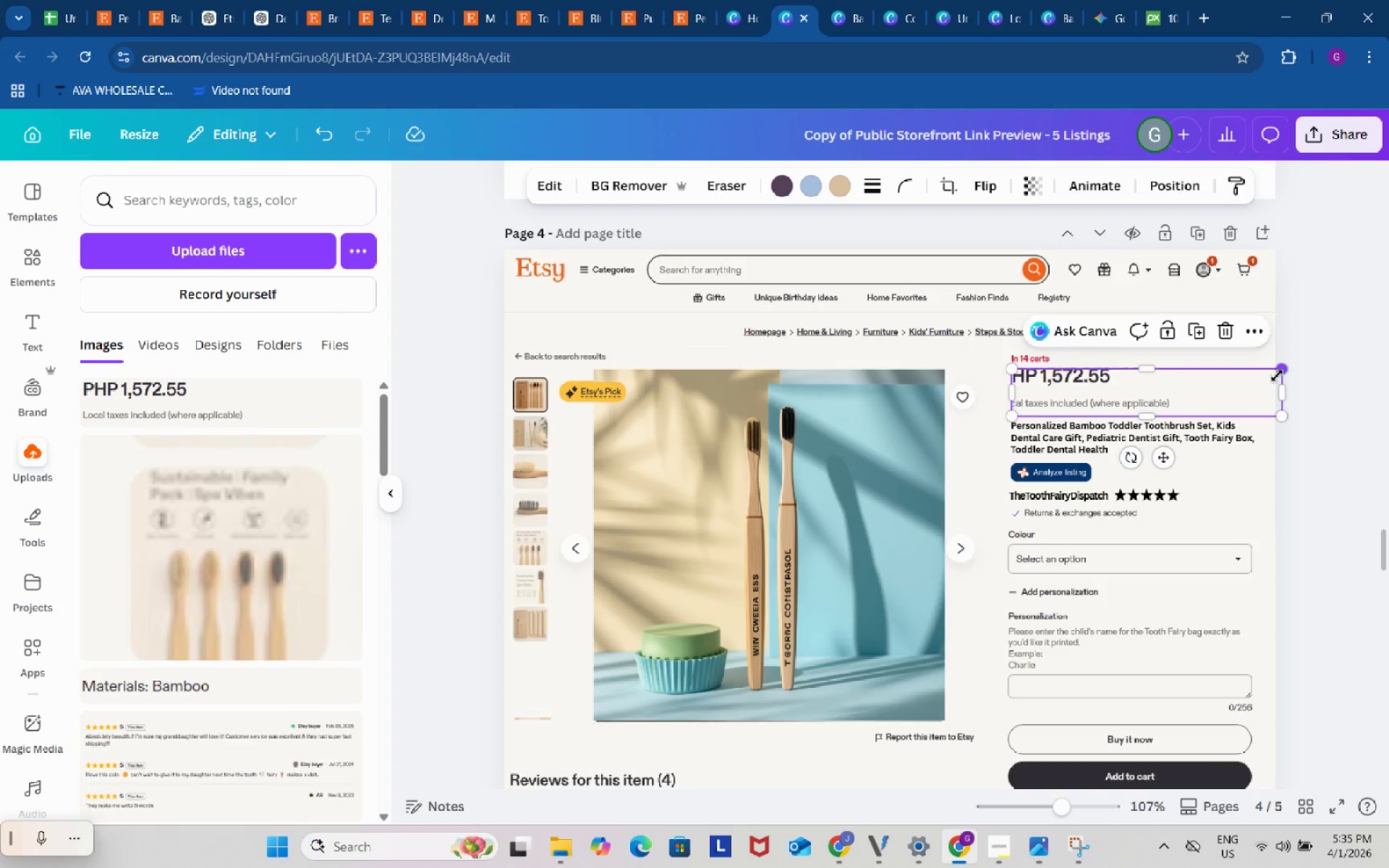 
left_click_drag(start_coordinate=[1278, 373], to_coordinate=[1259, 385])
 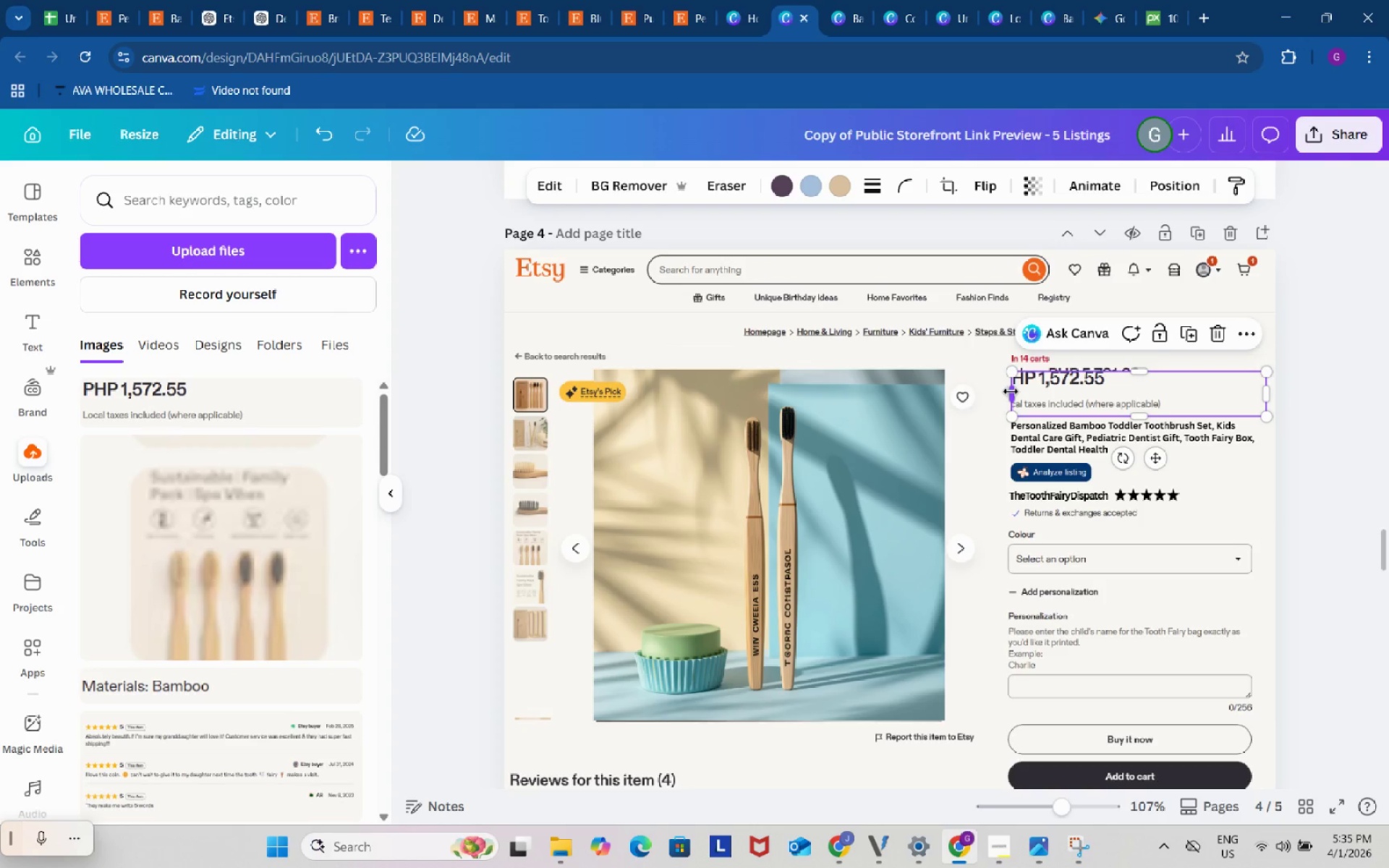 
left_click_drag(start_coordinate=[1011, 391], to_coordinate=[998, 391])
 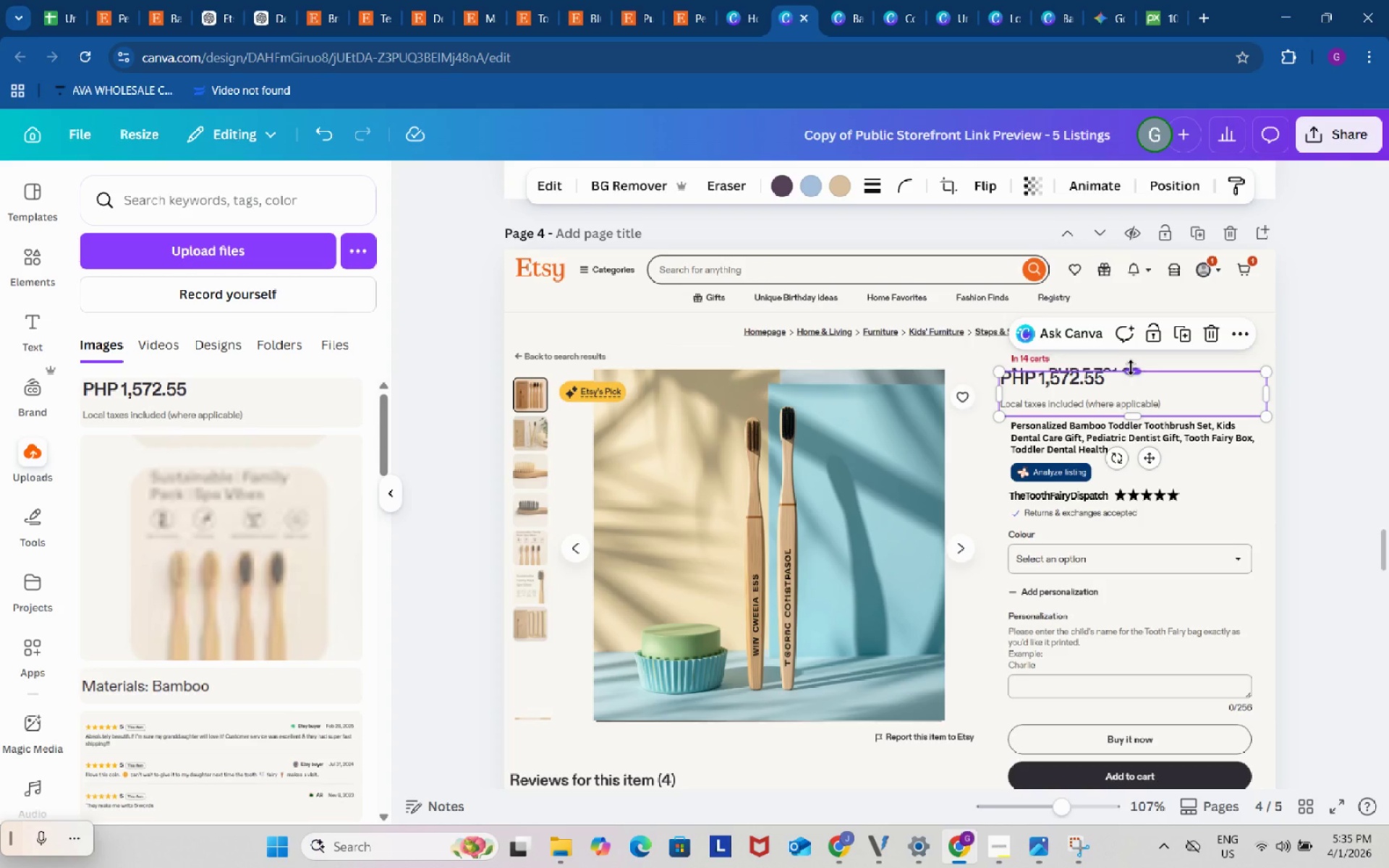 
left_click_drag(start_coordinate=[1131, 367], to_coordinate=[1128, 362])
 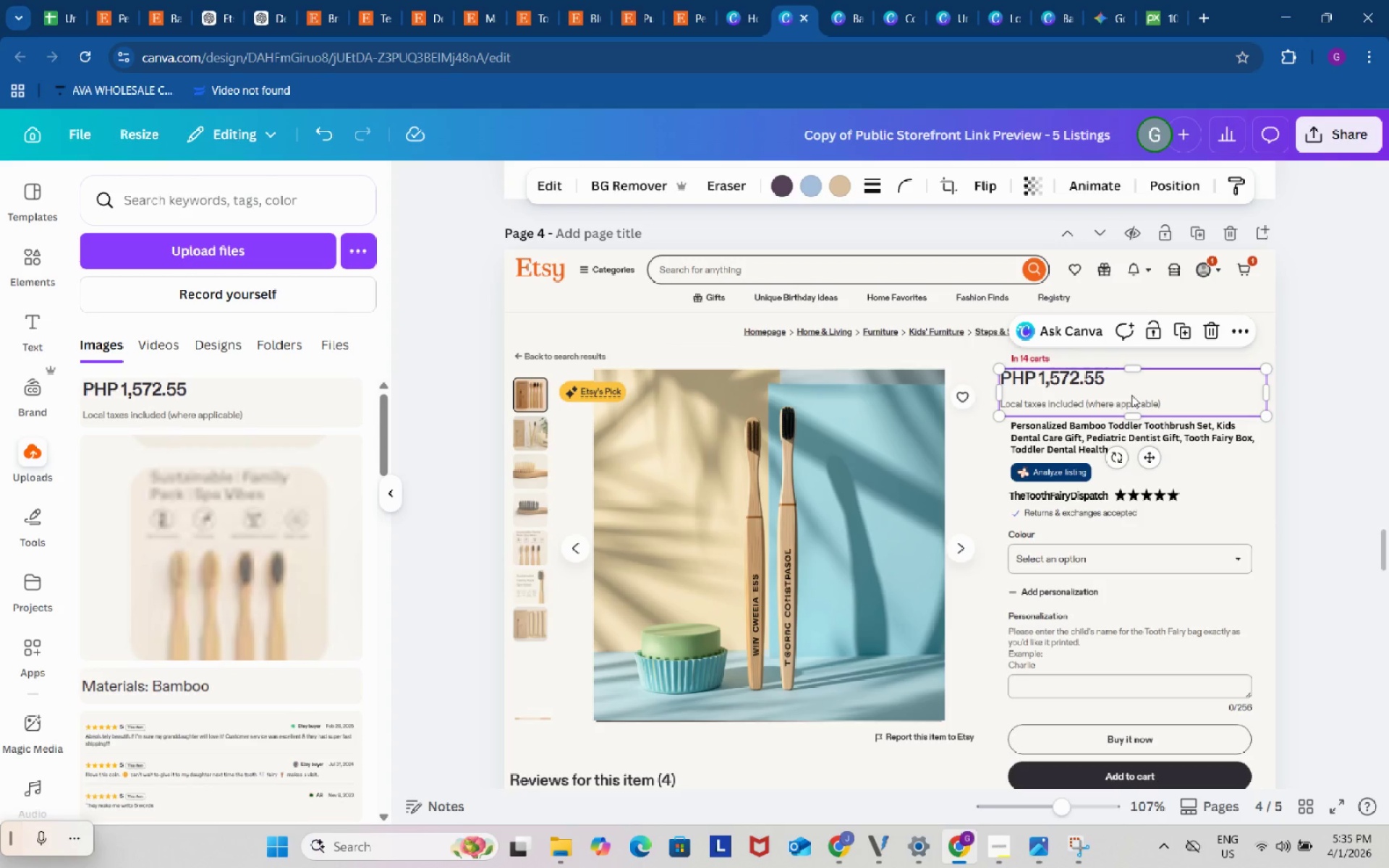 
left_click_drag(start_coordinate=[1130, 395], to_coordinate=[1139, 390])
 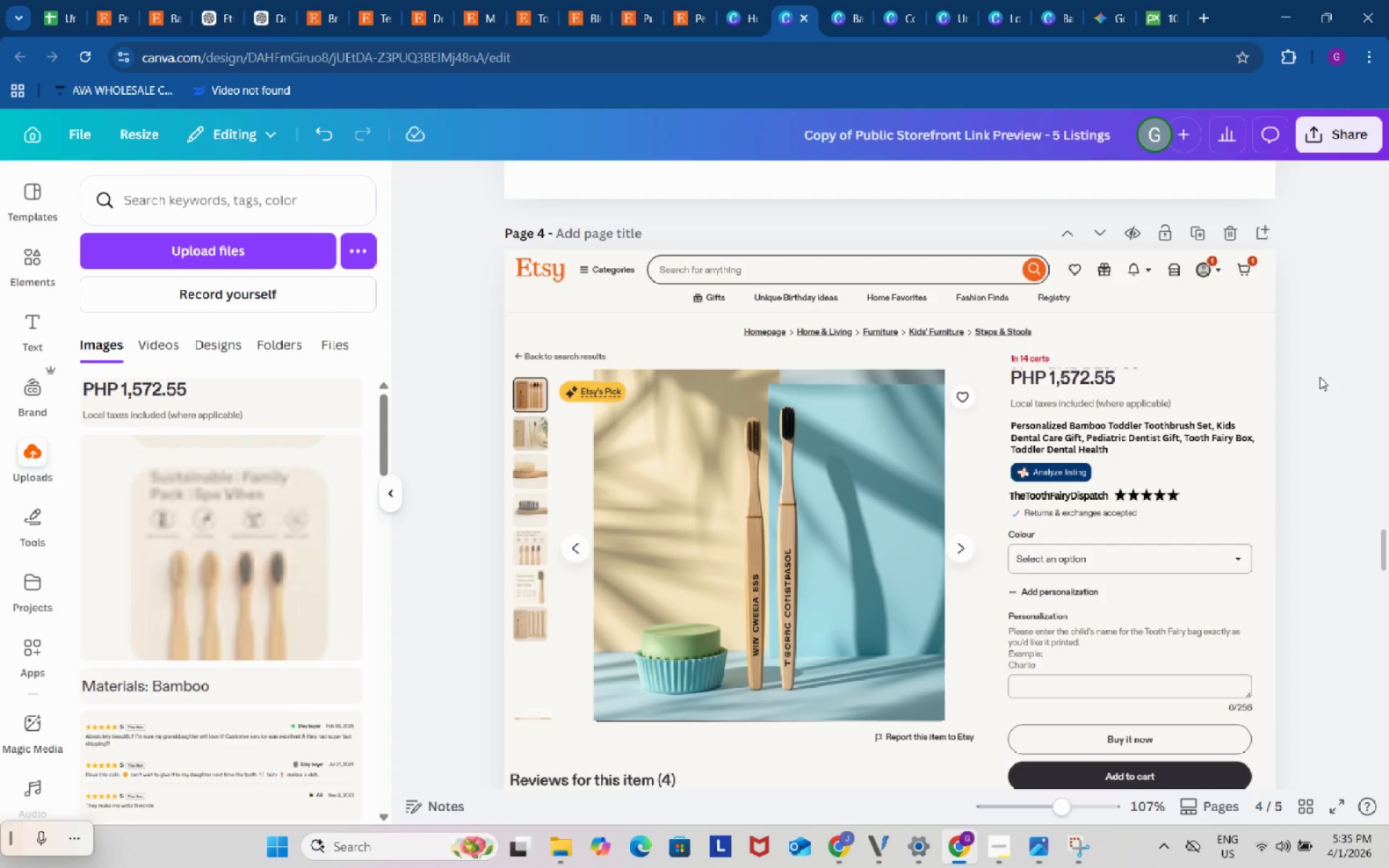 
double_click([1320, 377])
 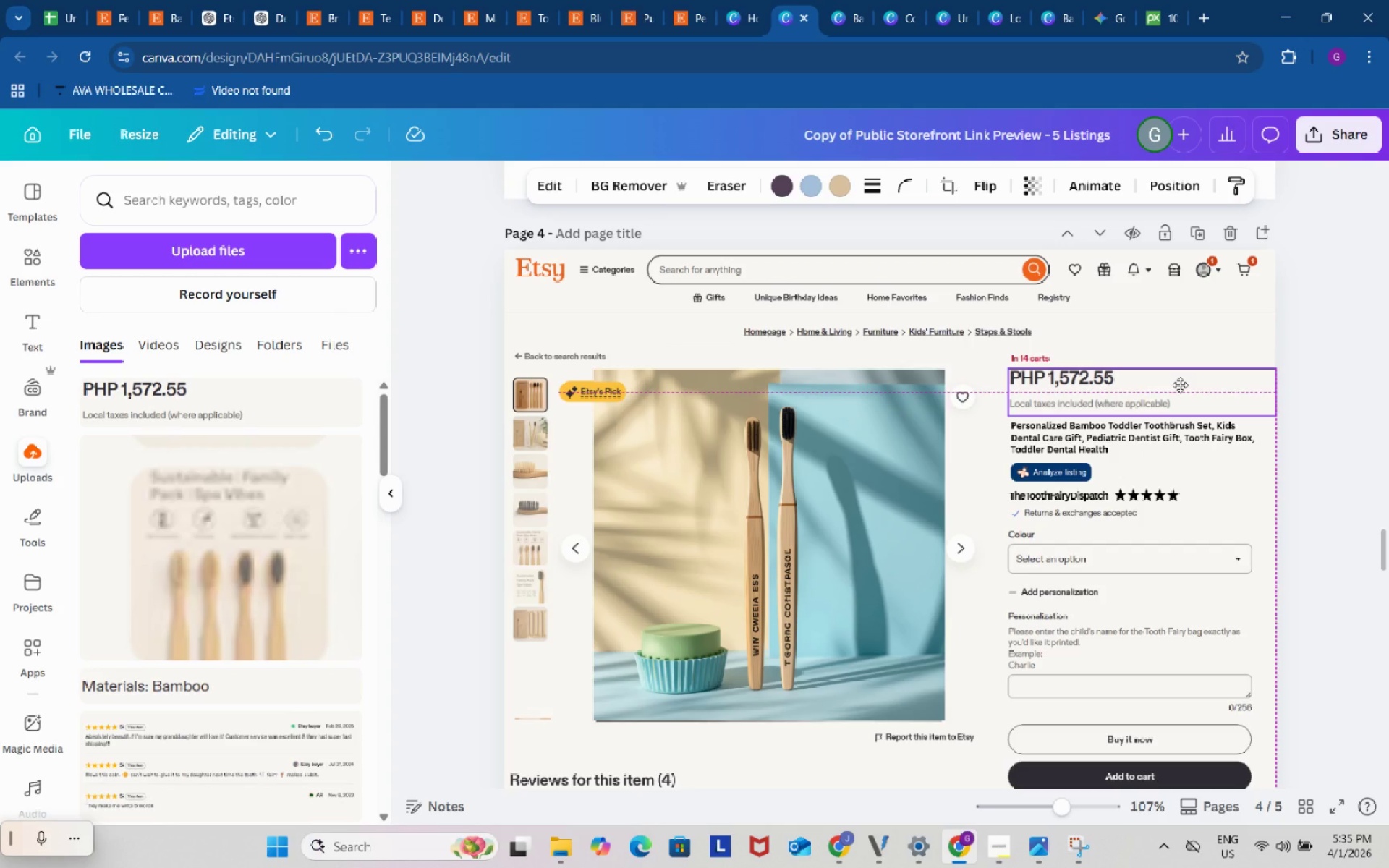 
wait(5.45)
 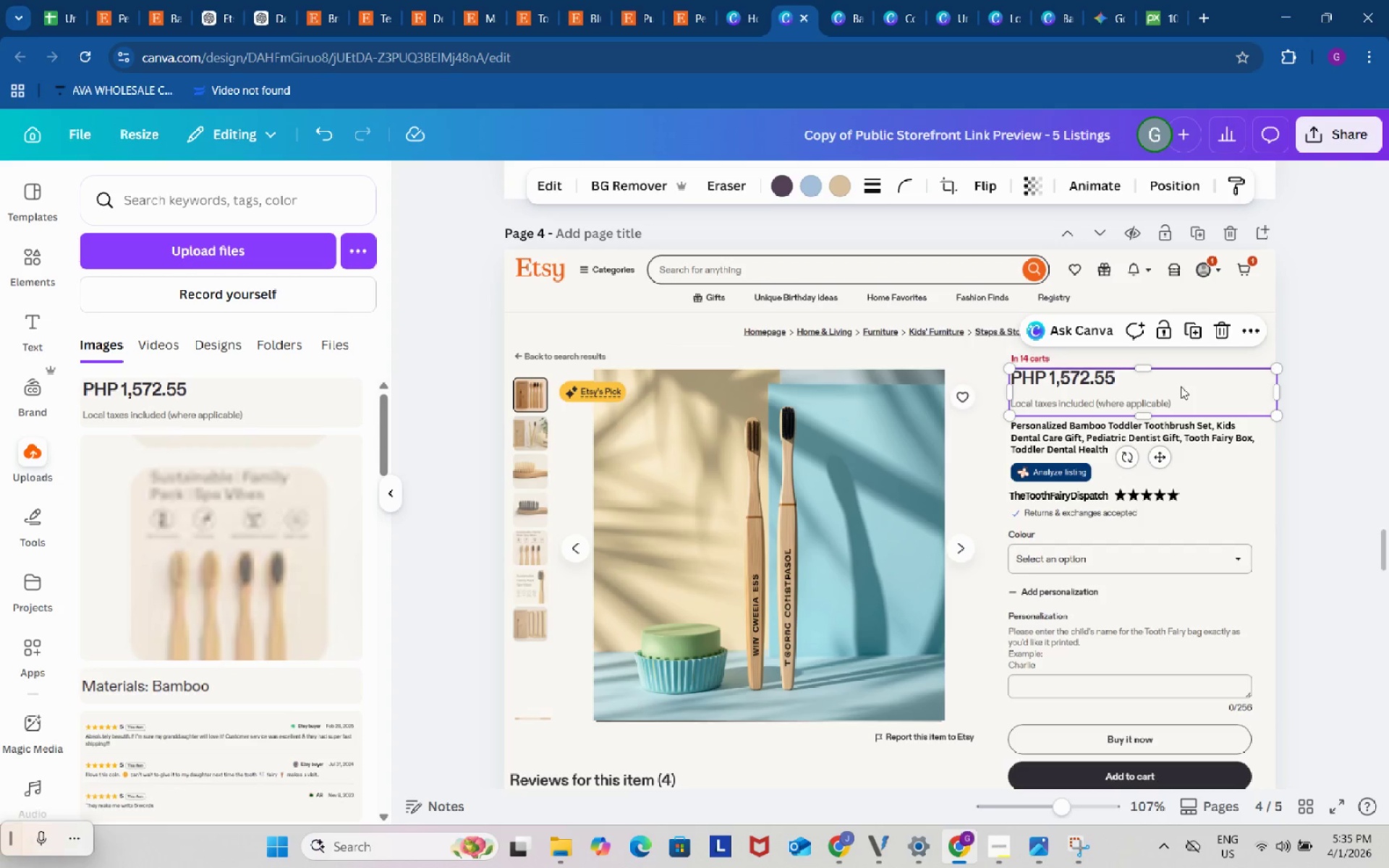 
double_click([1322, 358])
 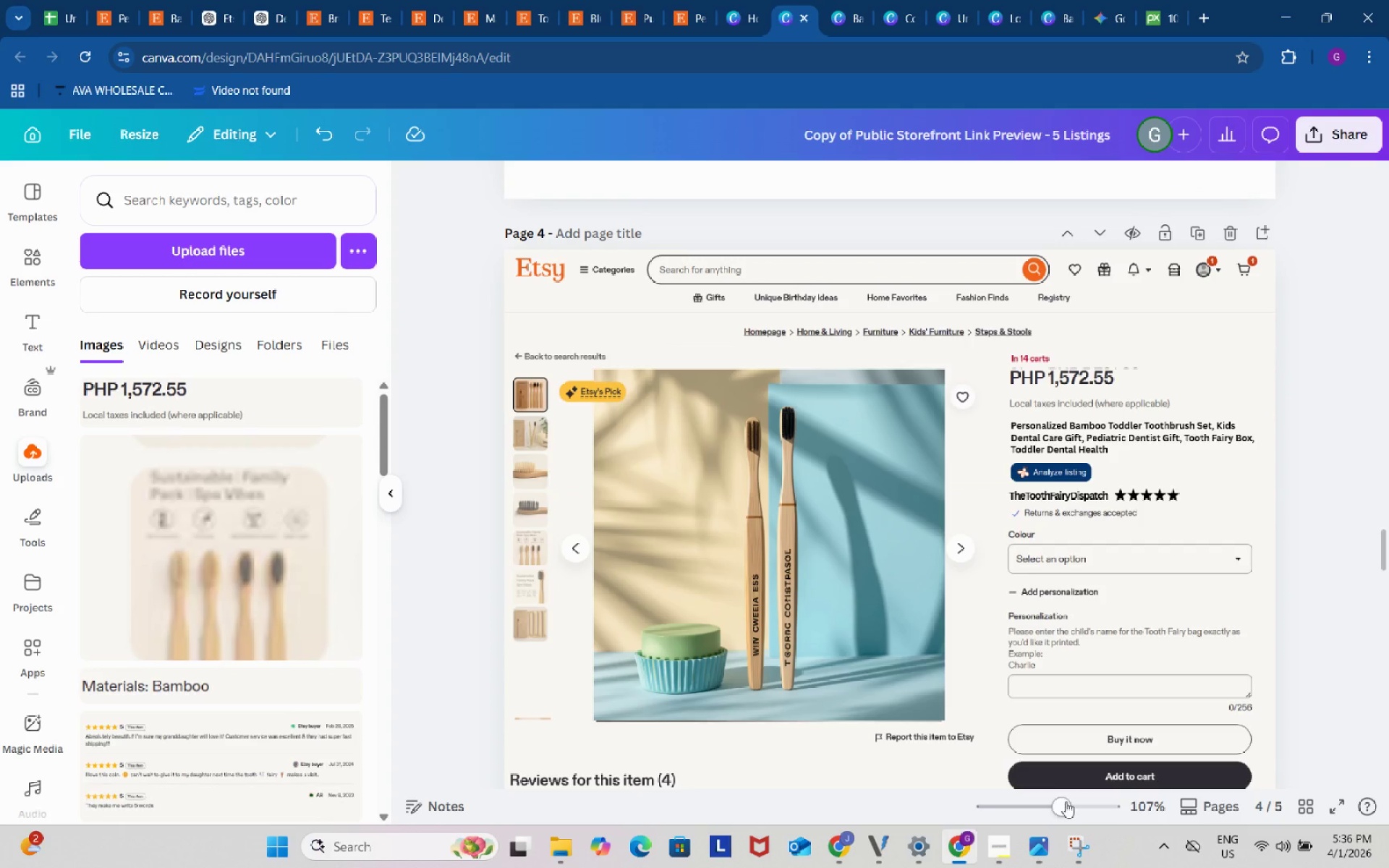 
left_click_drag(start_coordinate=[1066, 801], to_coordinate=[1085, 800])
 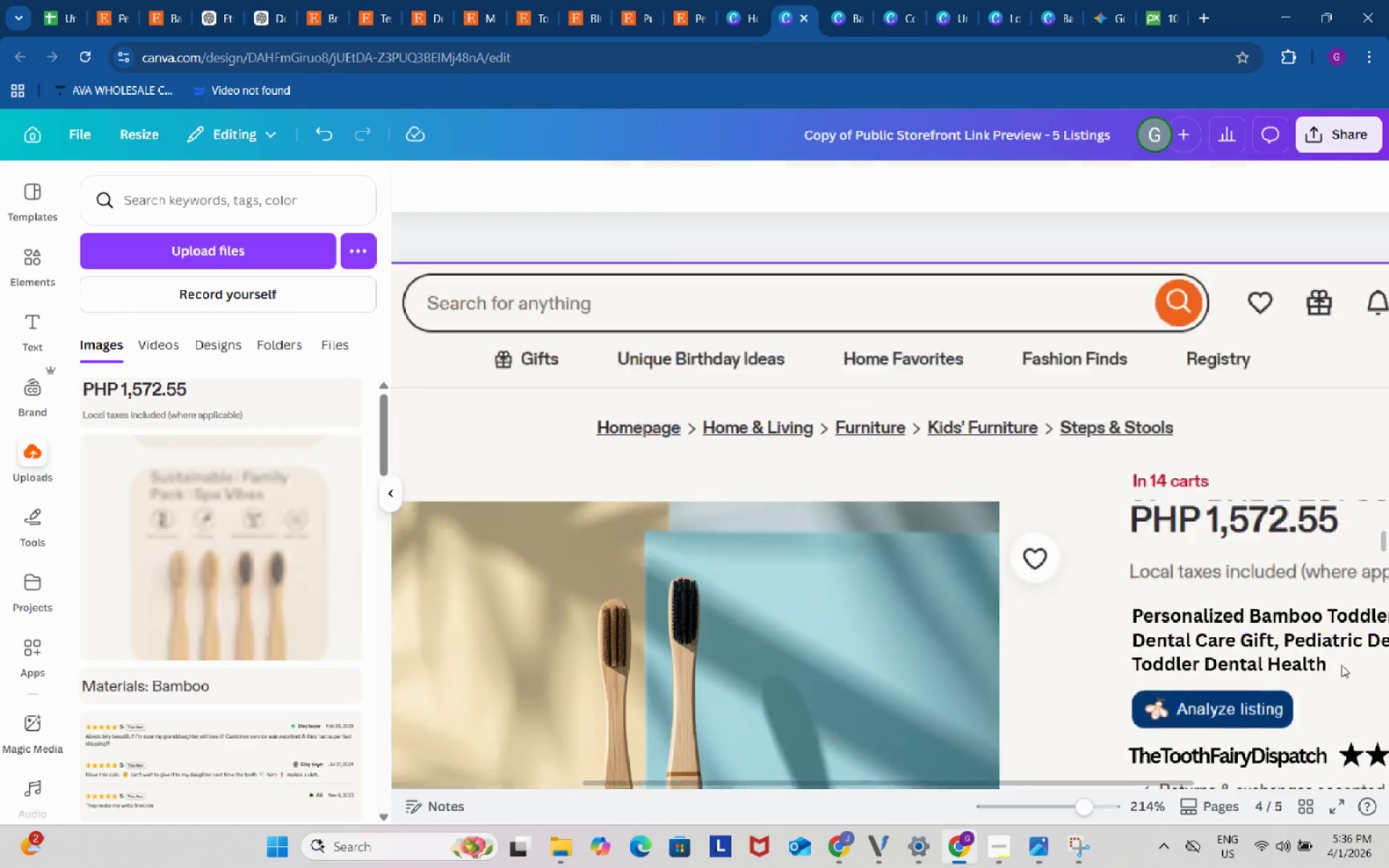 
scroll: coordinate [1341, 665], scroll_direction: up, amount: 2.0
 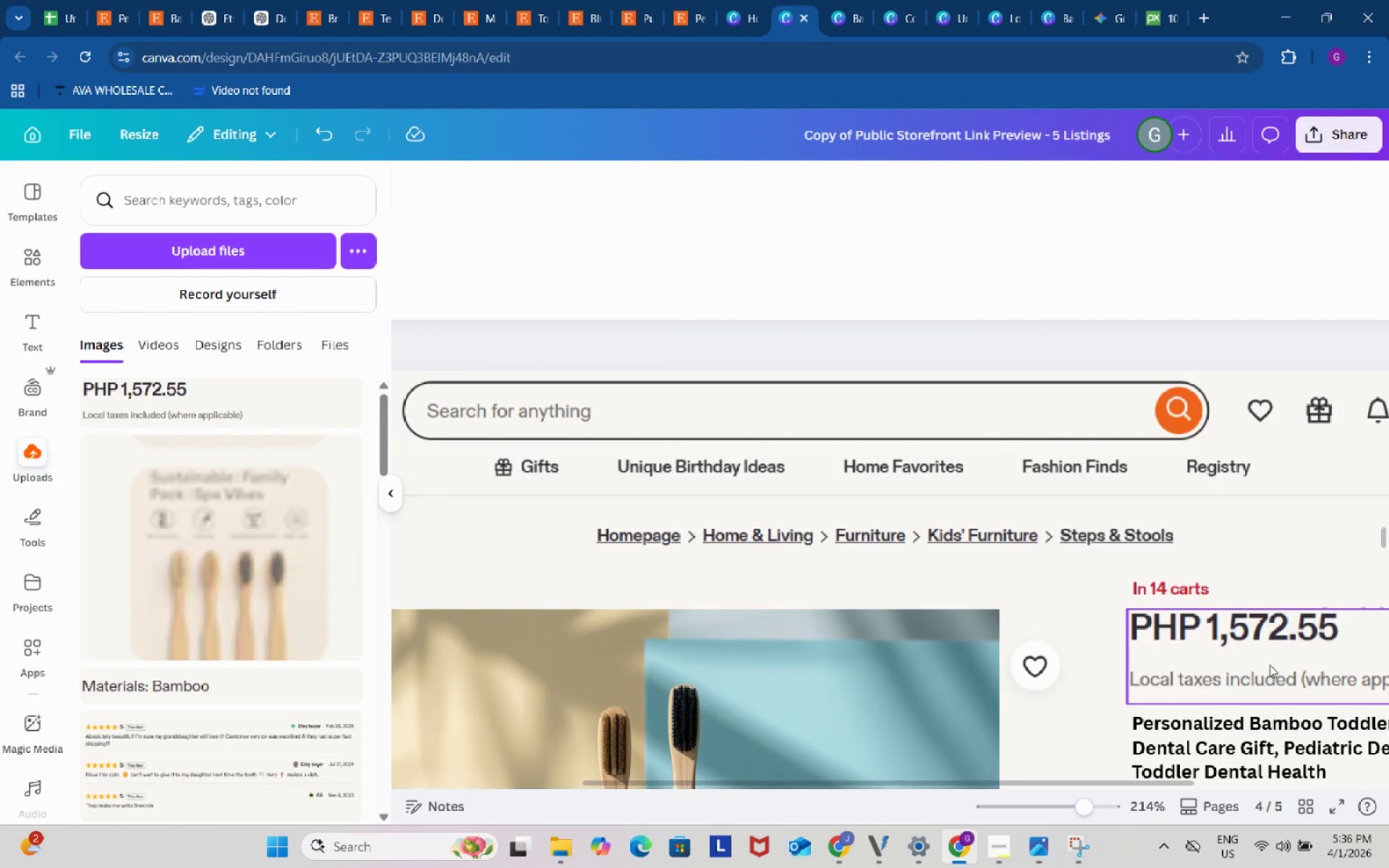 
left_click_drag(start_coordinate=[1270, 665], to_coordinate=[1269, 659])
 